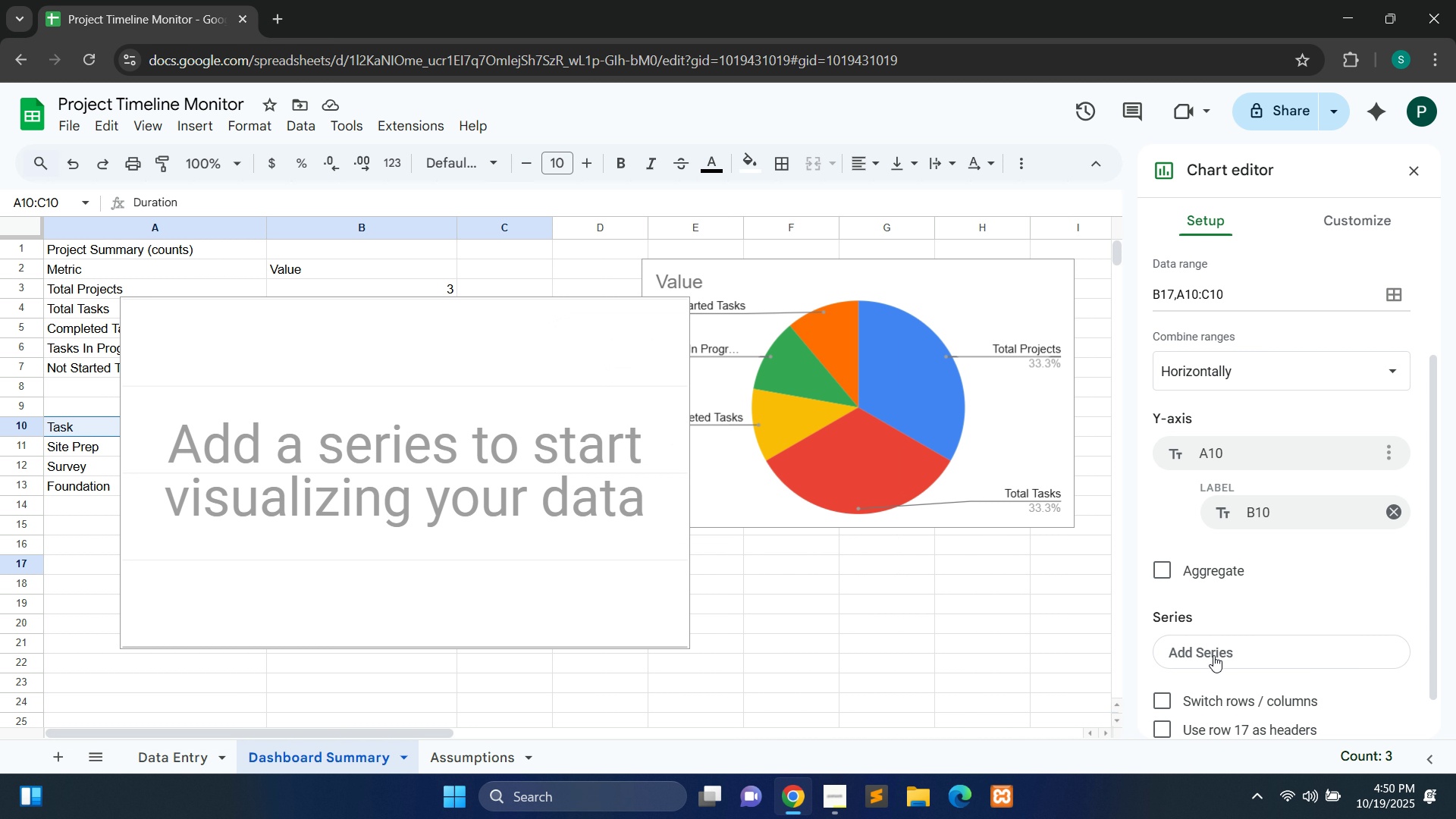 
left_click([1213, 655])
 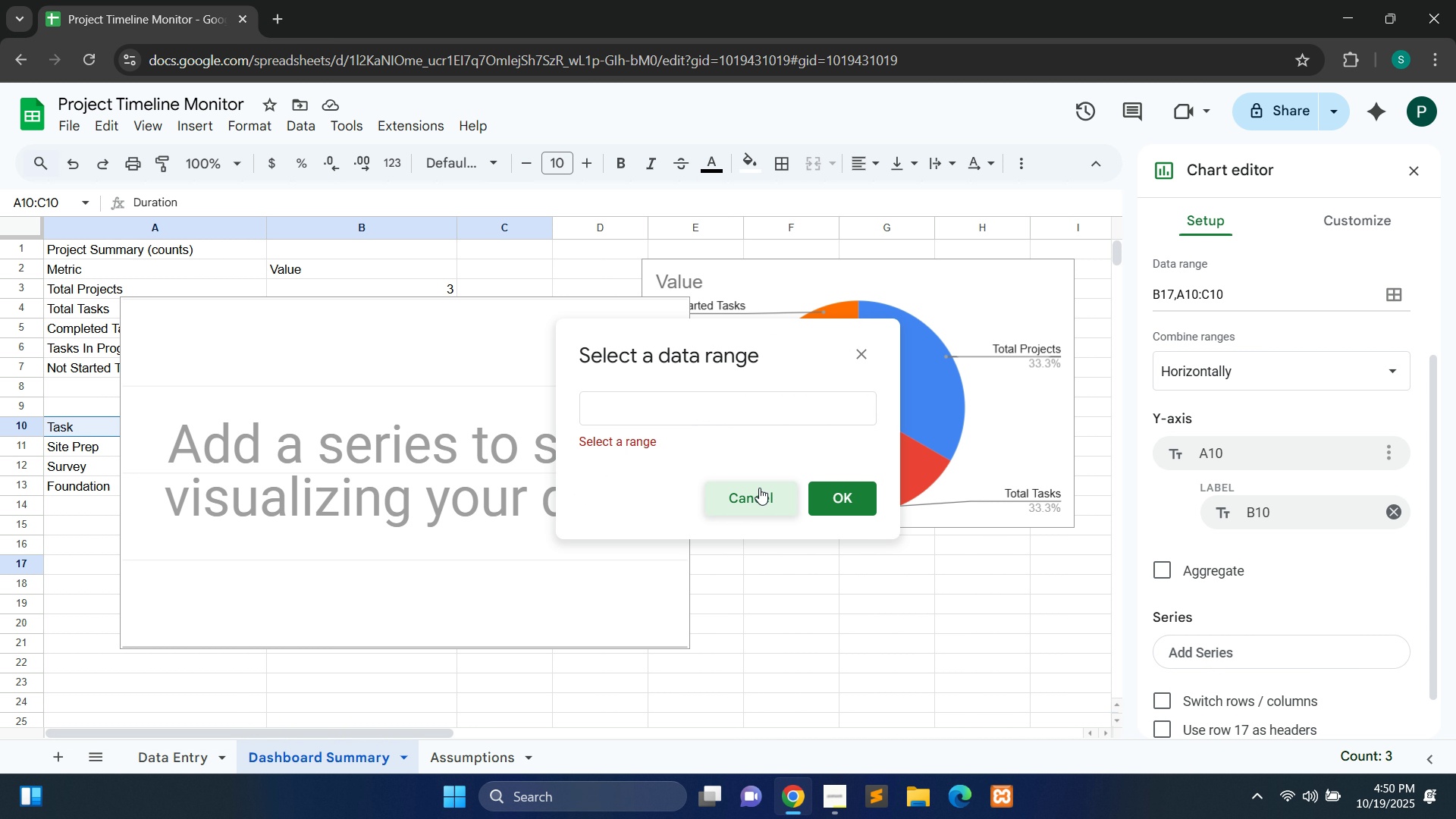 
left_click([759, 488])
 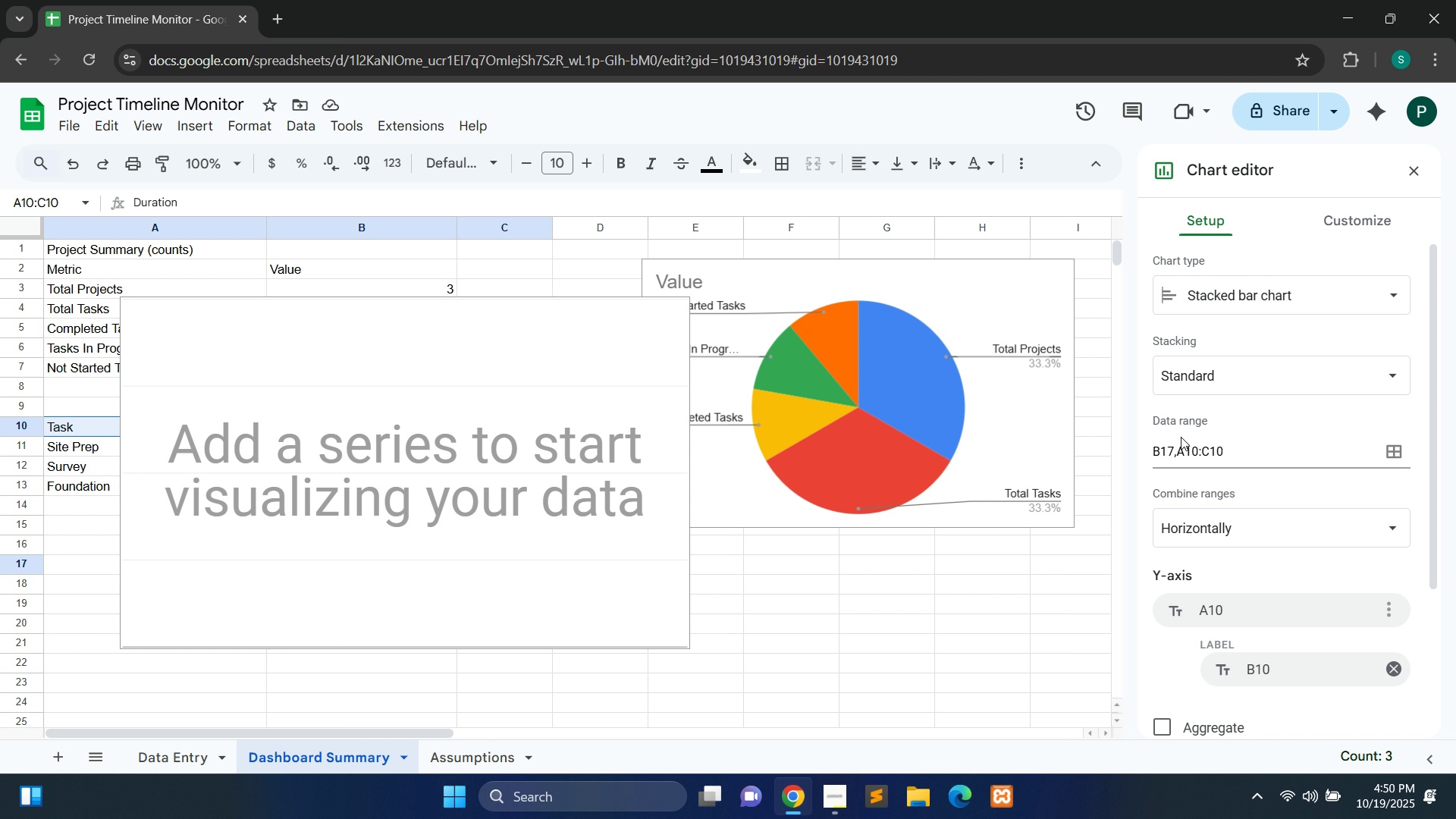 
wait(19.67)
 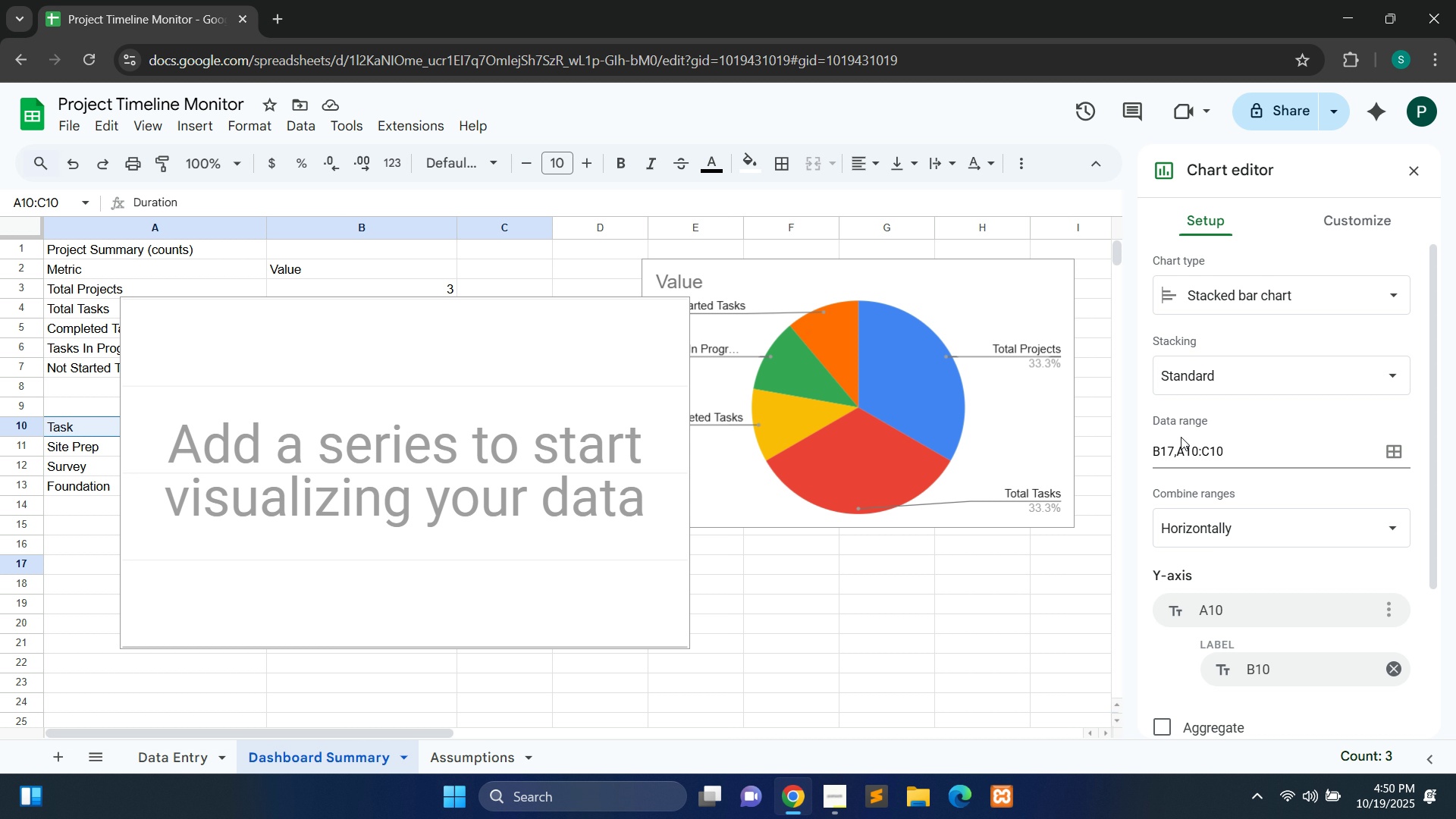 
left_click([1227, 606])
 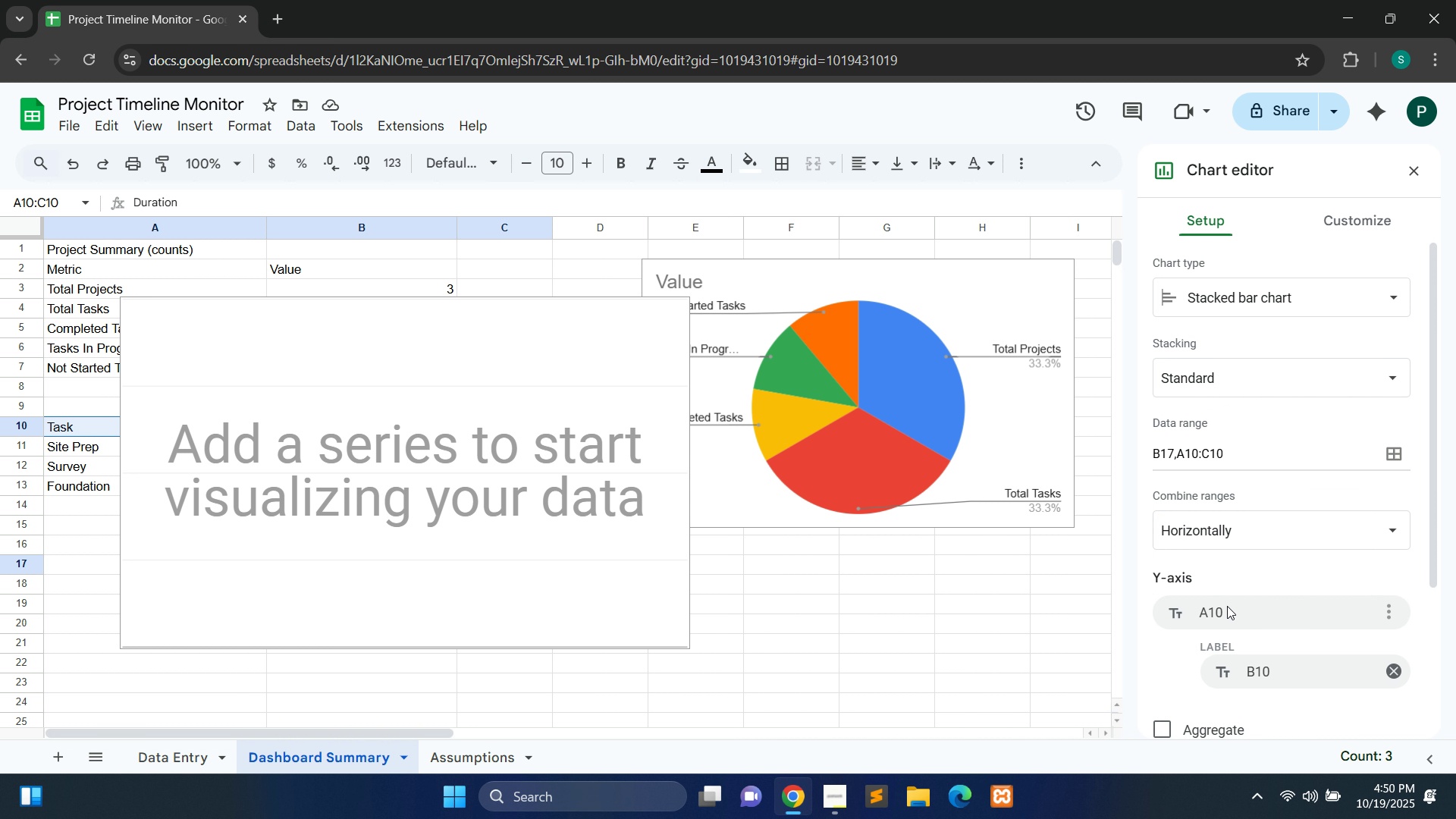 
left_click([1227, 606])
 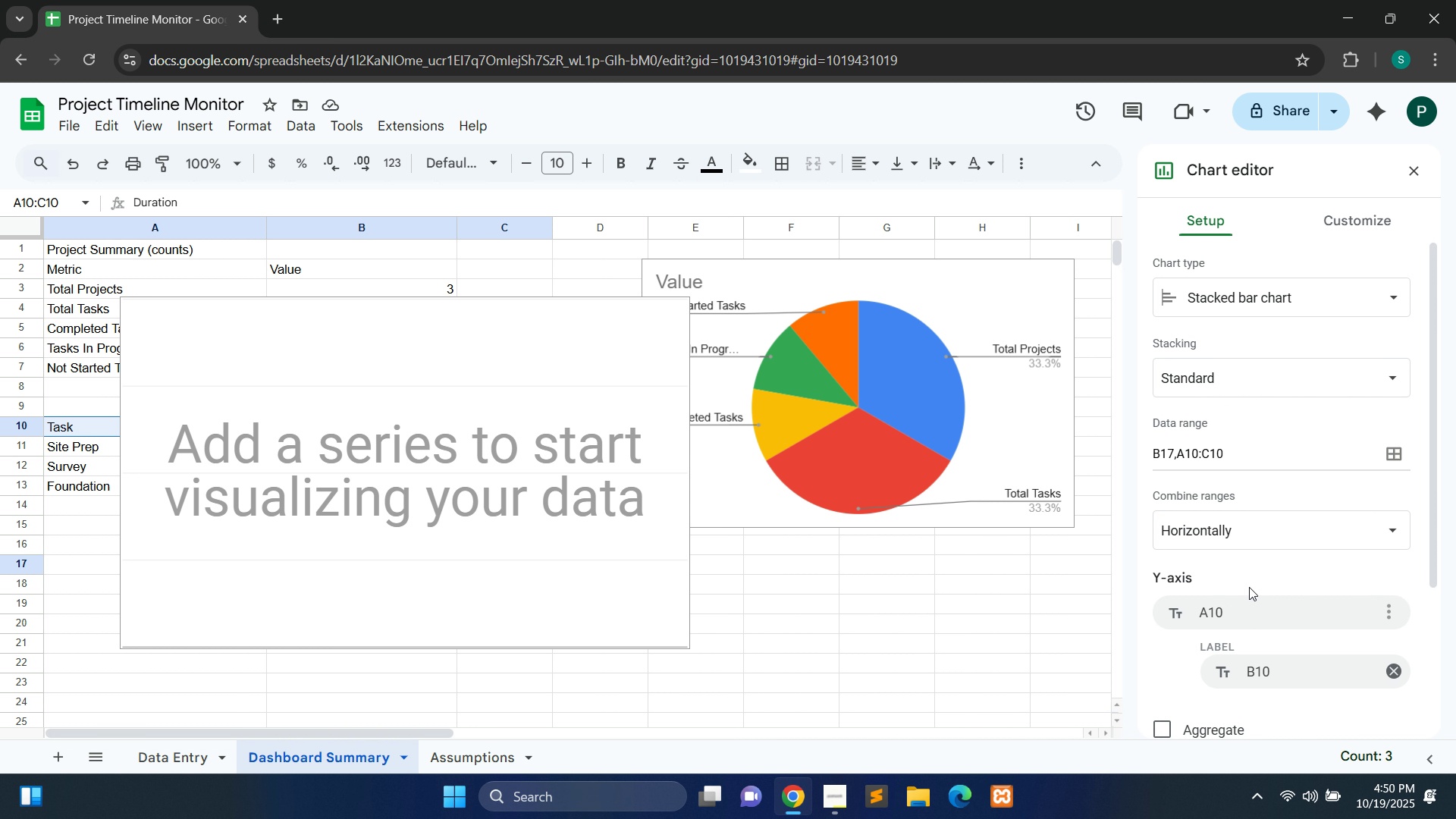 
mouse_move([1267, 566])
 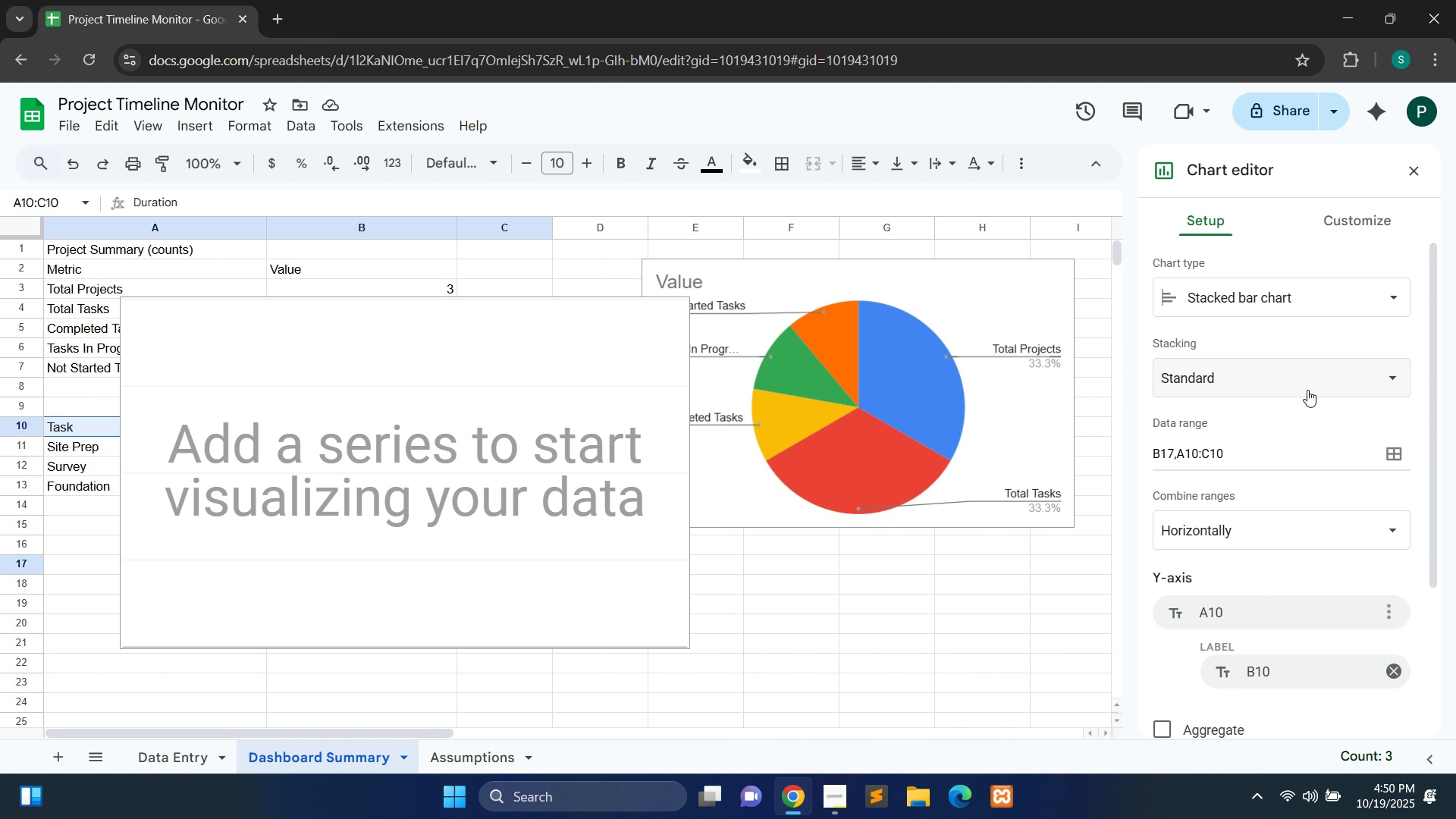 
mouse_move([1324, 400])
 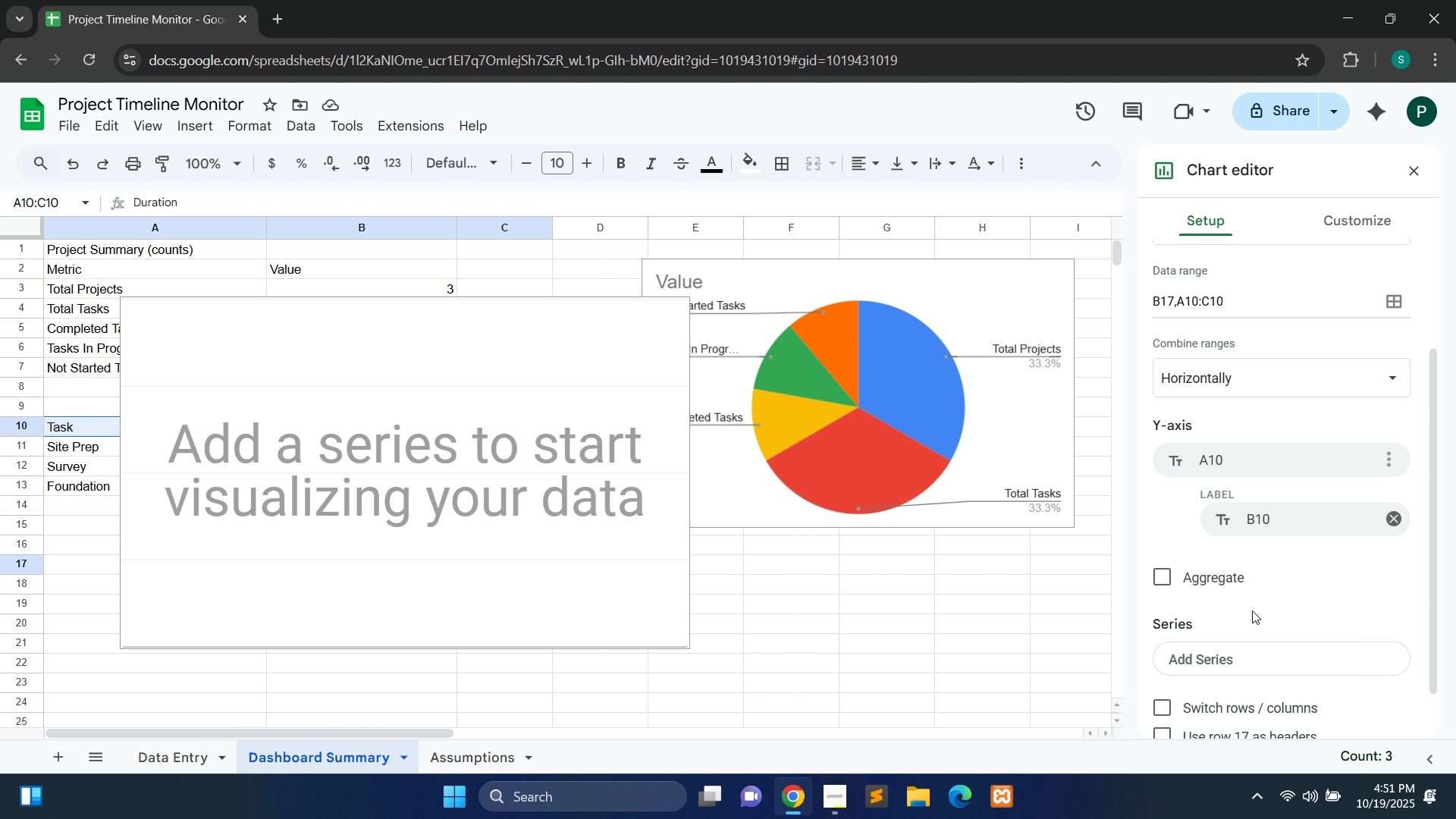 
left_click([1250, 617])
 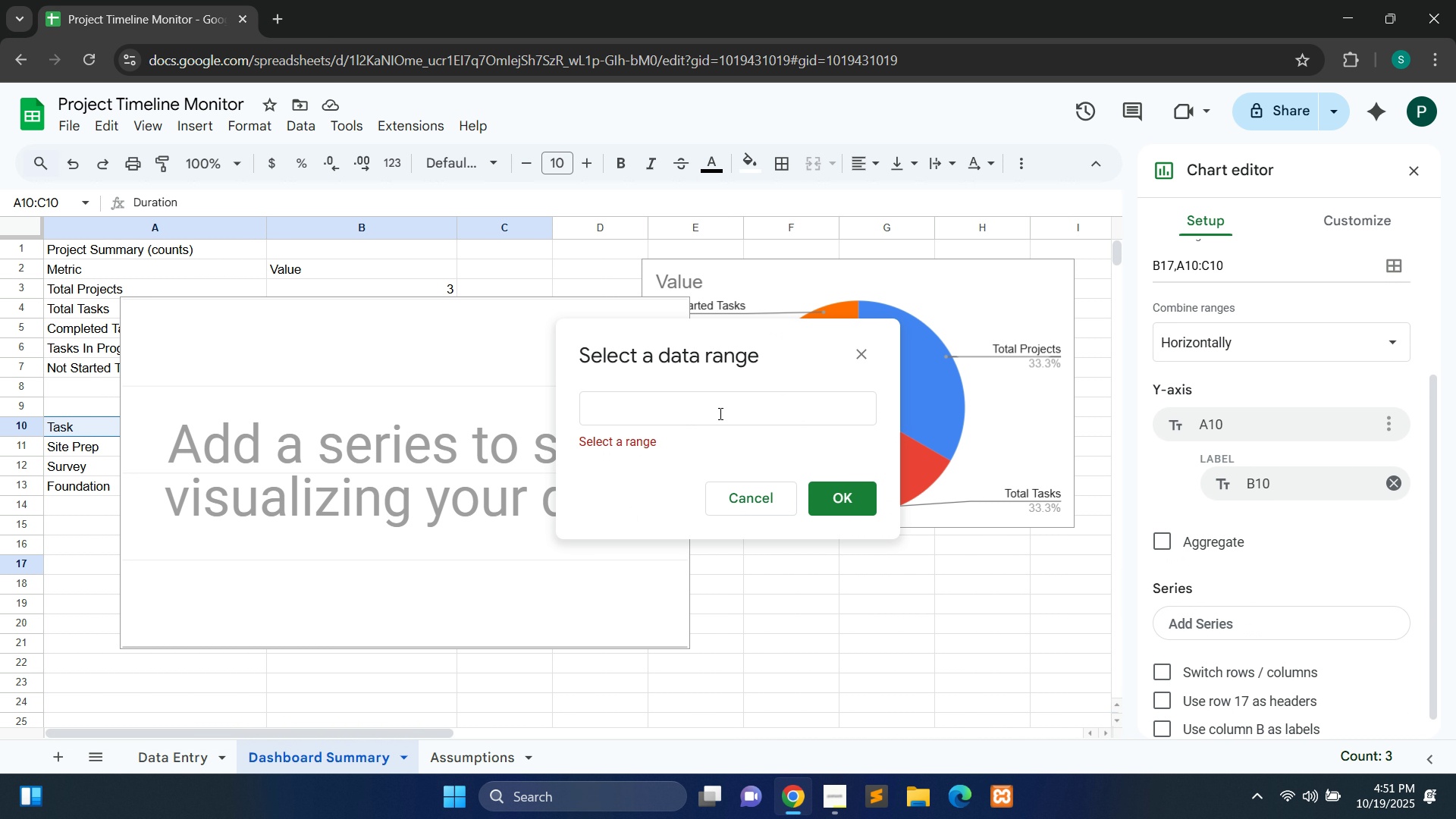 
left_click([719, 413])
 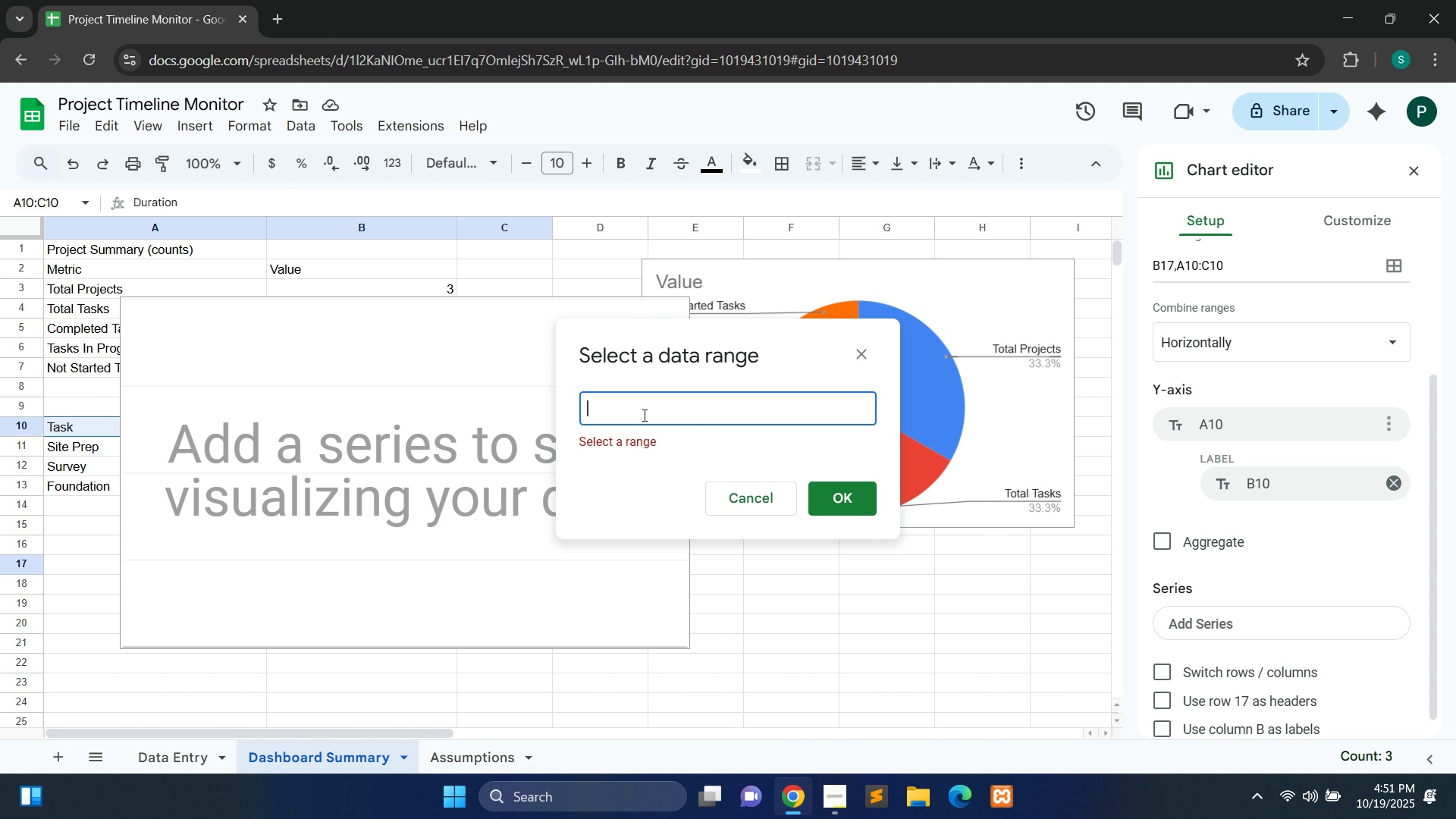 
wait(6.68)
 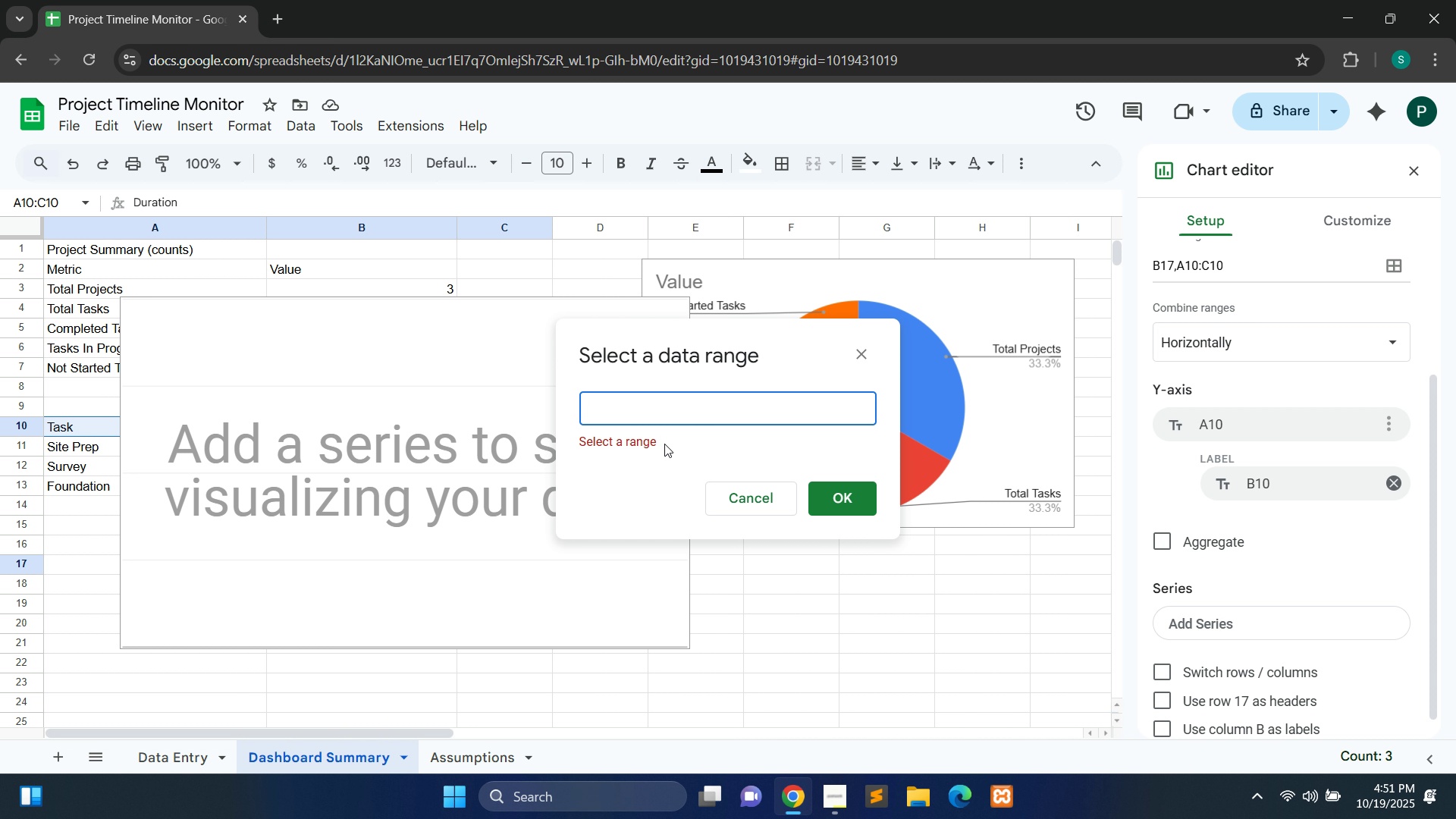 
left_click([643, 415])
 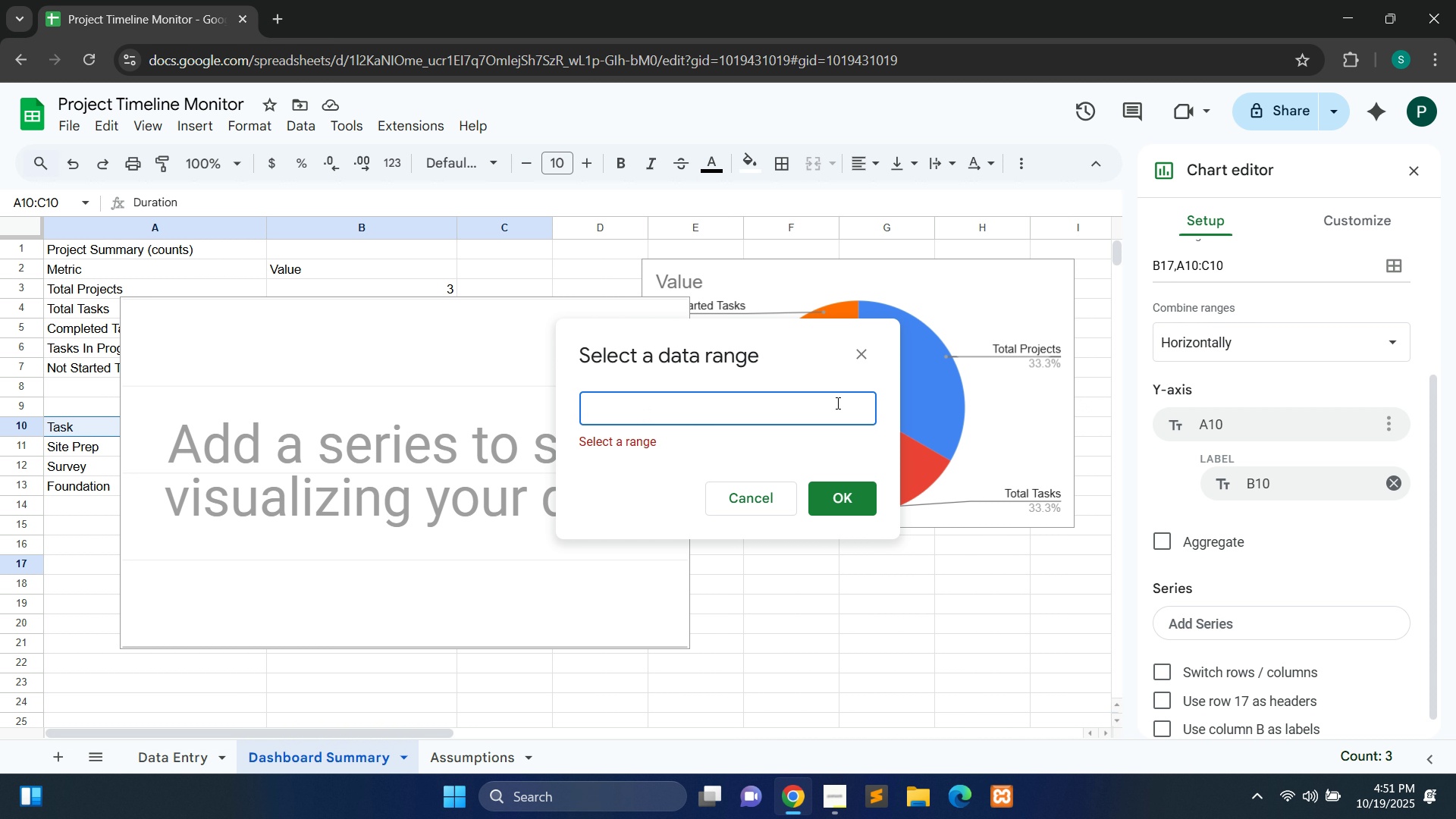 
left_click([770, 508])
 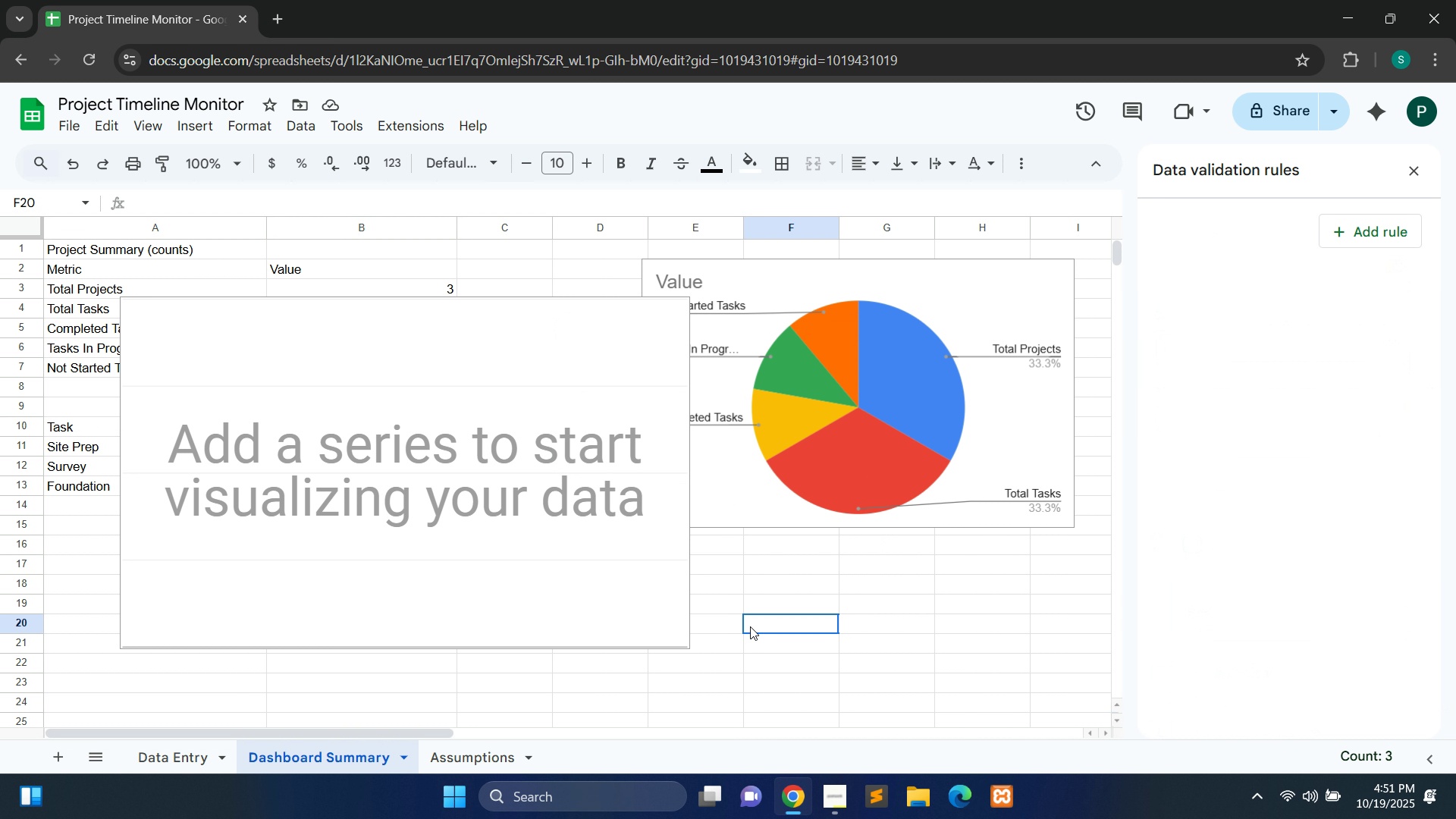 
left_click([750, 626])
 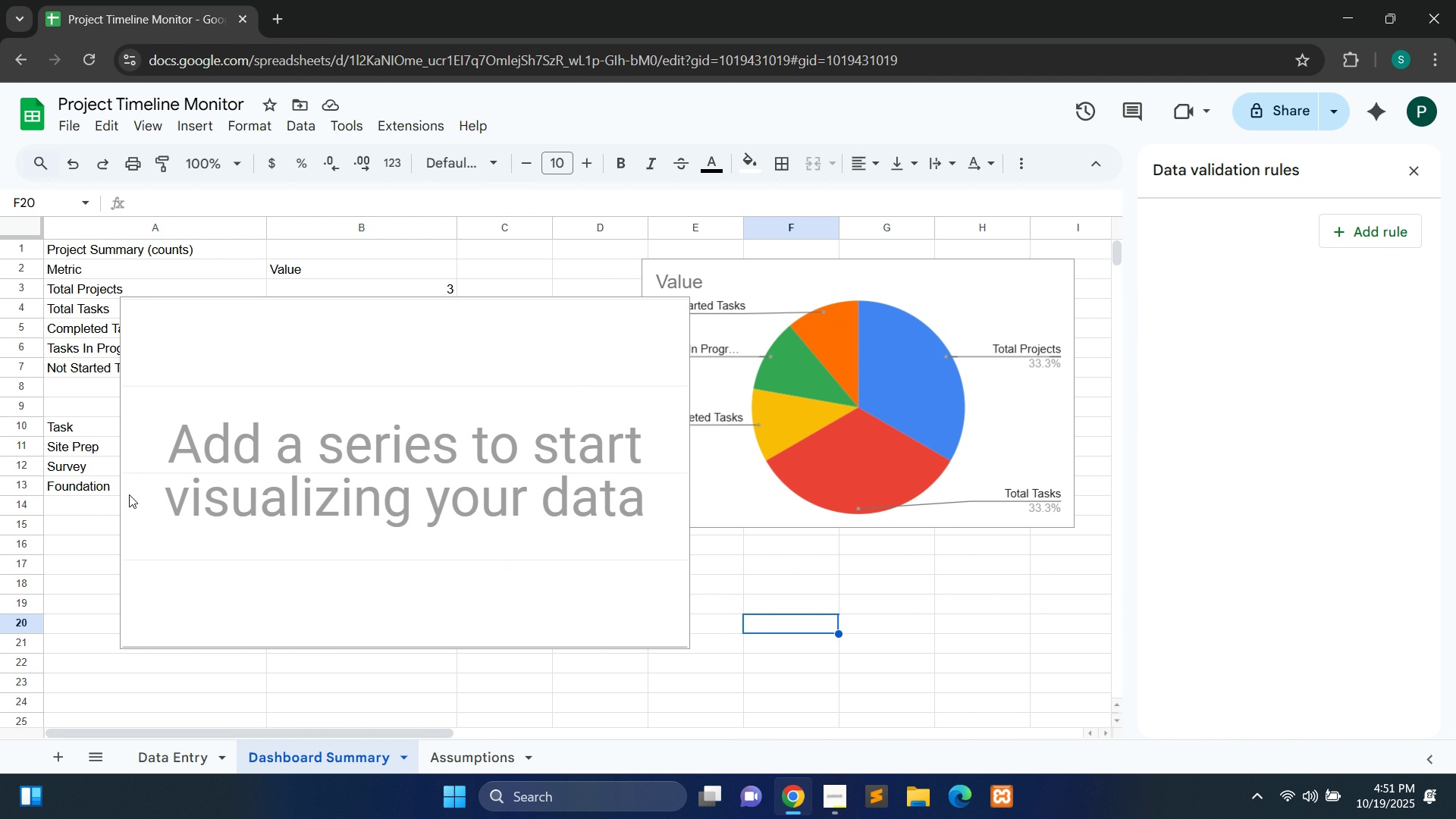 
left_click([77, 531])
 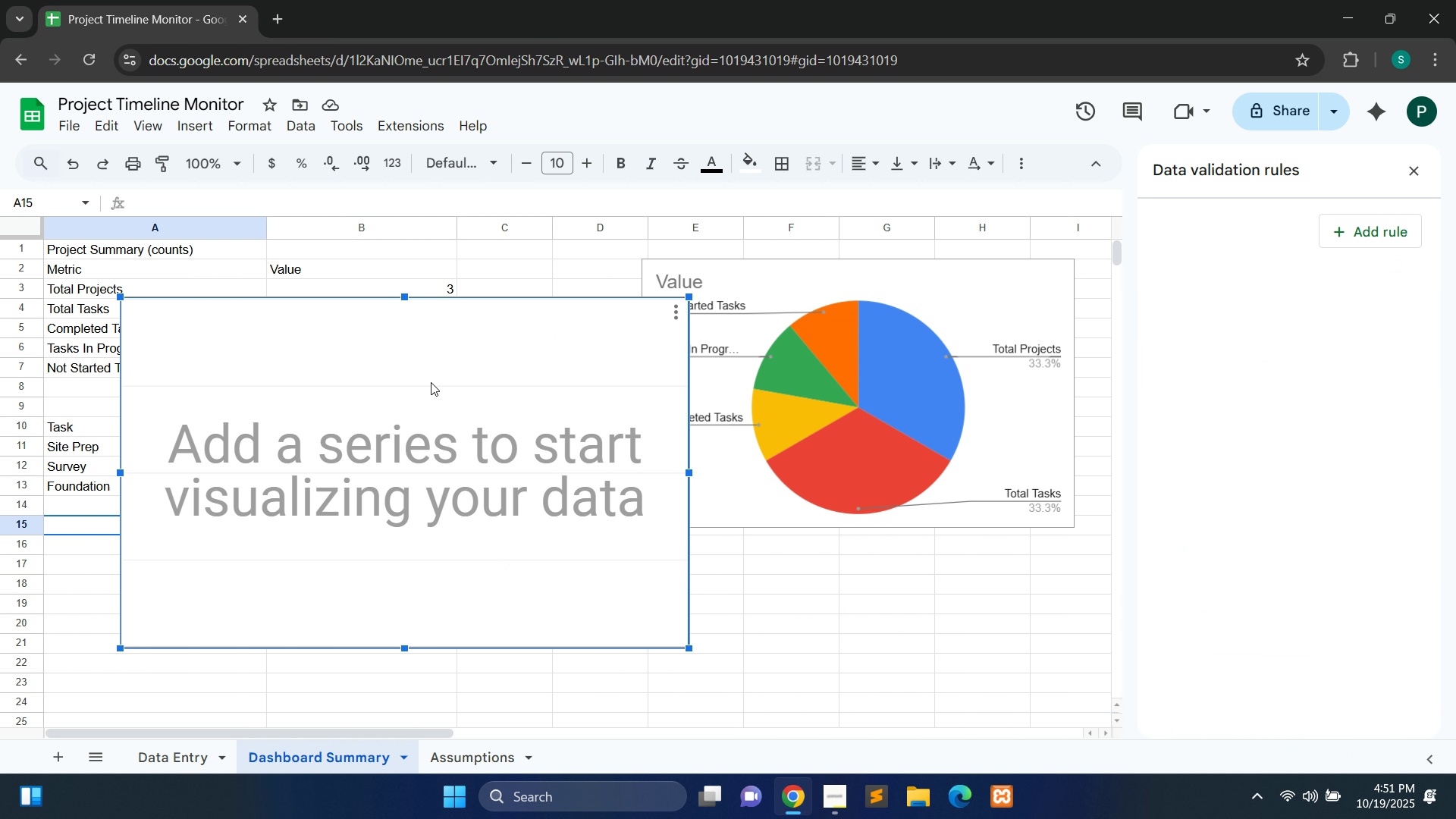 
left_click([431, 382])
 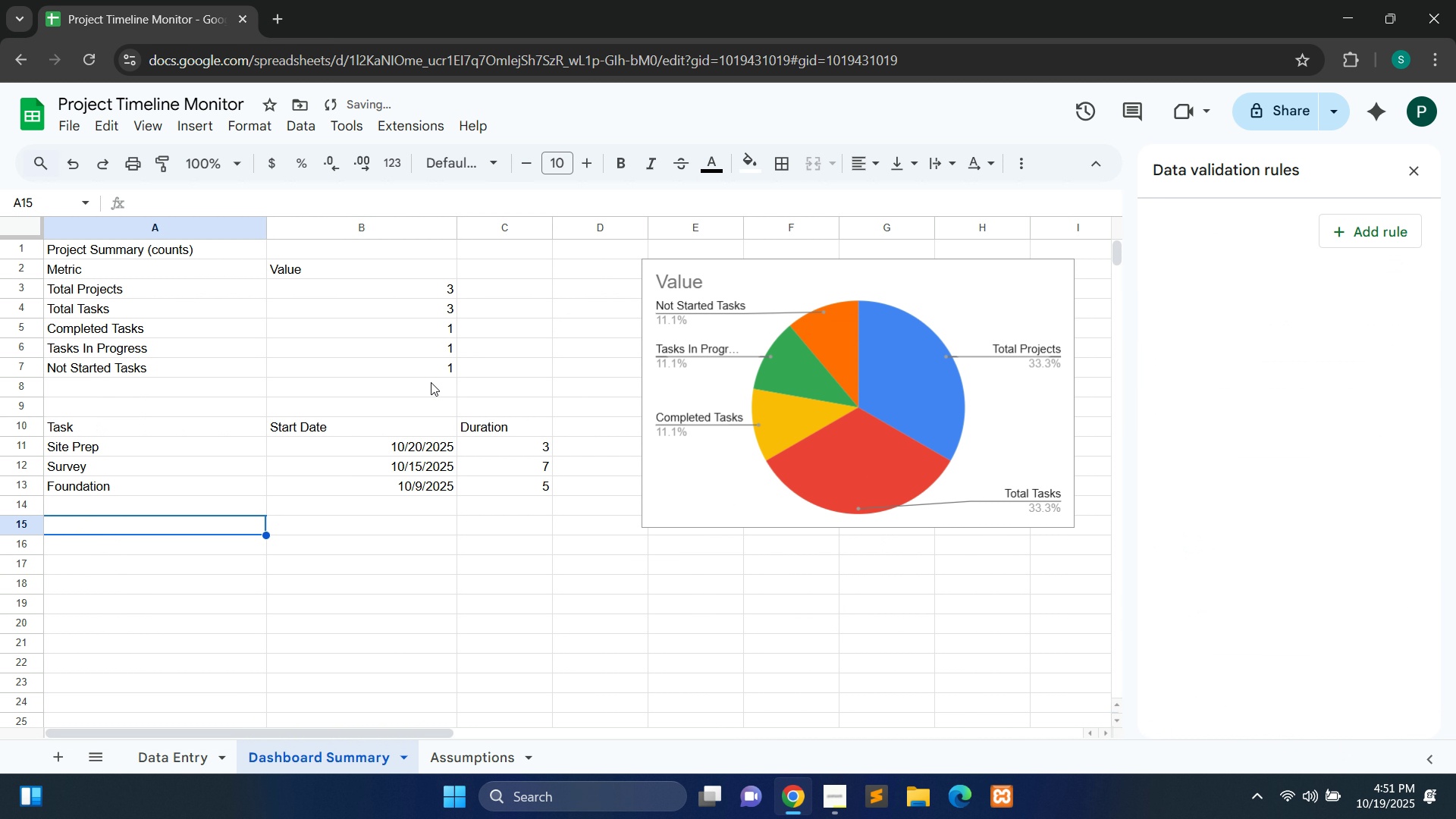 
key(Delete)
 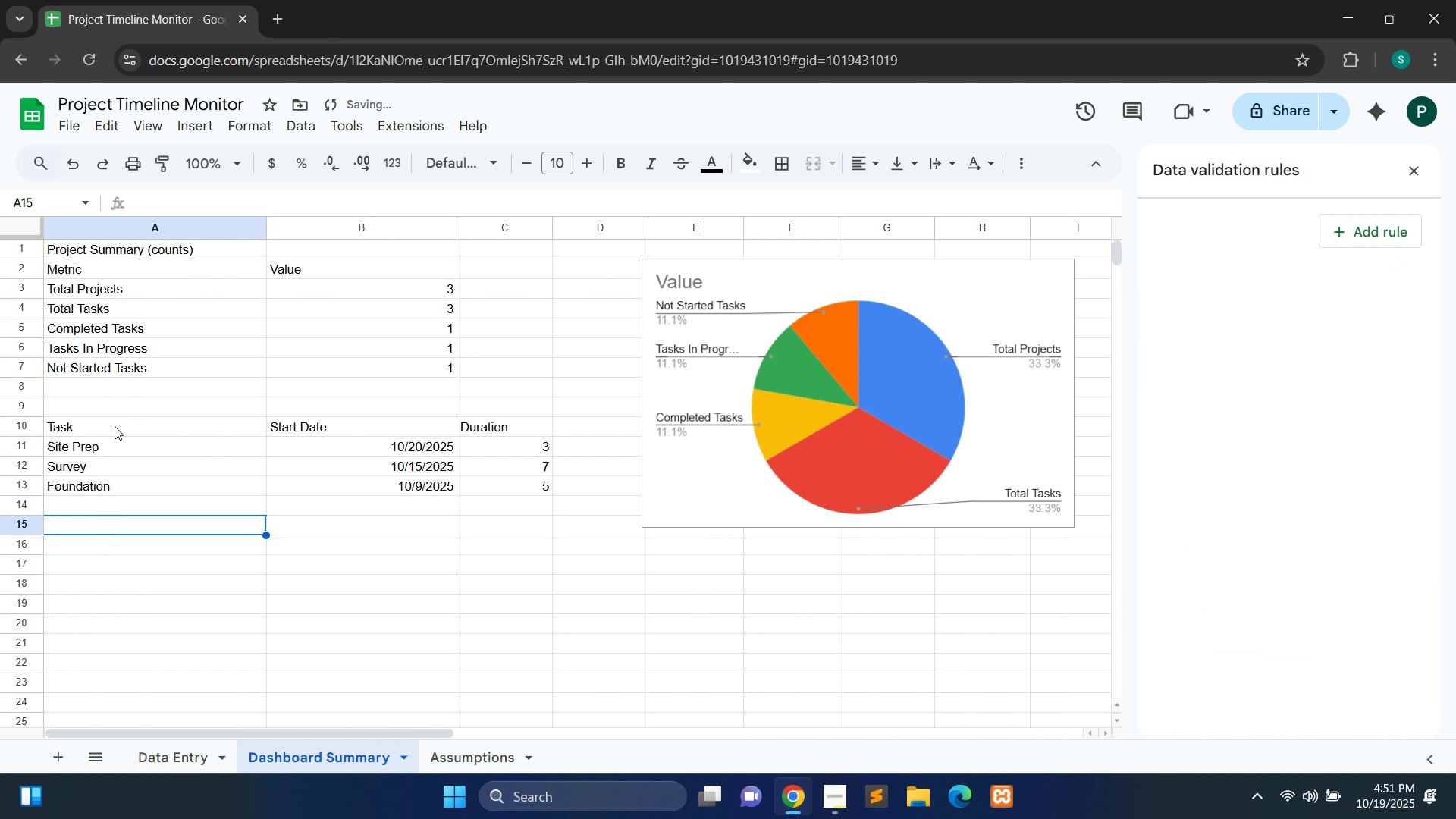 
left_click([115, 425])
 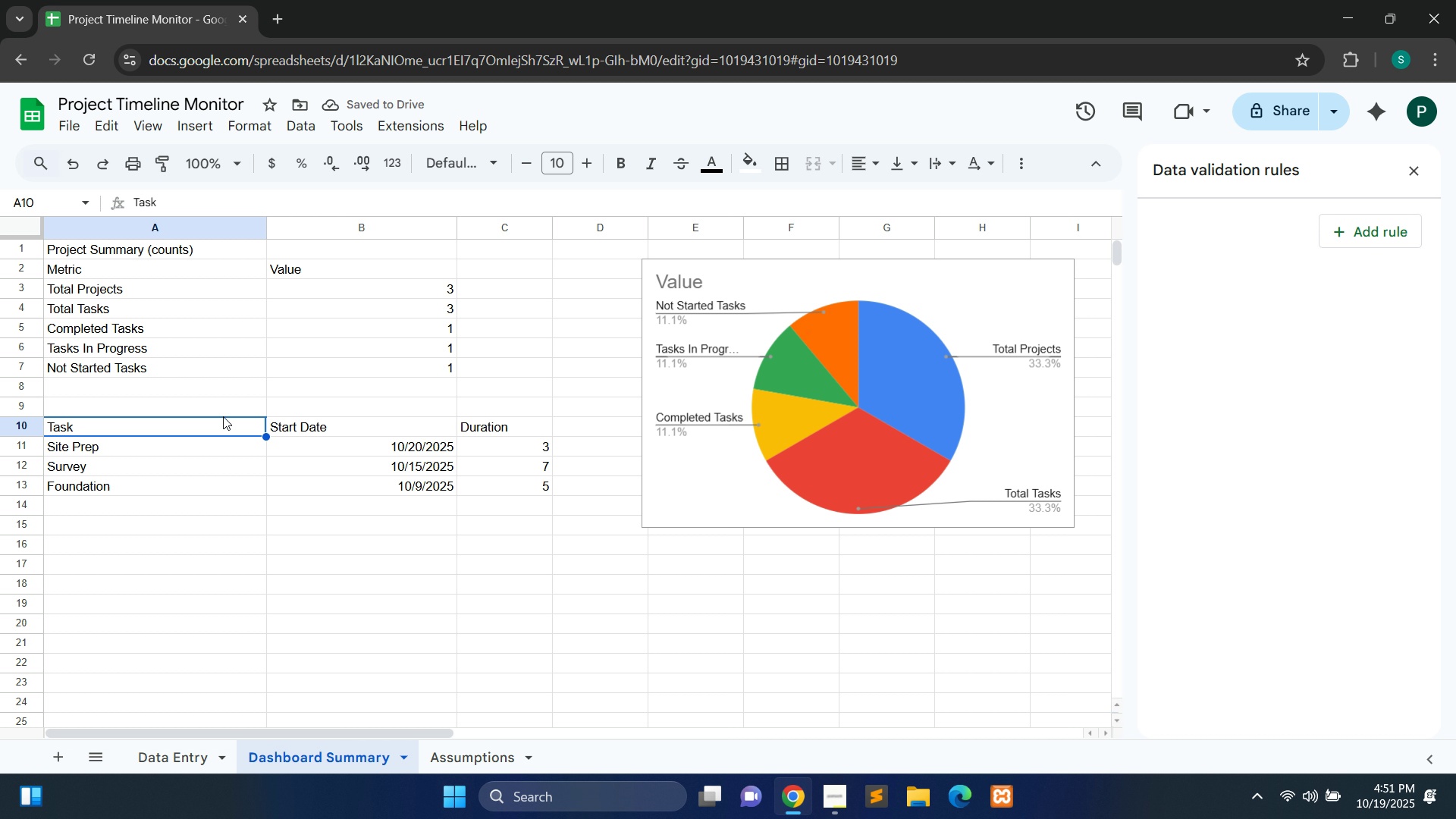 
hold_key(key=ControlLeft, duration=1.51)
 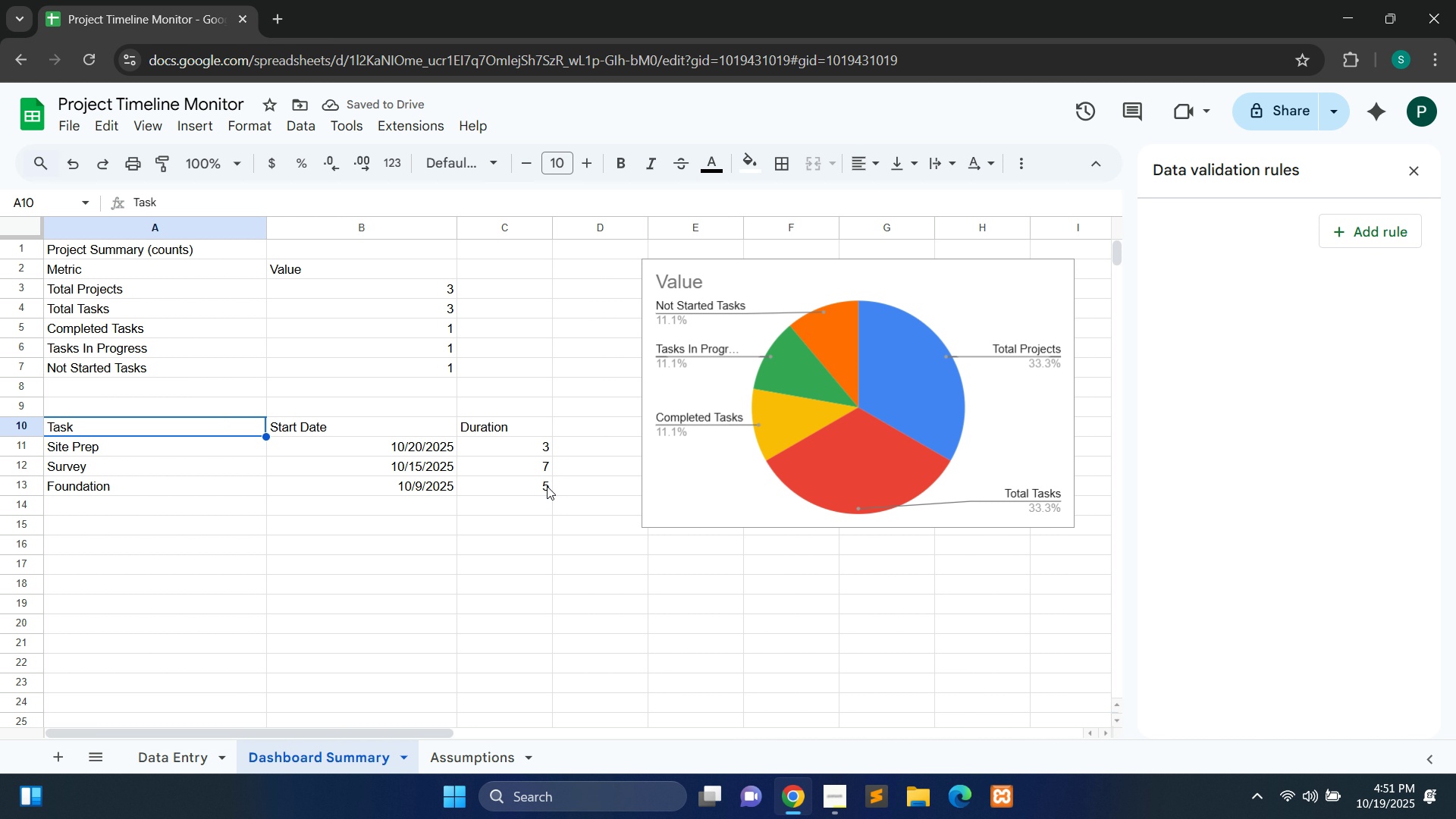 
hold_key(key=ControlLeft, duration=1.22)
left_click([543, 486])
 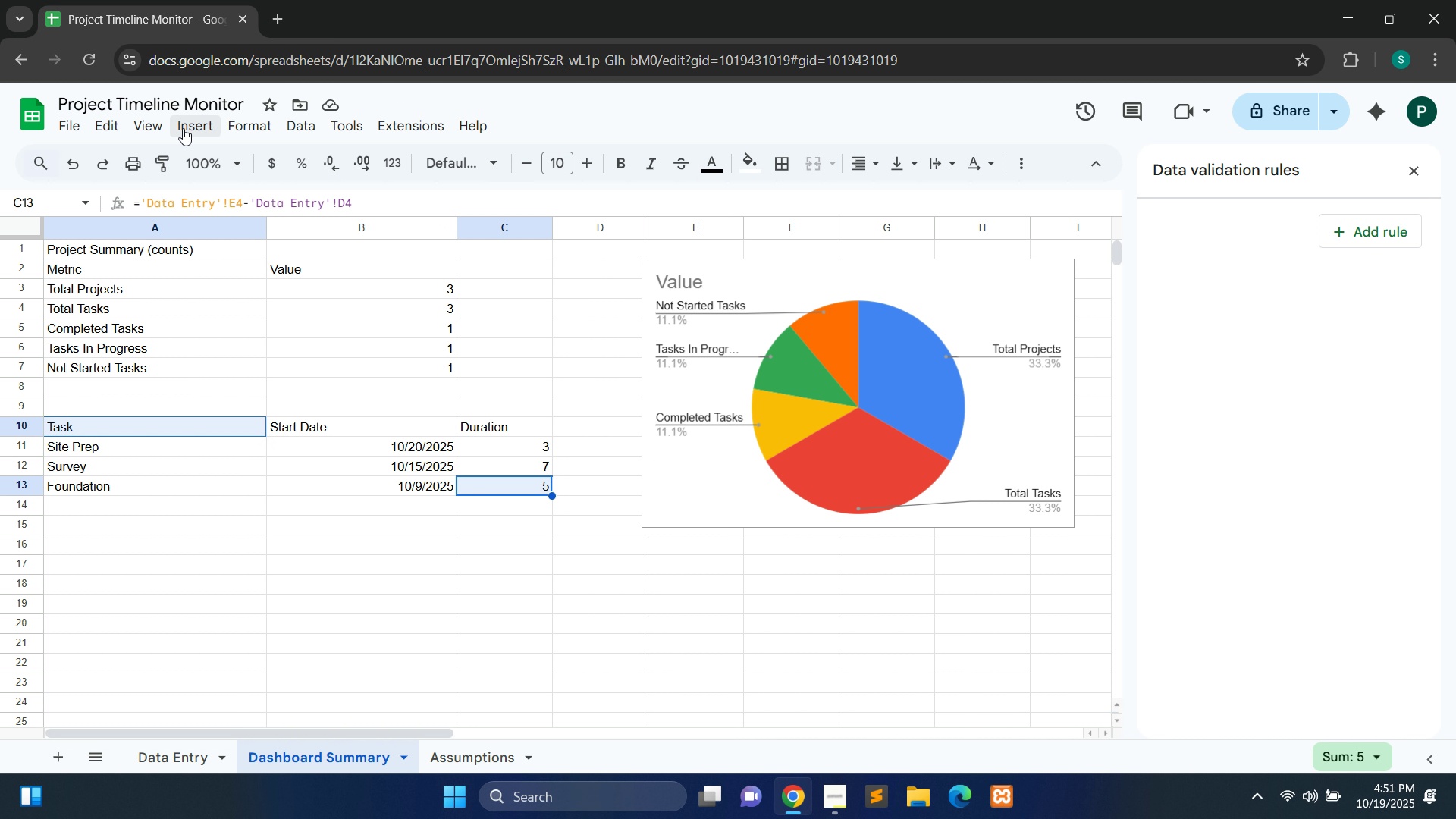 
left_click([179, 124])
 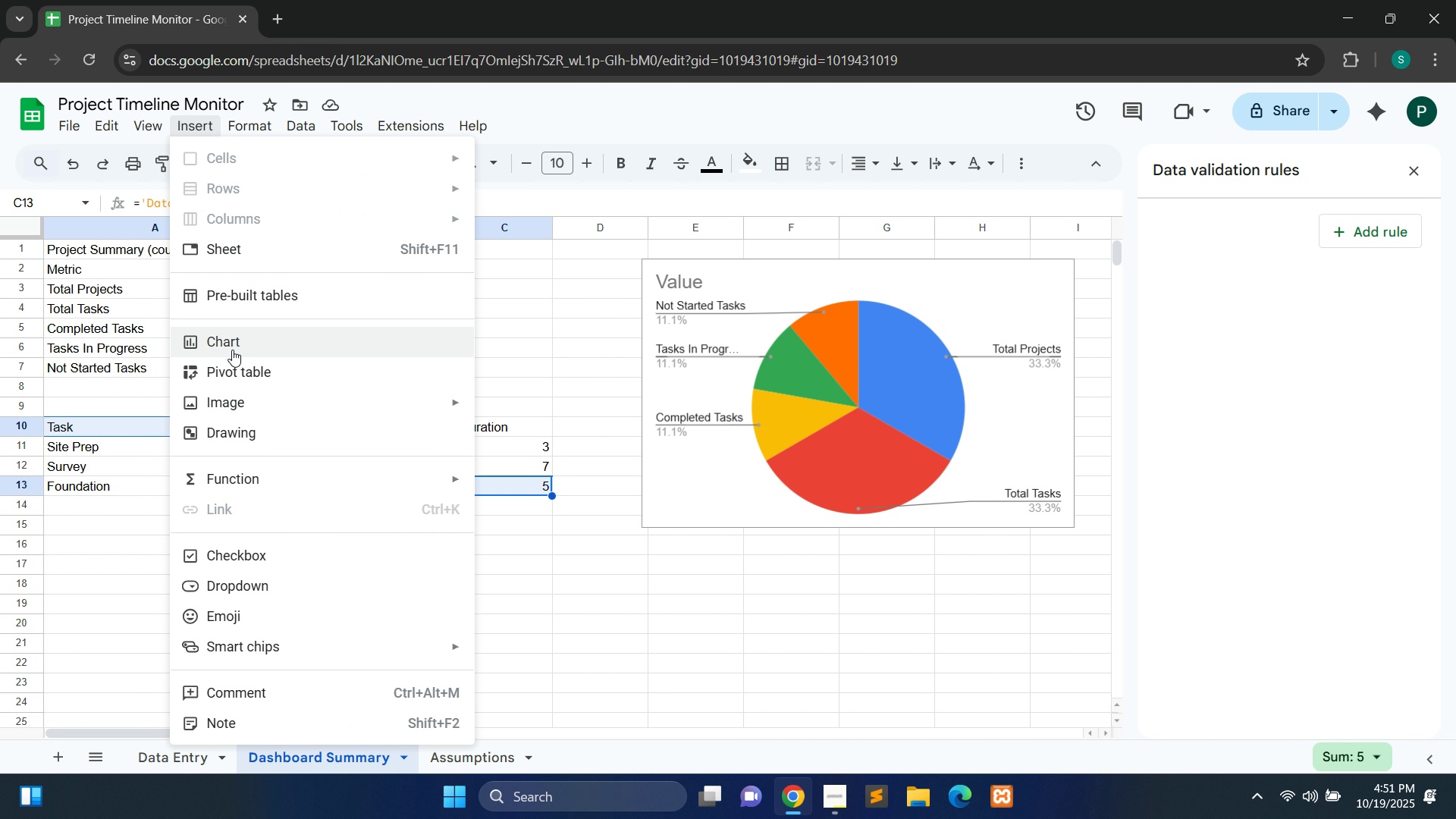 
left_click([232, 350])
 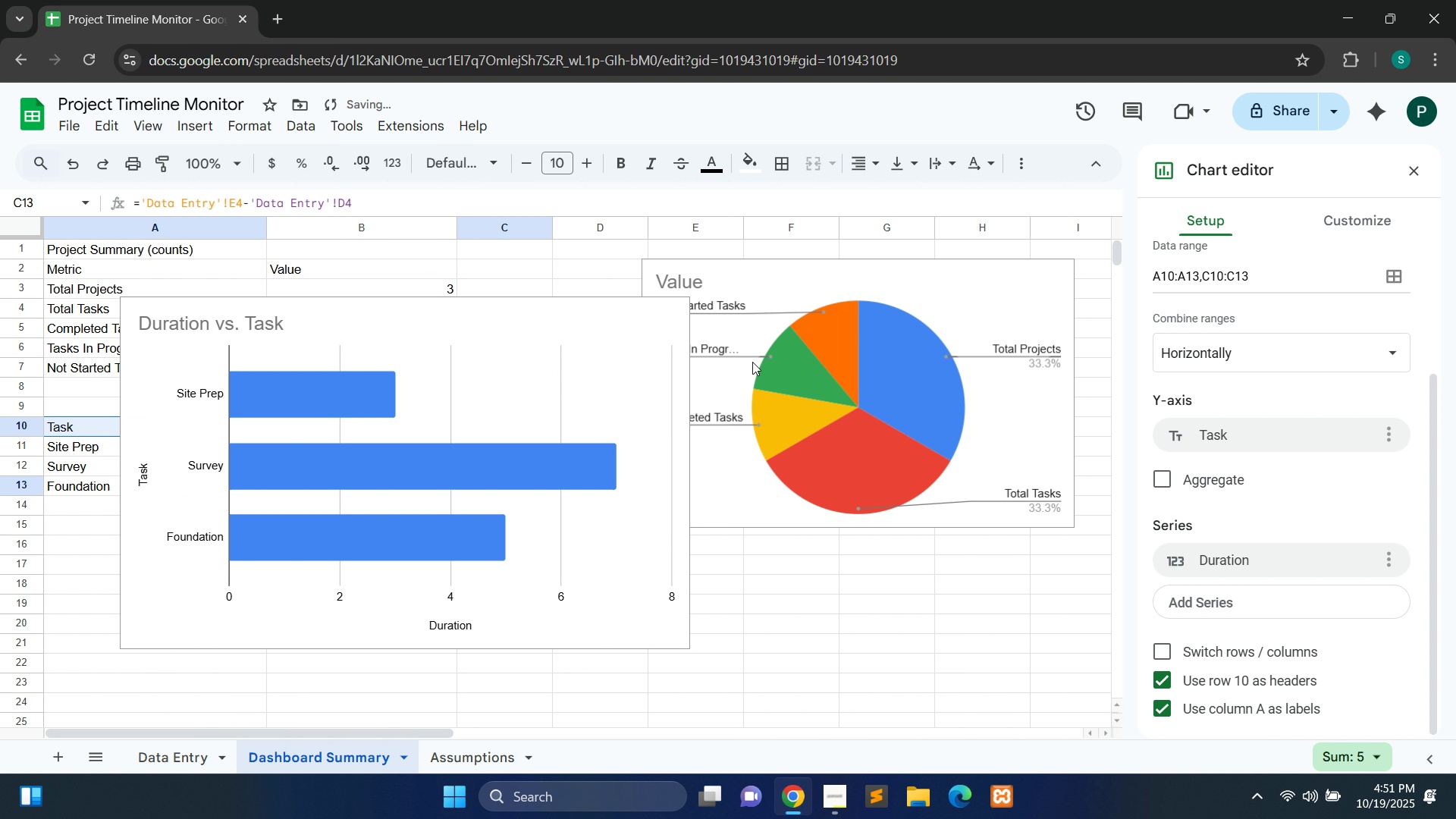 
mouse_move([1090, 381])
 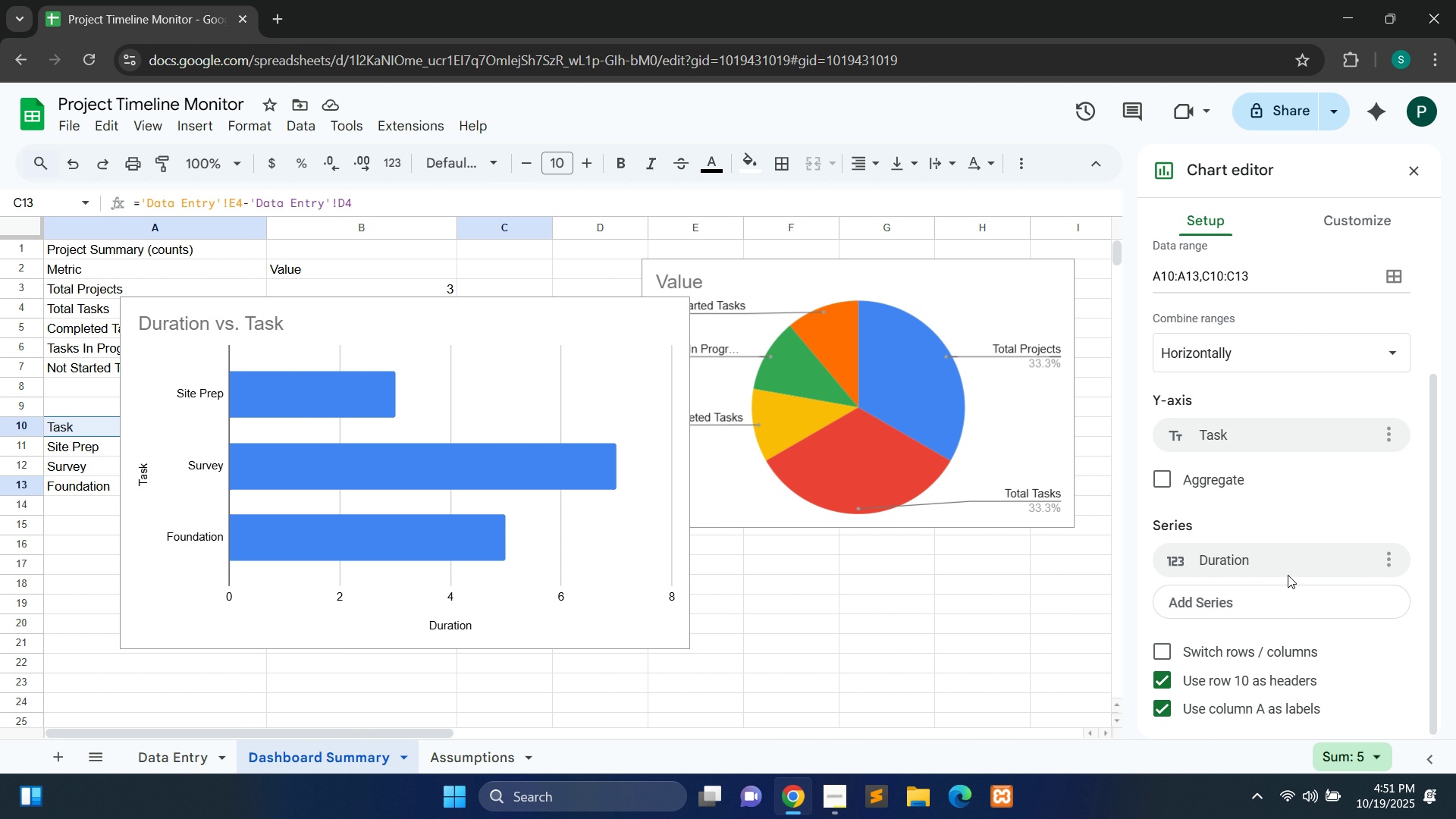 
left_click([1285, 571])
 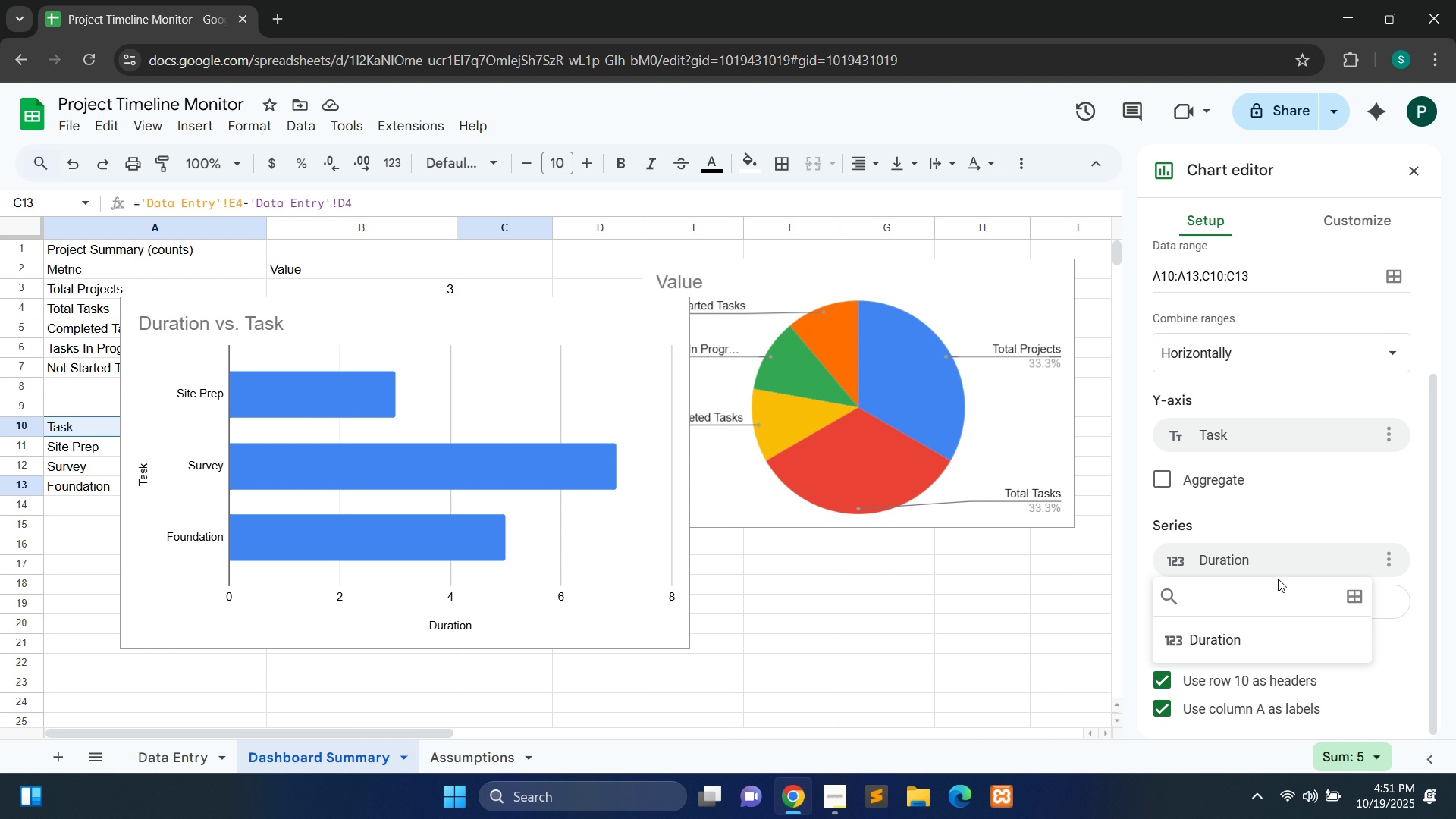 
wait(8.85)
 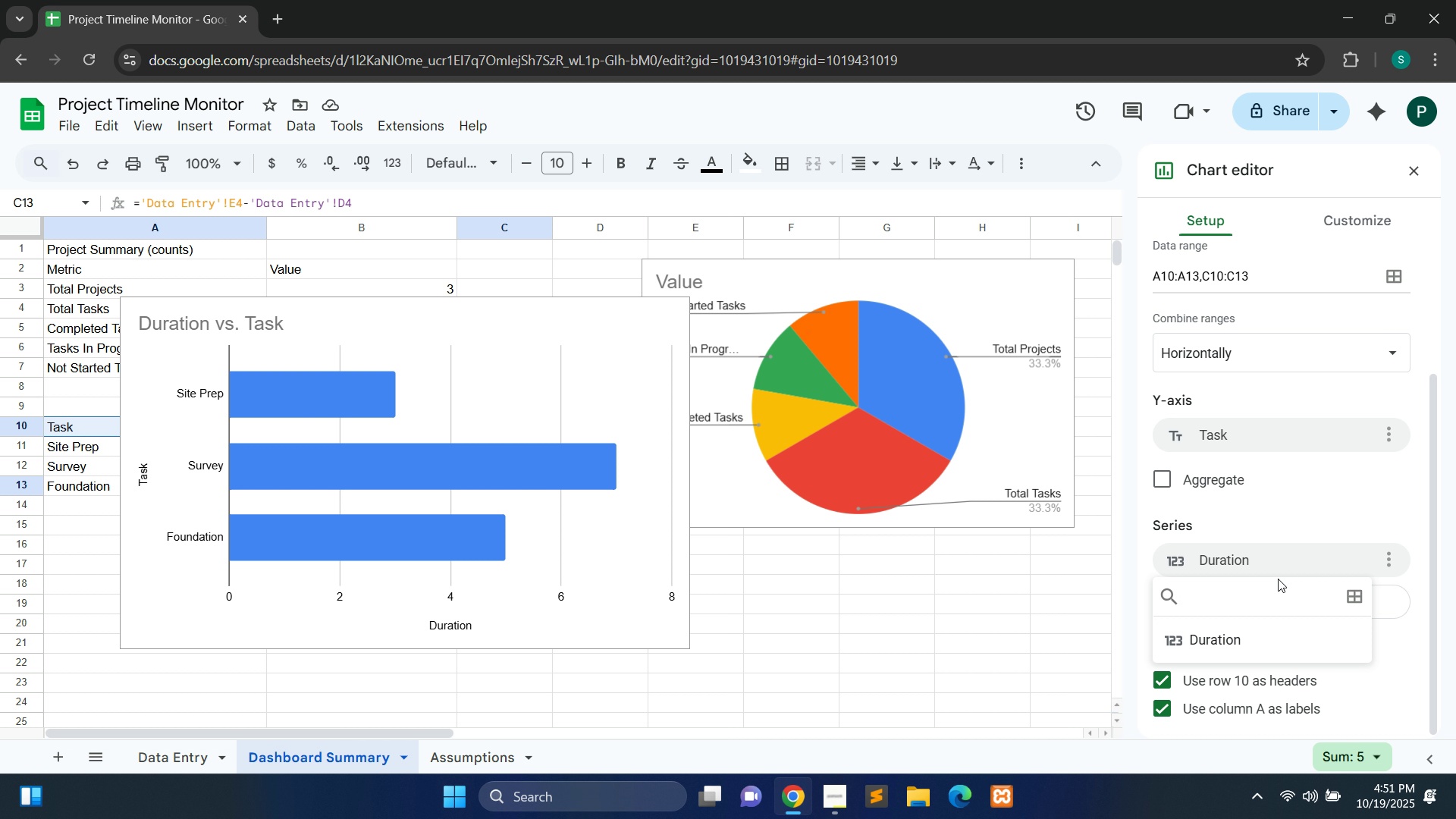 
left_click([1402, 640])
 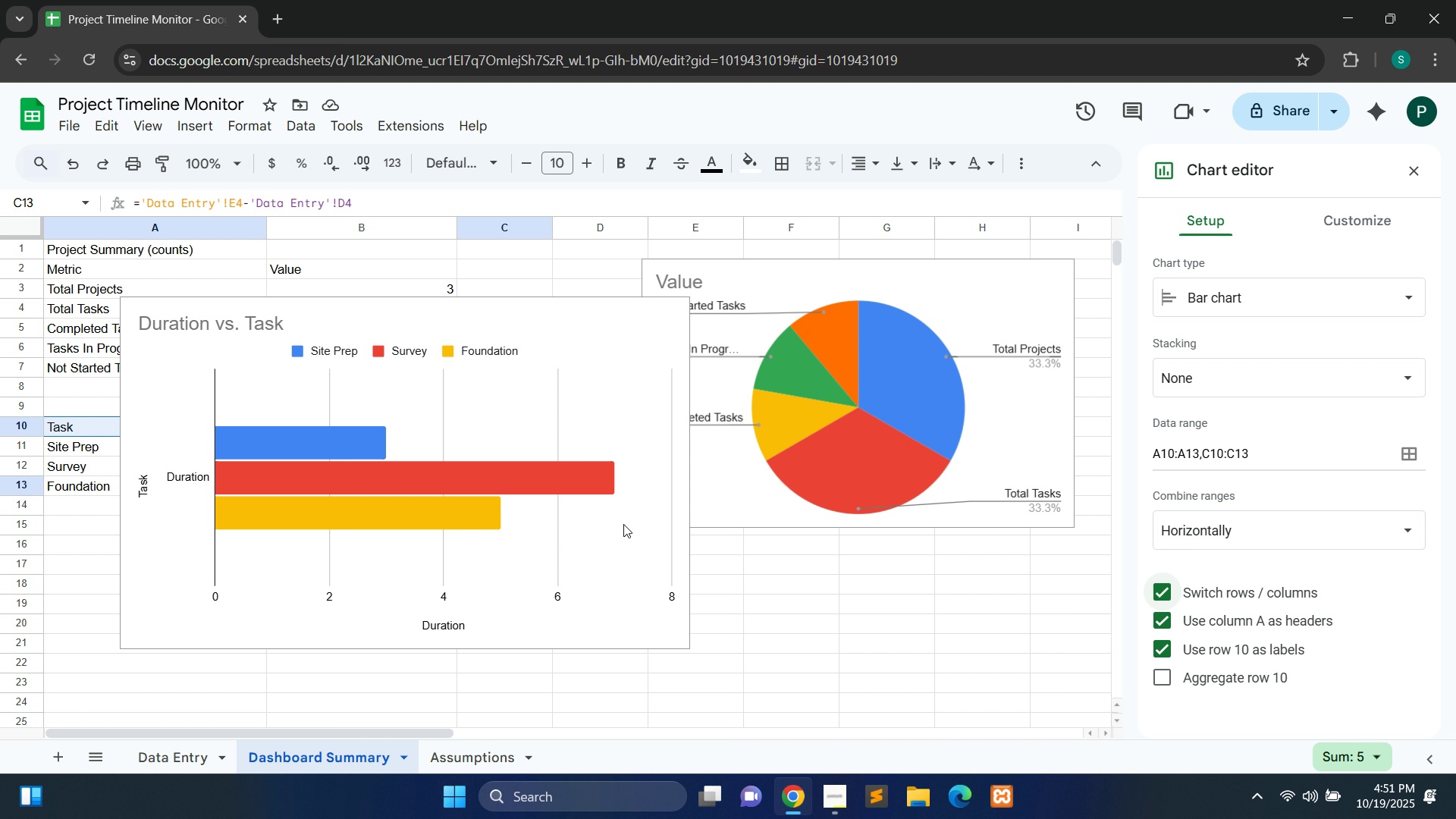 
wait(11.4)
 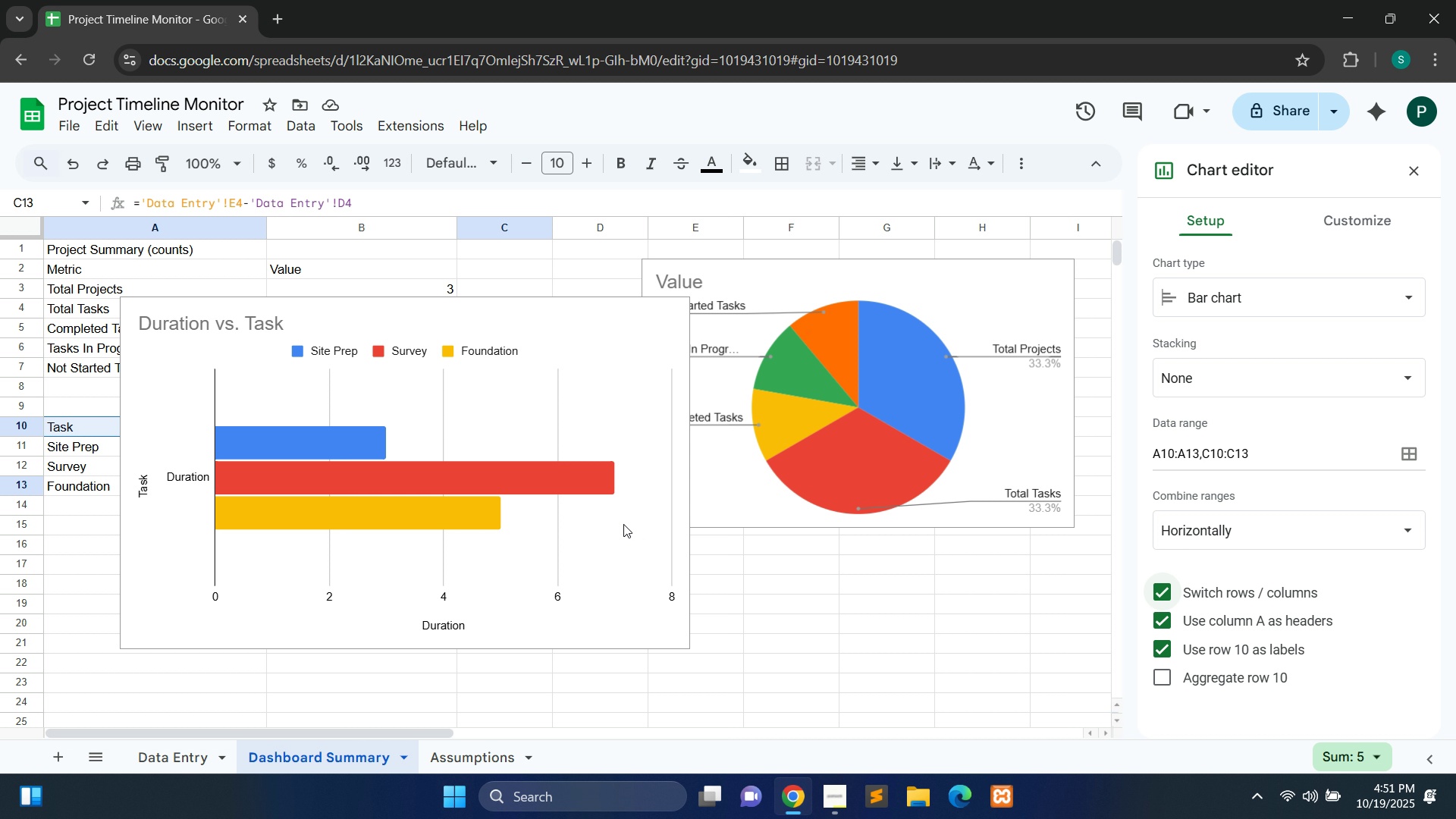 
left_click_drag(start_coordinate=[492, 321], to_coordinate=[347, 344])
 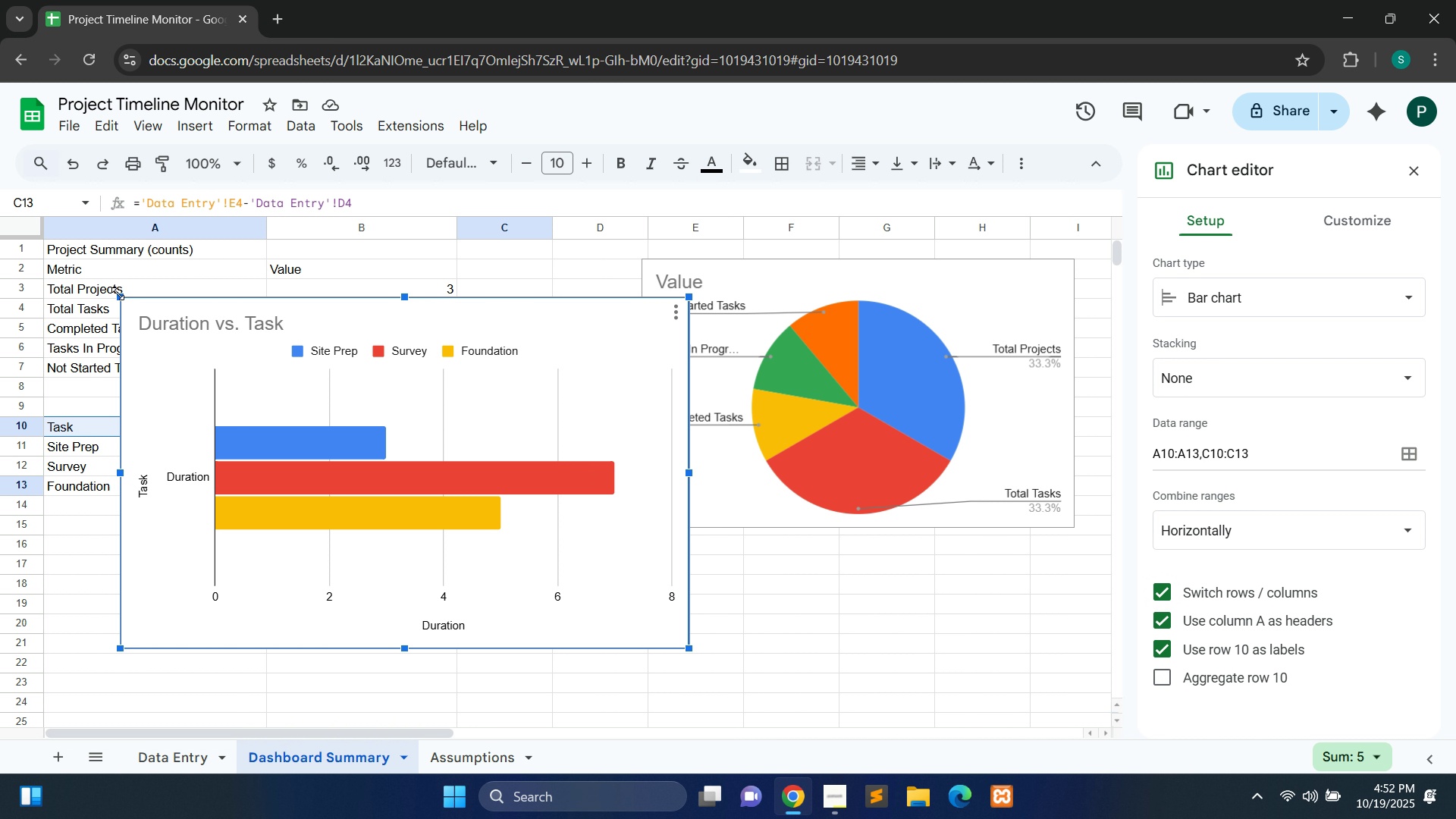 
left_click_drag(start_coordinate=[118, 292], to_coordinate=[362, 406])
 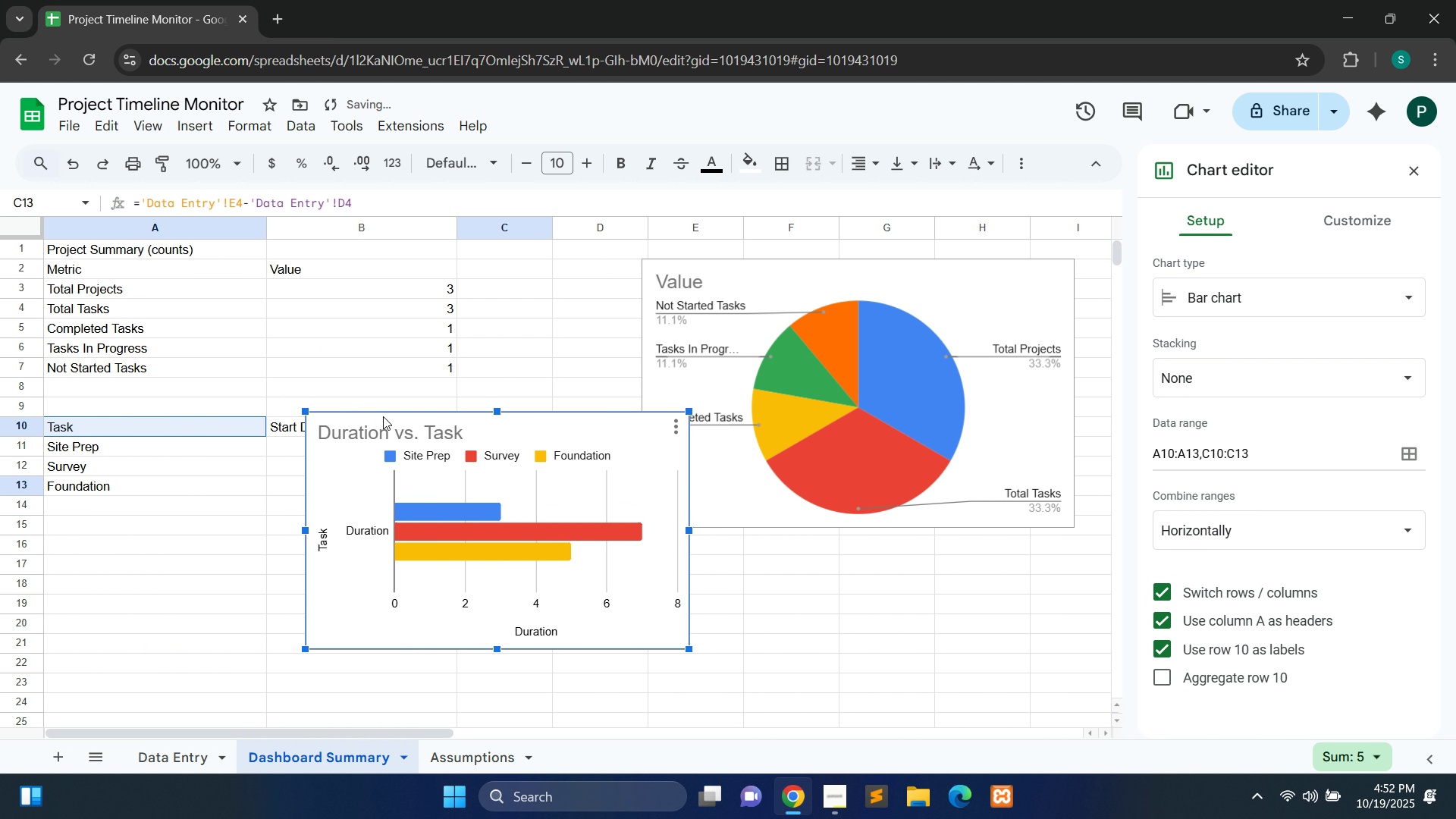 
left_click_drag(start_coordinate=[383, 416], to_coordinate=[240, 480])
 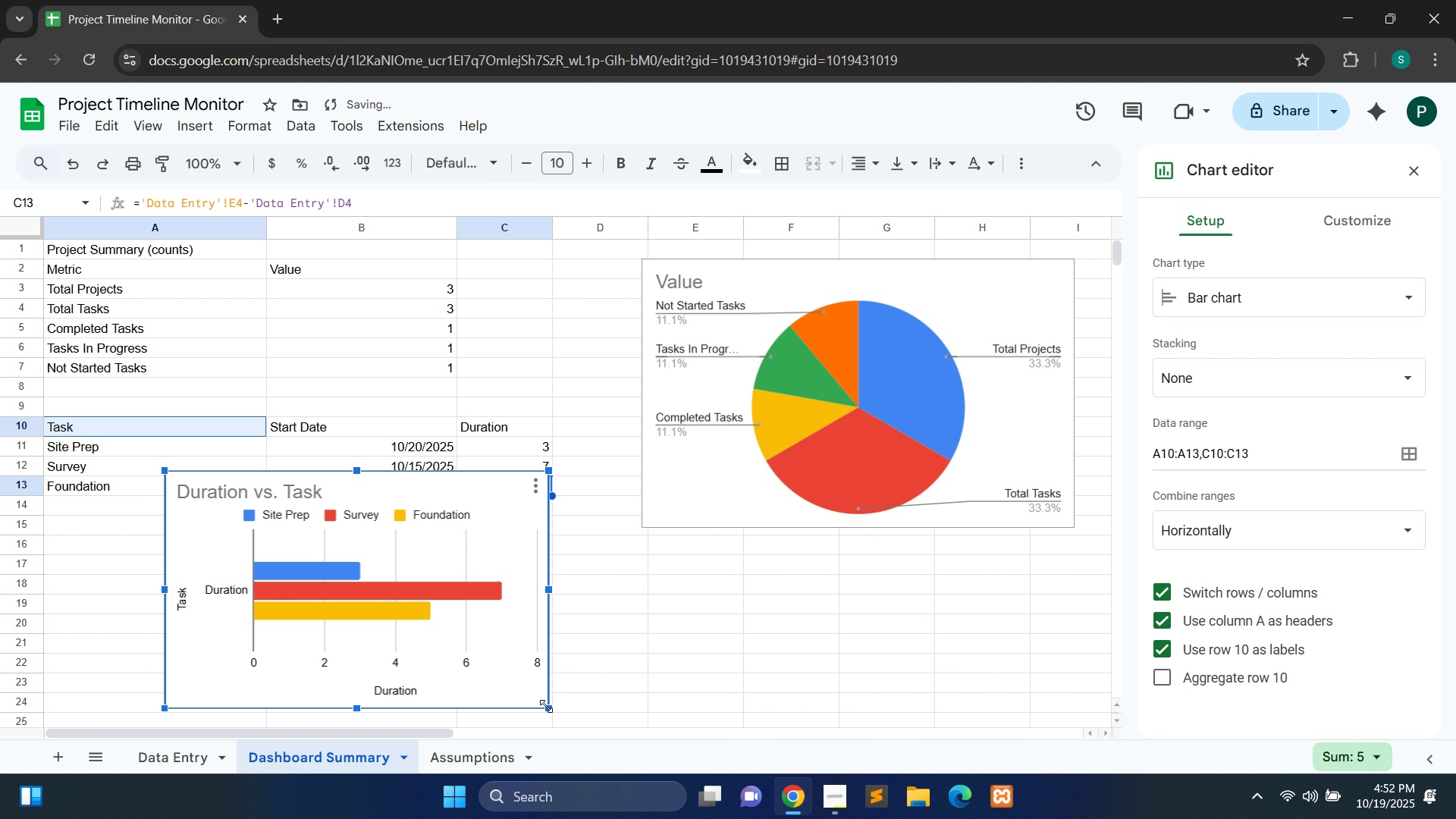 
left_click_drag(start_coordinate=[546, 706], to_coordinate=[459, 636])
 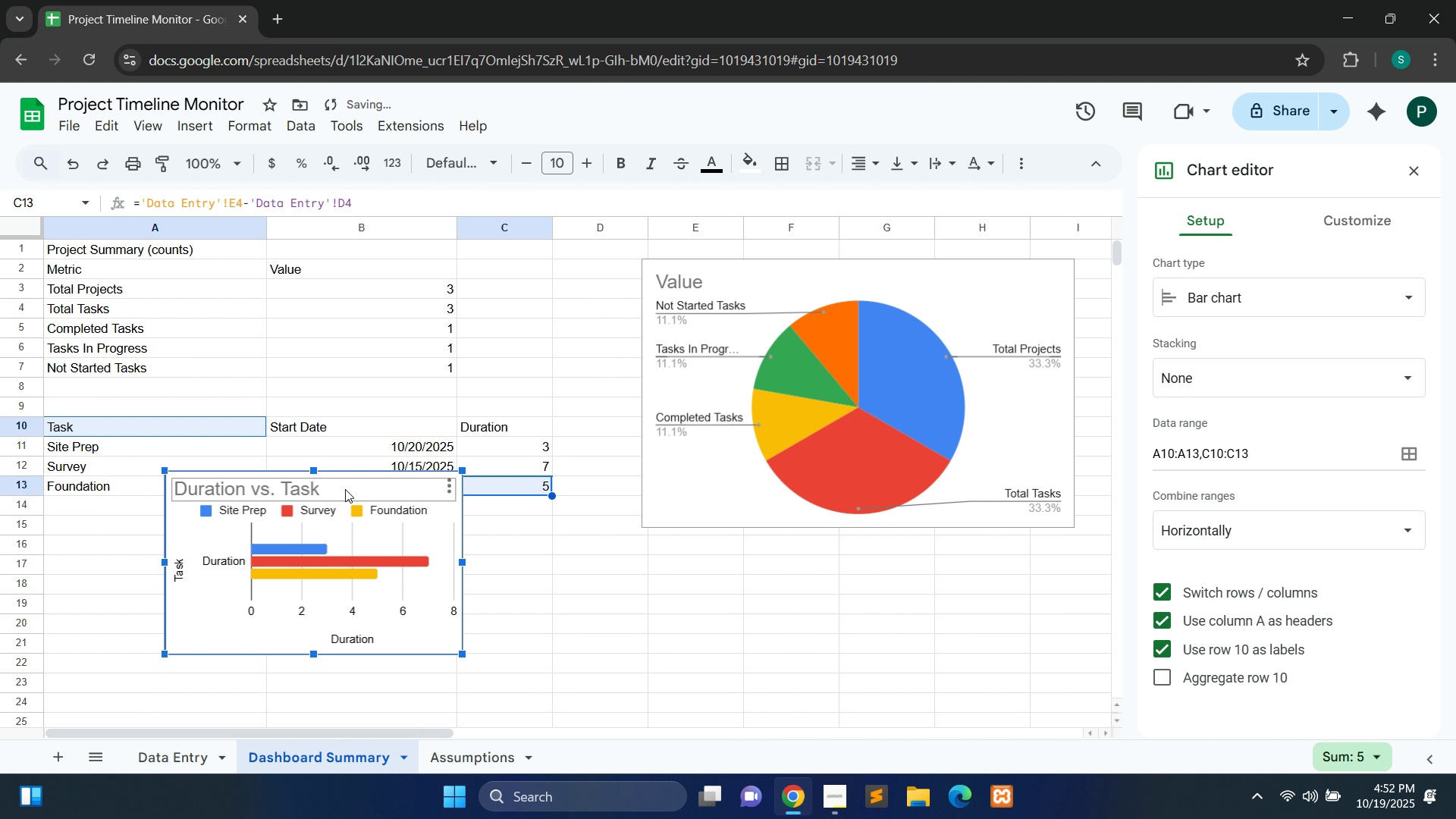 
left_click_drag(start_coordinate=[345, 489], to_coordinate=[384, 532])
 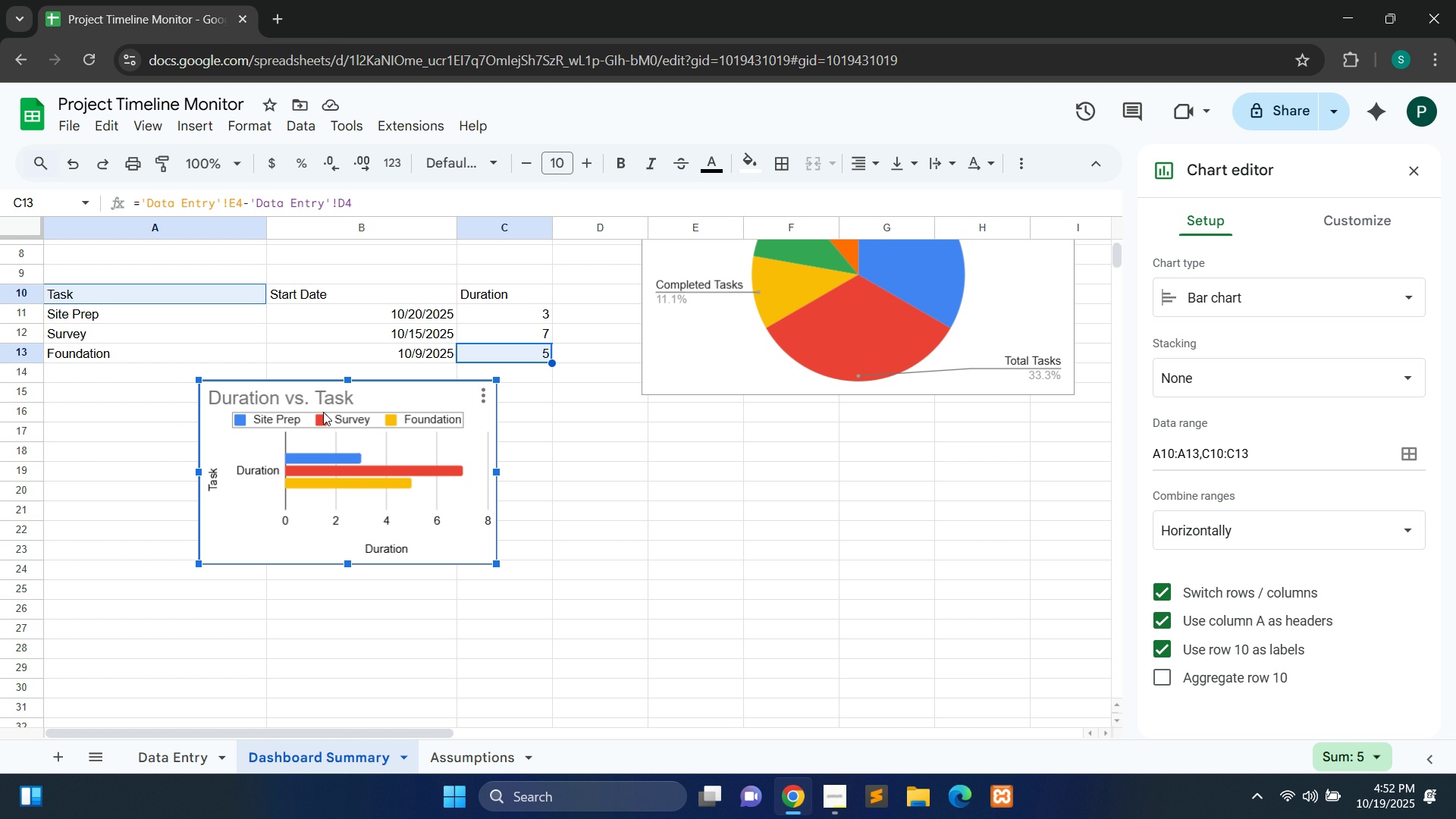 
wait(30.97)
 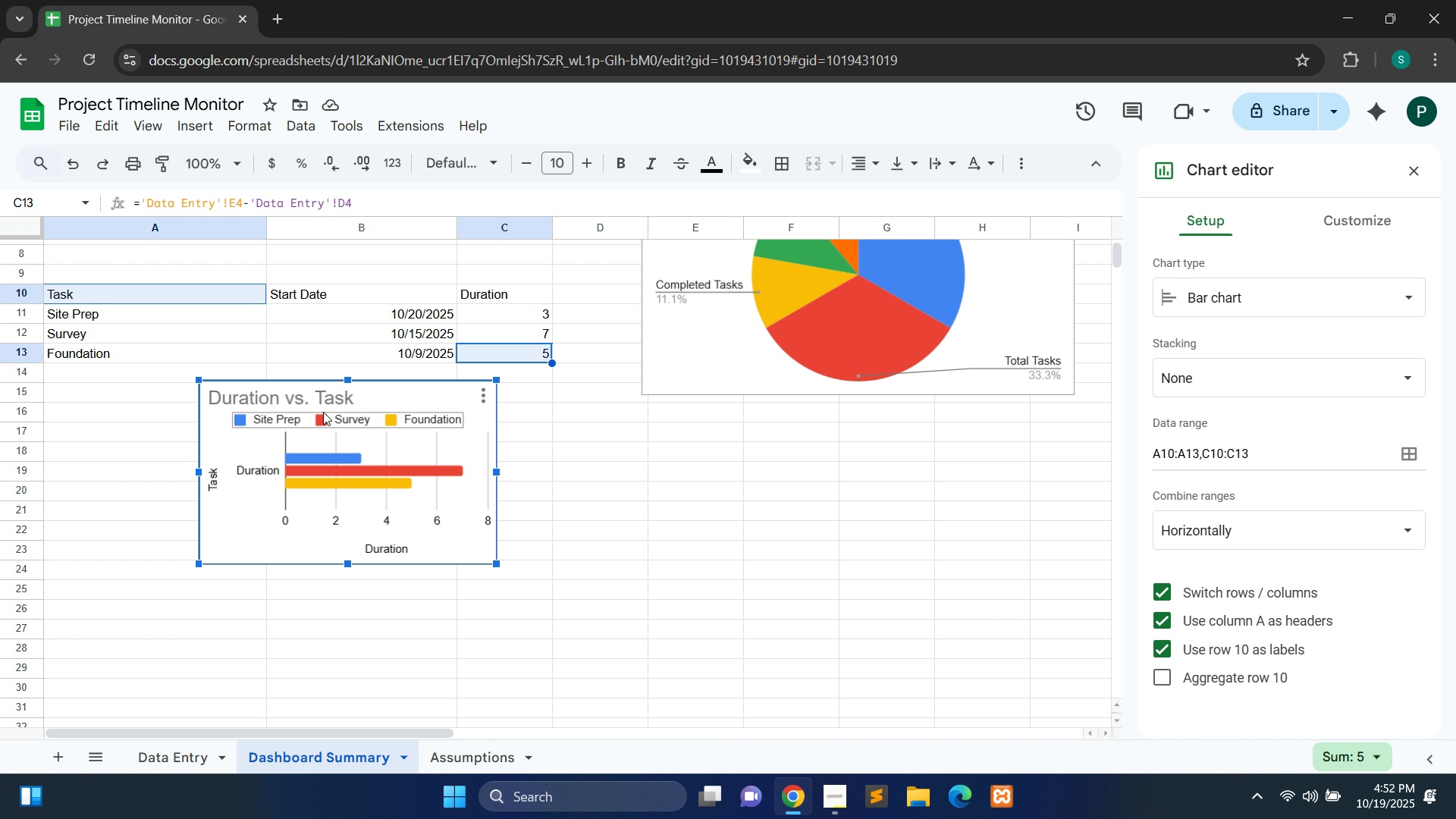 
left_click([839, 799])
 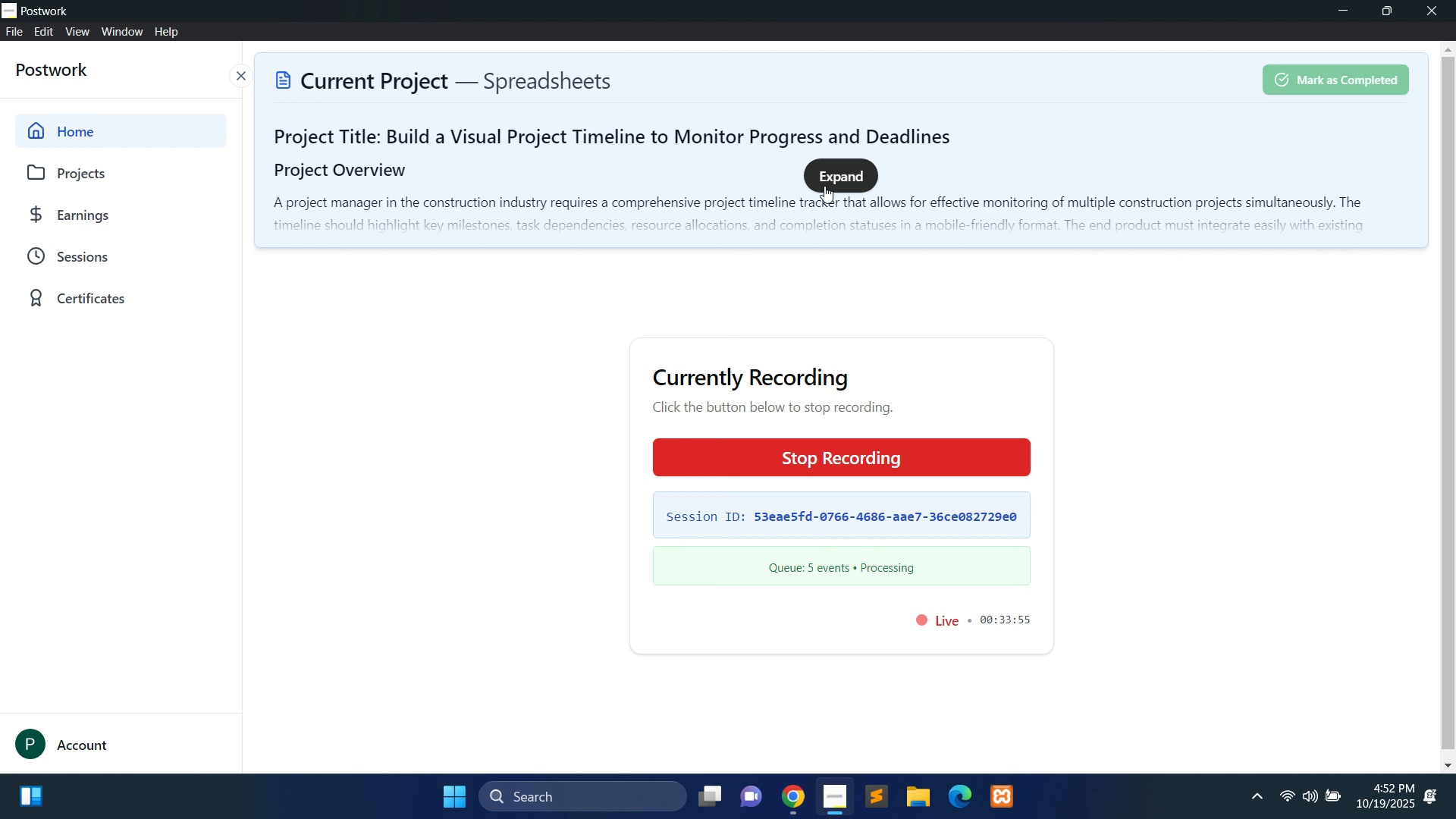 
left_click([824, 186])
 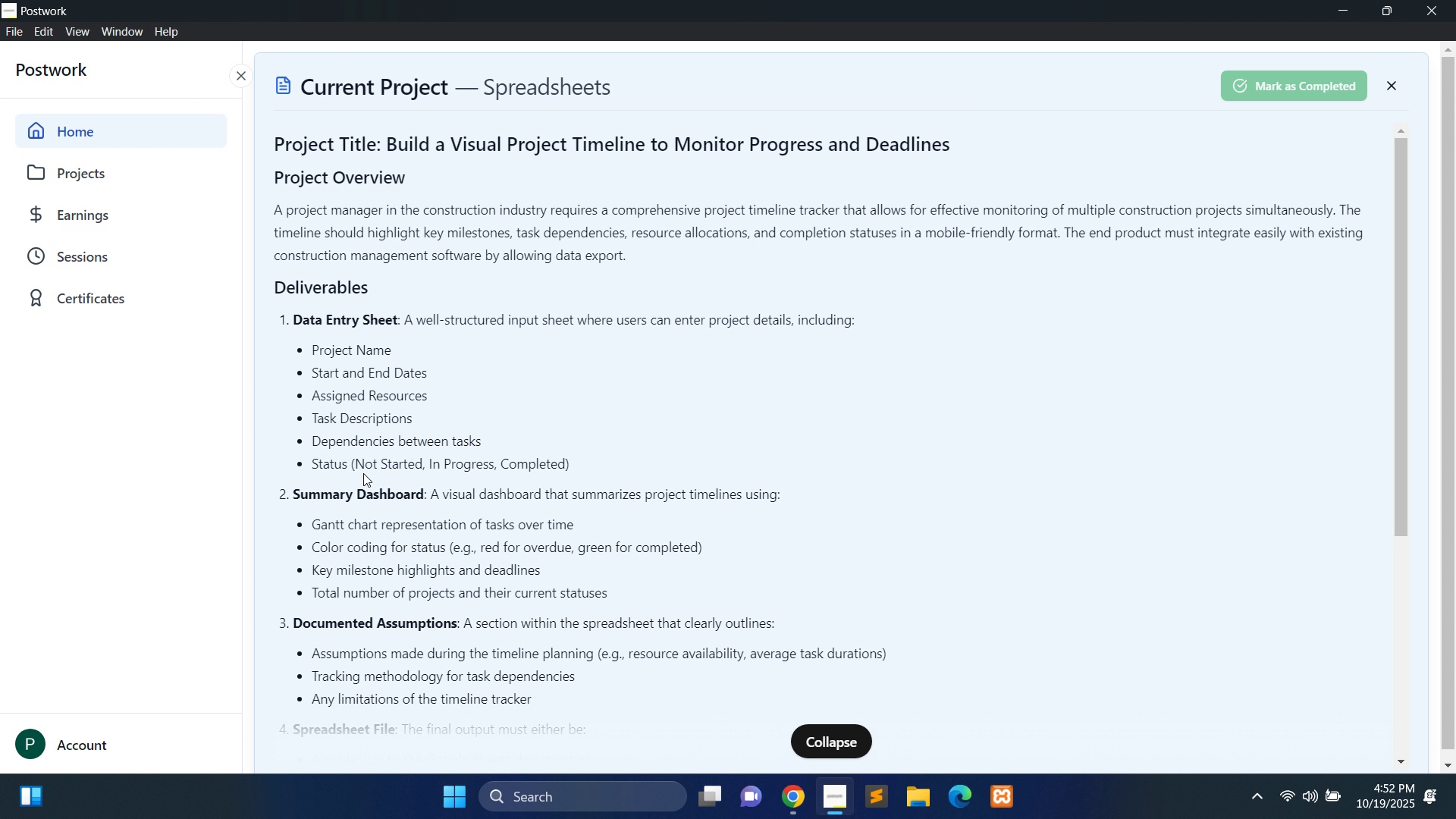 
wait(6.9)
 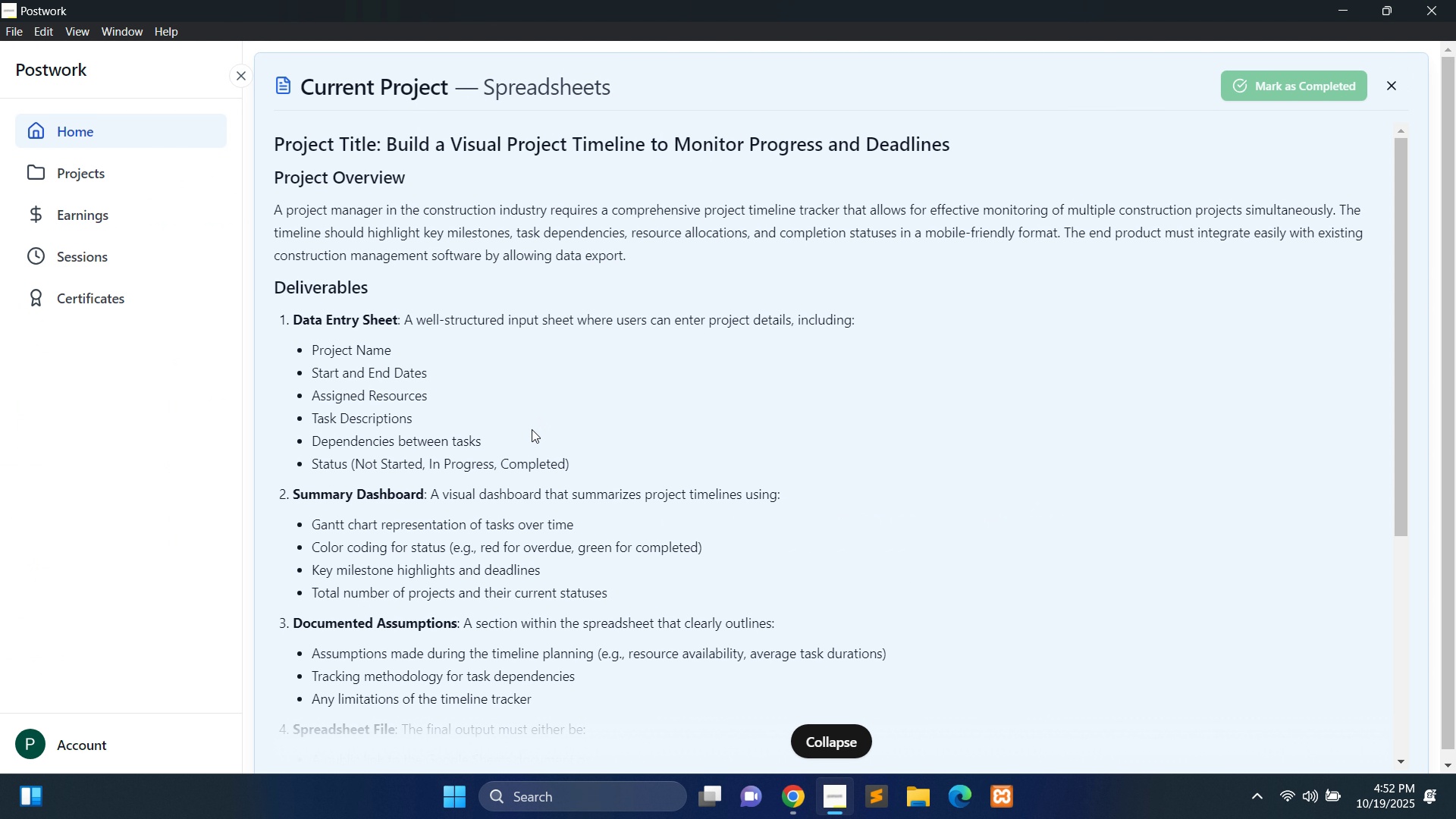 
scroll: coordinate [475, 517], scroll_direction: down, amount: 1.0
 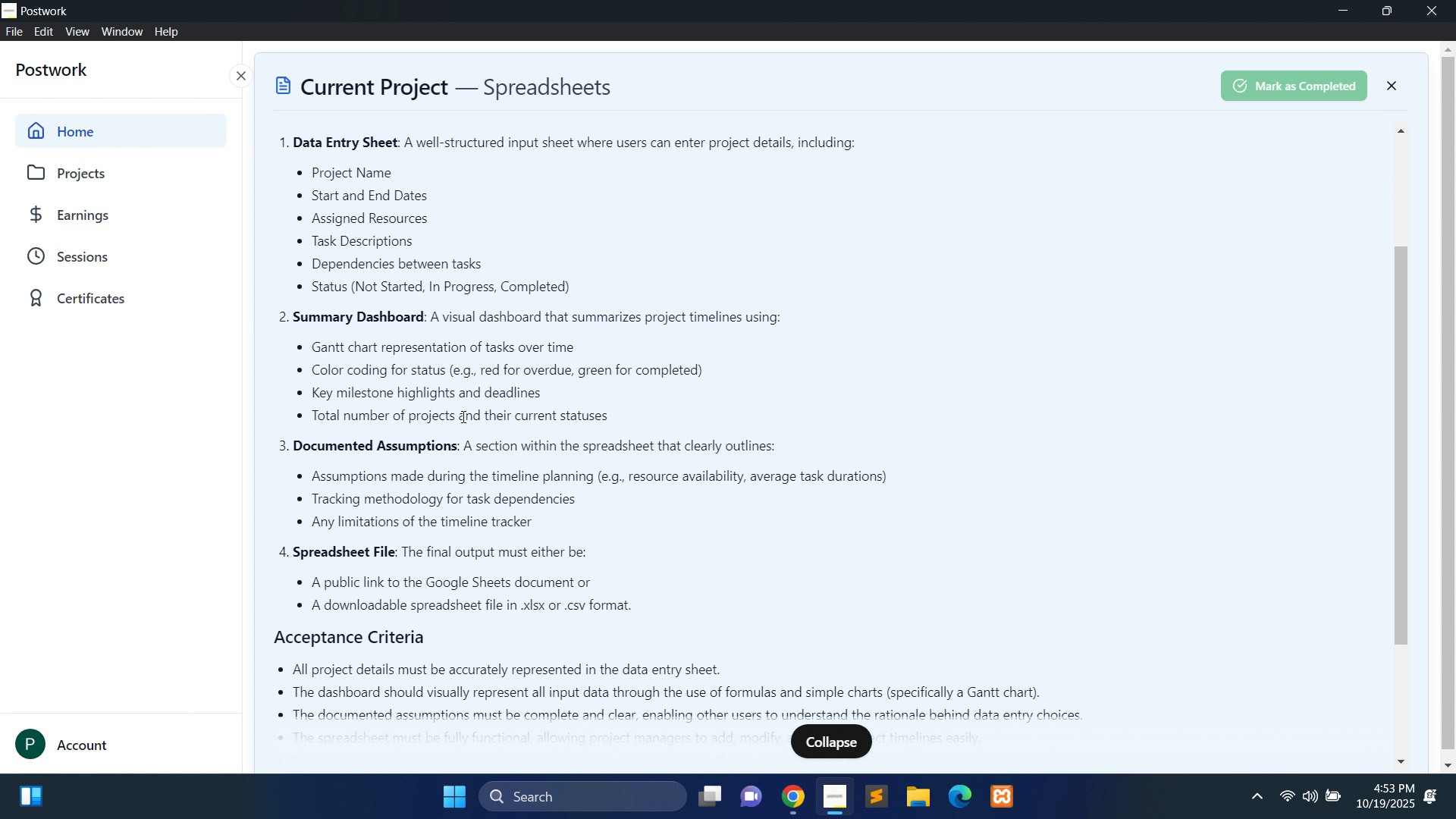 
wait(9.72)
 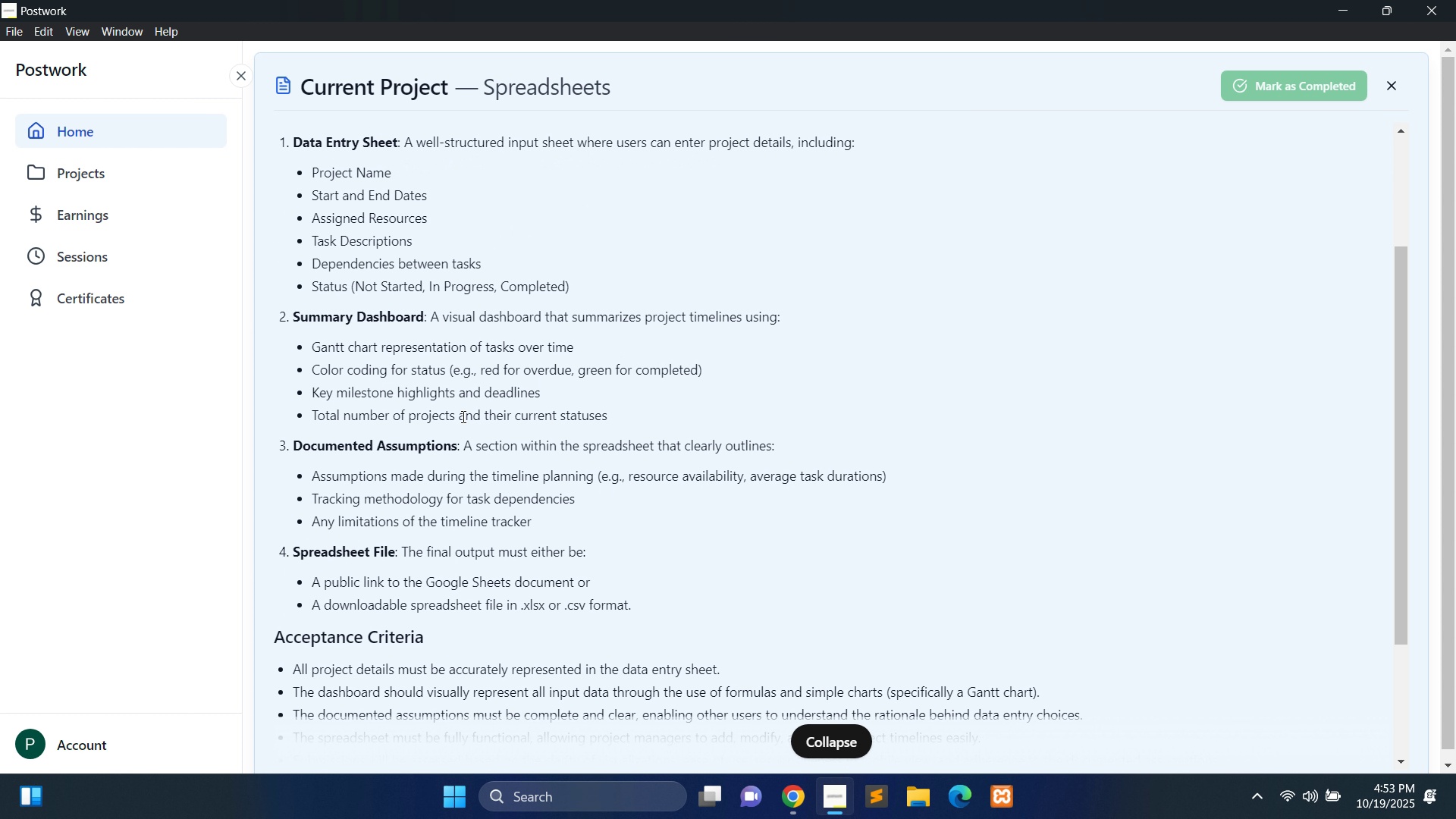 
left_click([799, 796])
 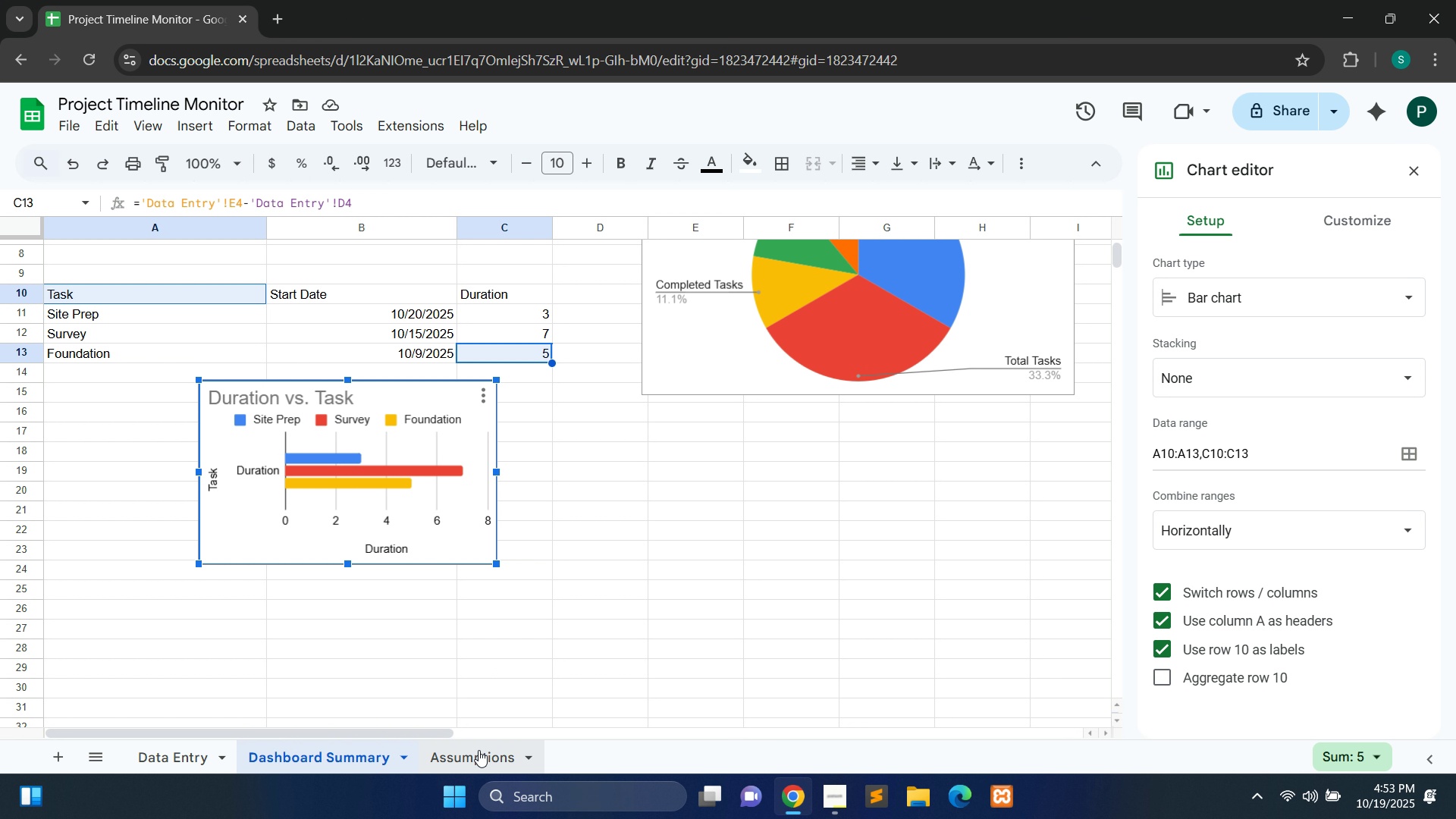 
left_click([479, 750])
 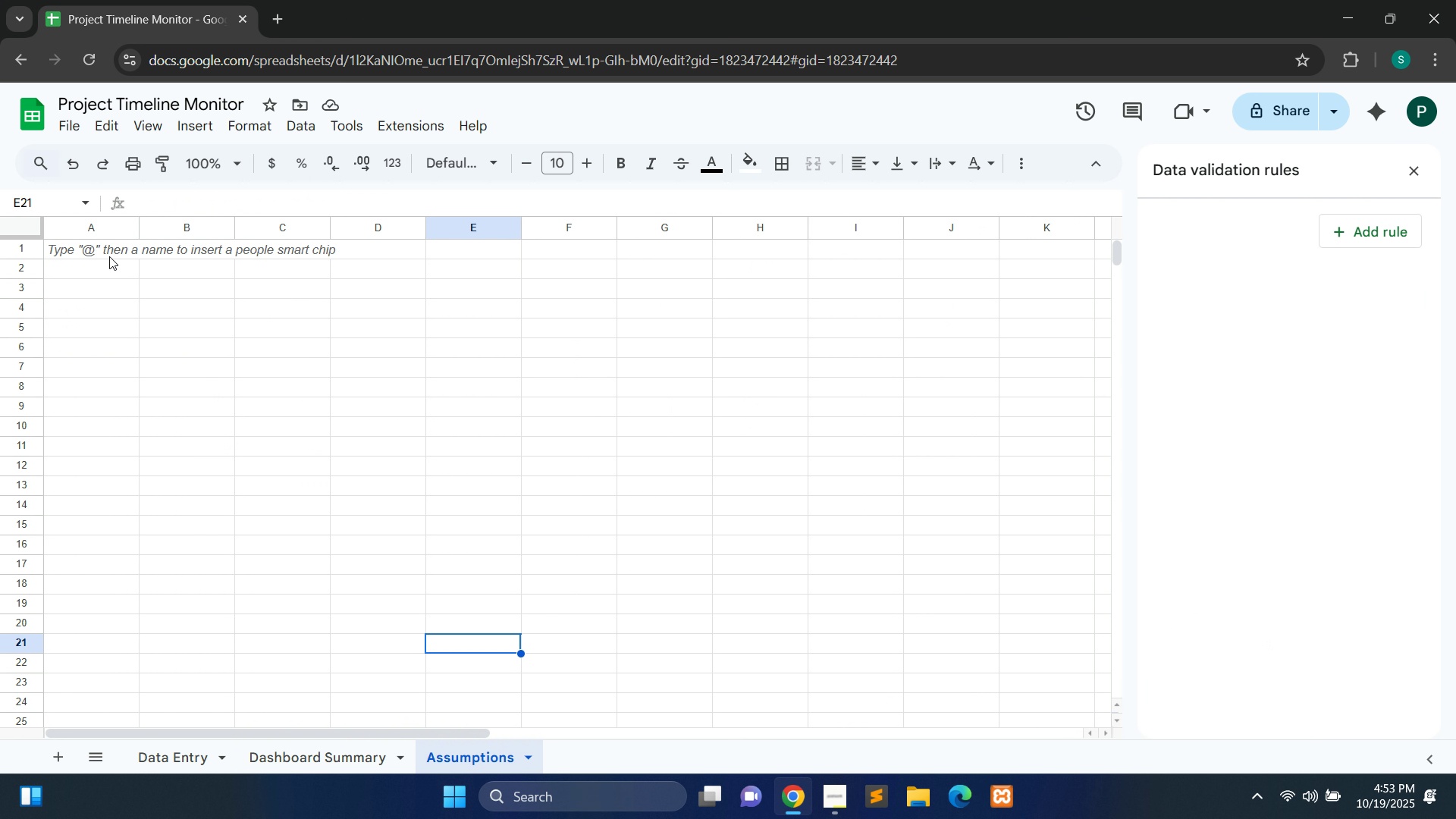 
wait(6.18)
 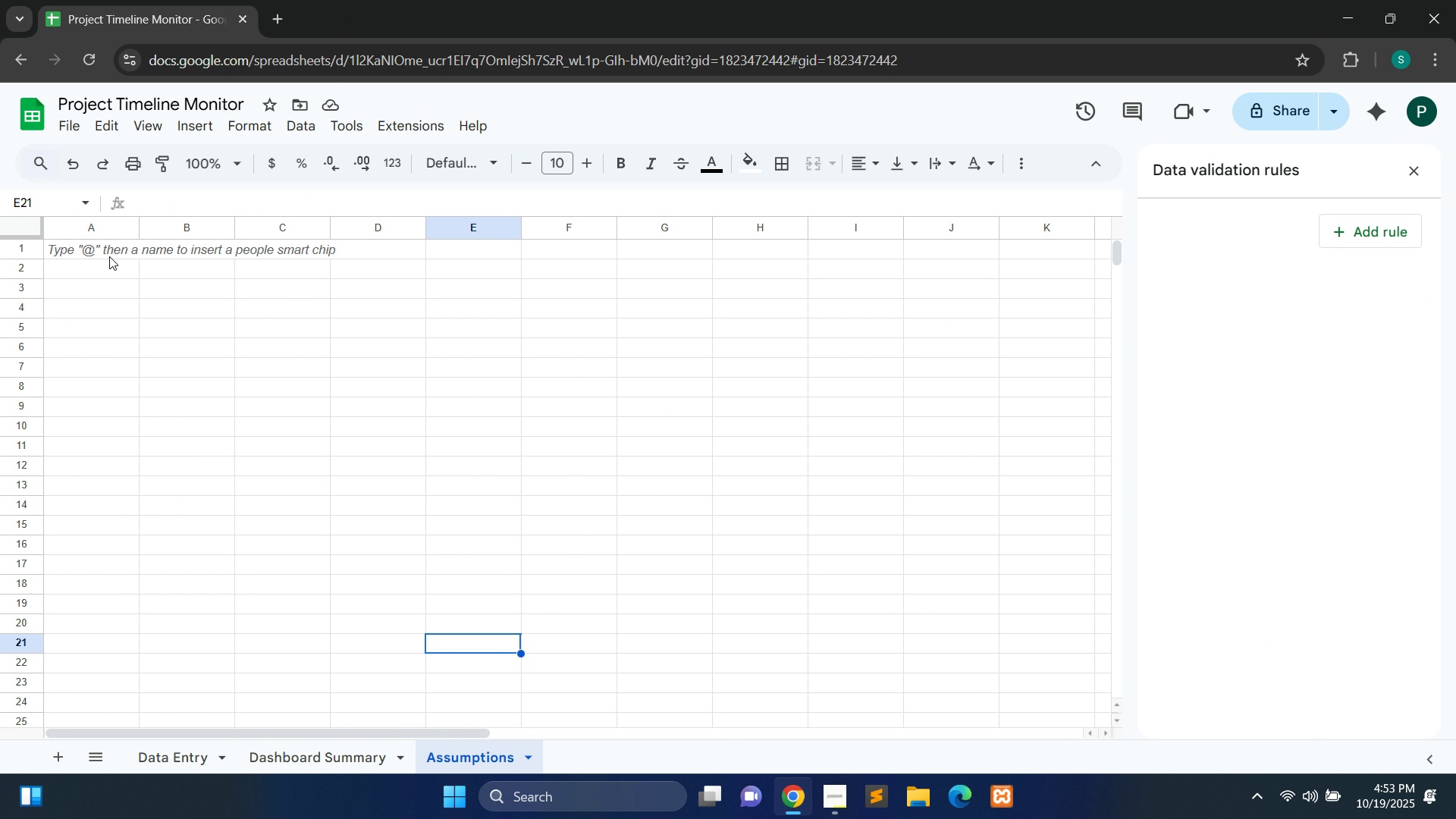 
double_click([109, 256])
 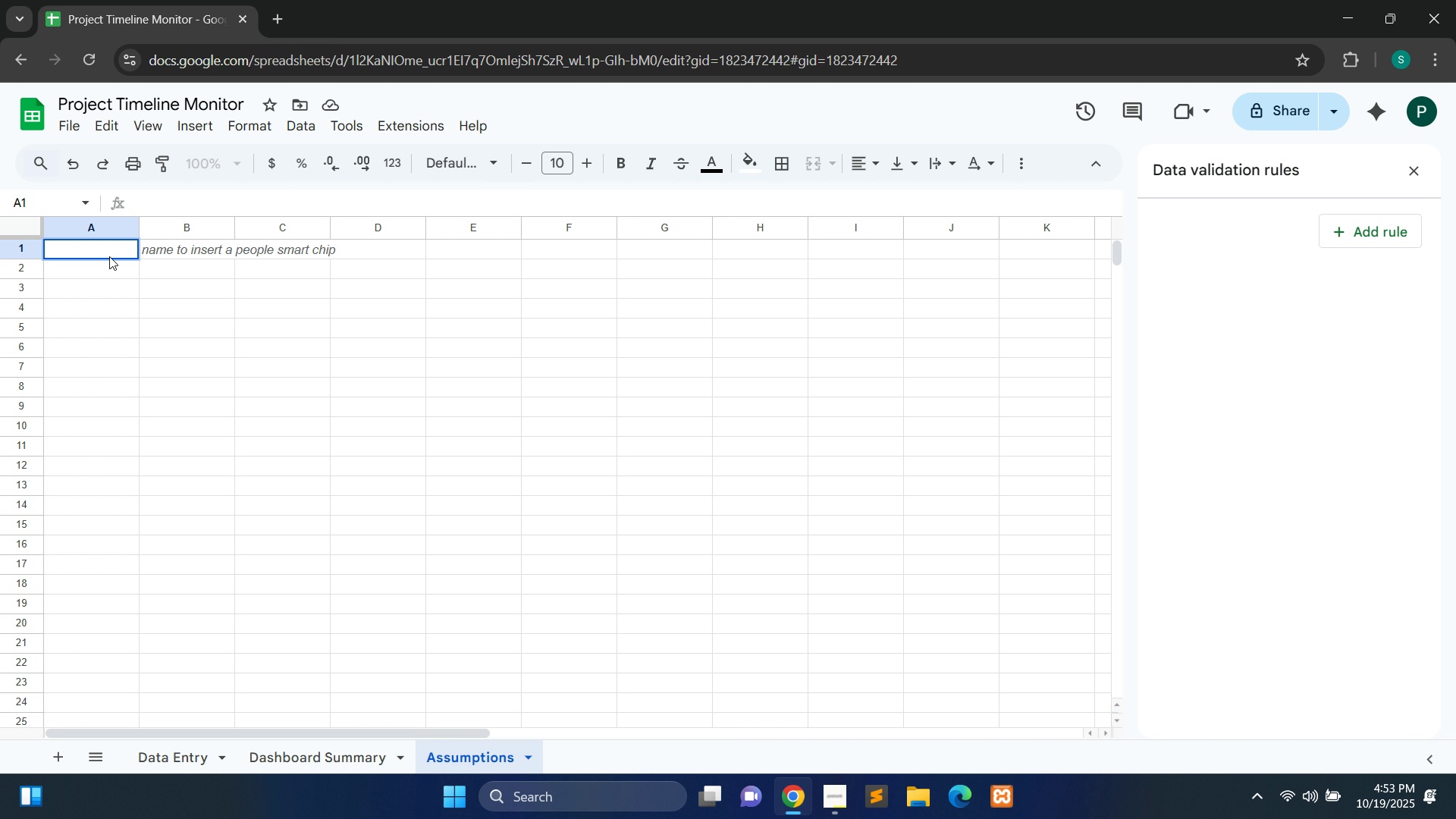 
type(Assumption )
 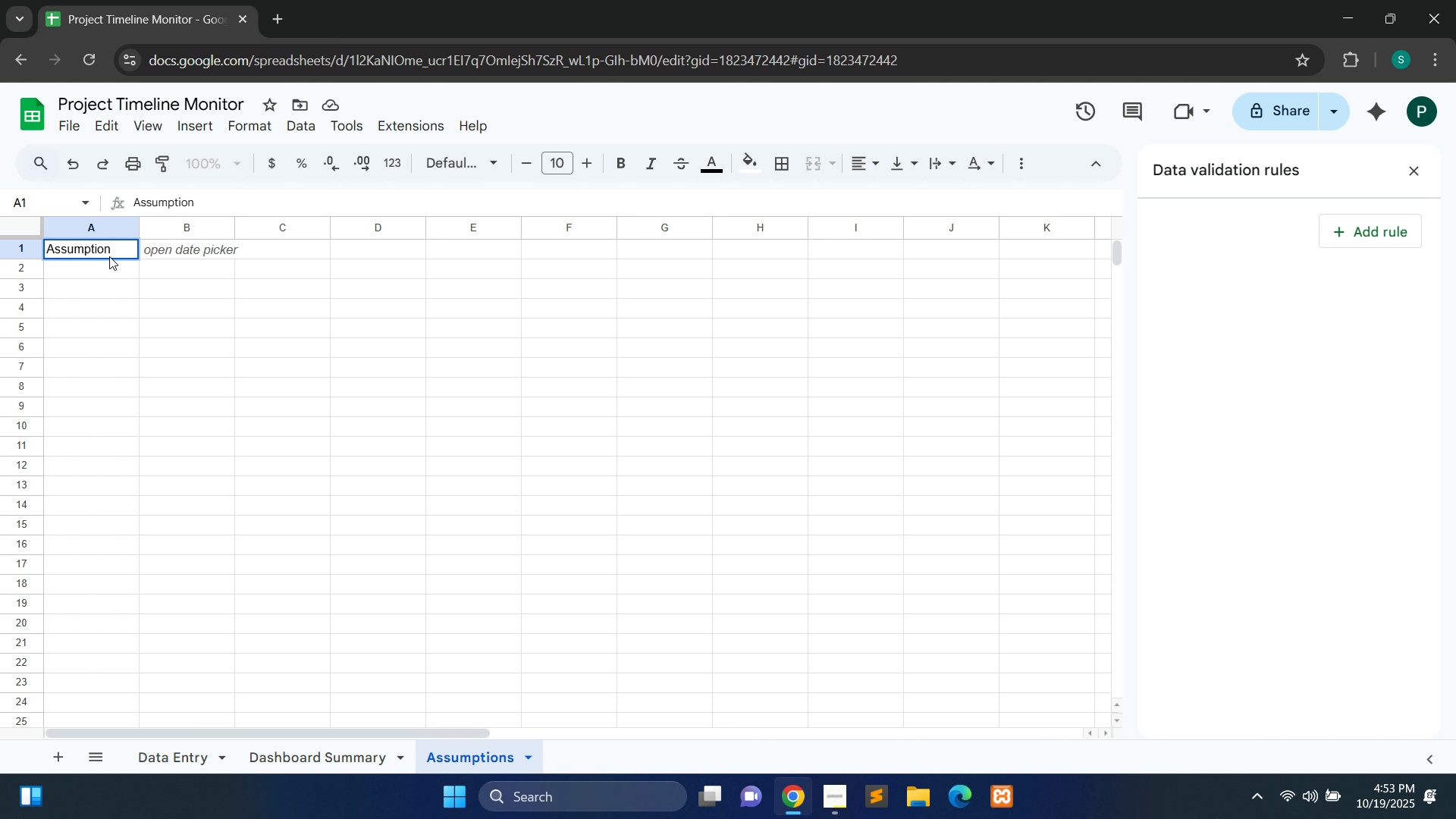 
key(Backspace)
 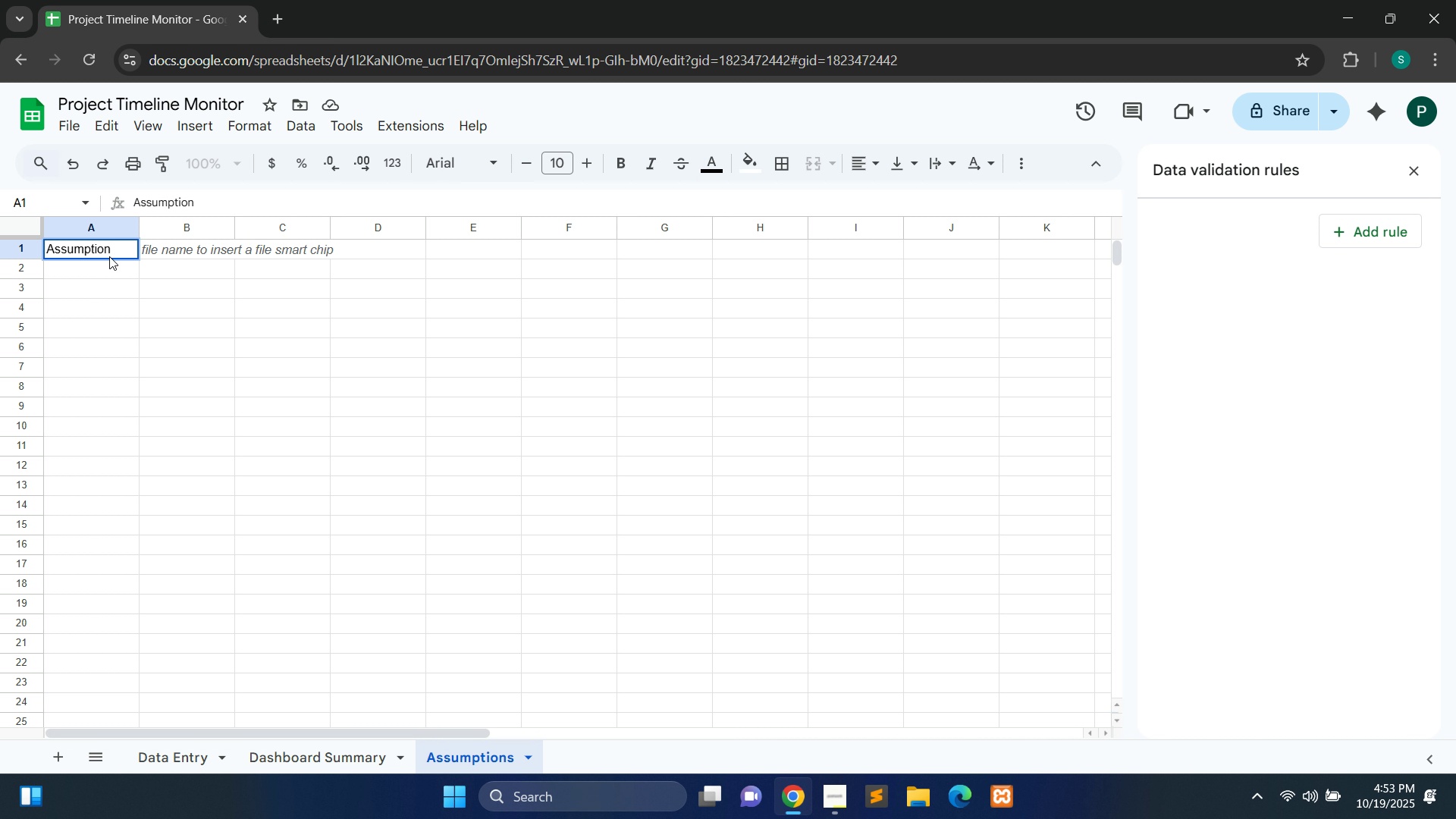 
key(S)
 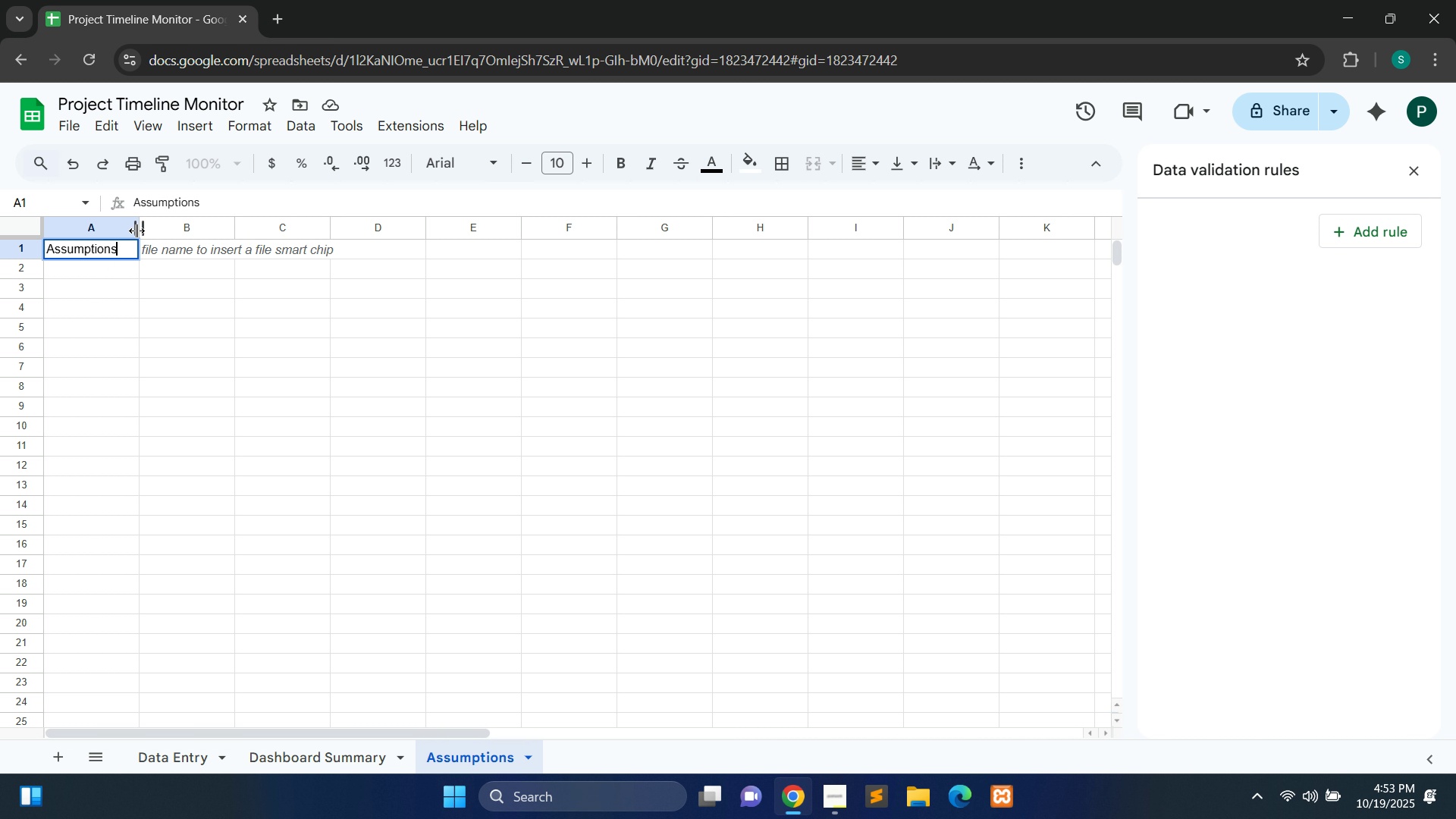 
left_click_drag(start_coordinate=[136, 231], to_coordinate=[261, 221])
 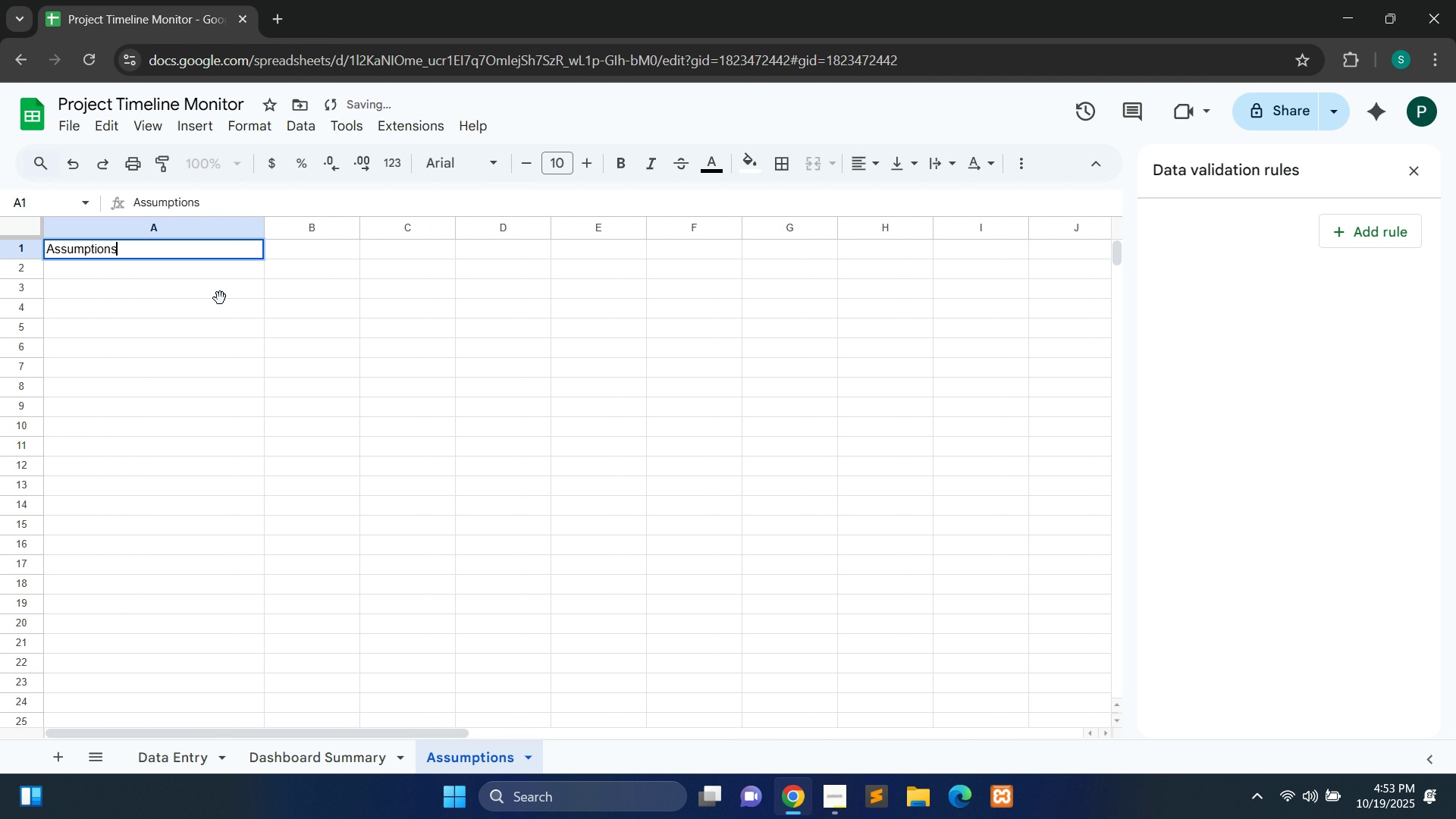 
left_click([220, 298])
 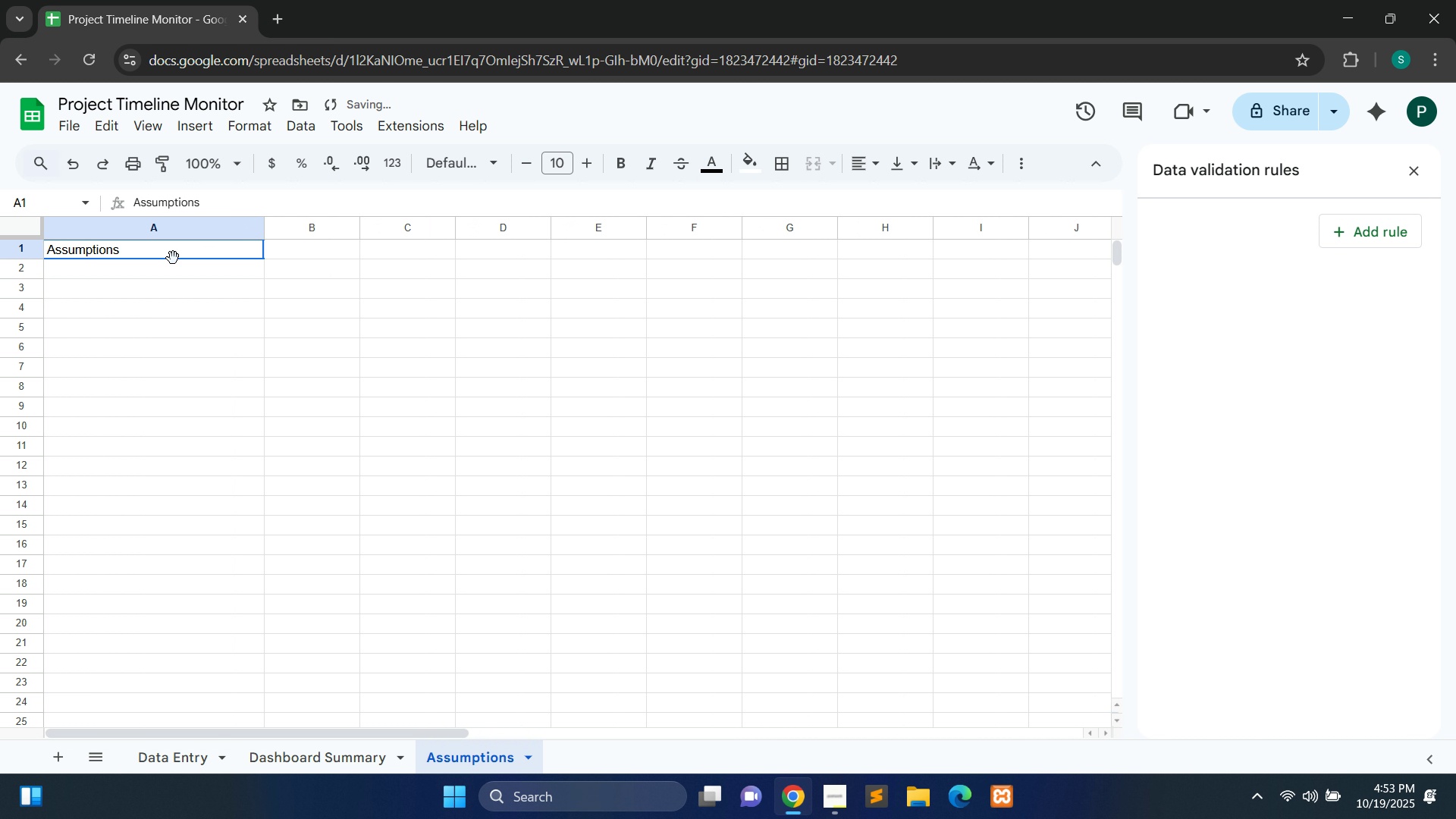 
double_click([173, 258])
 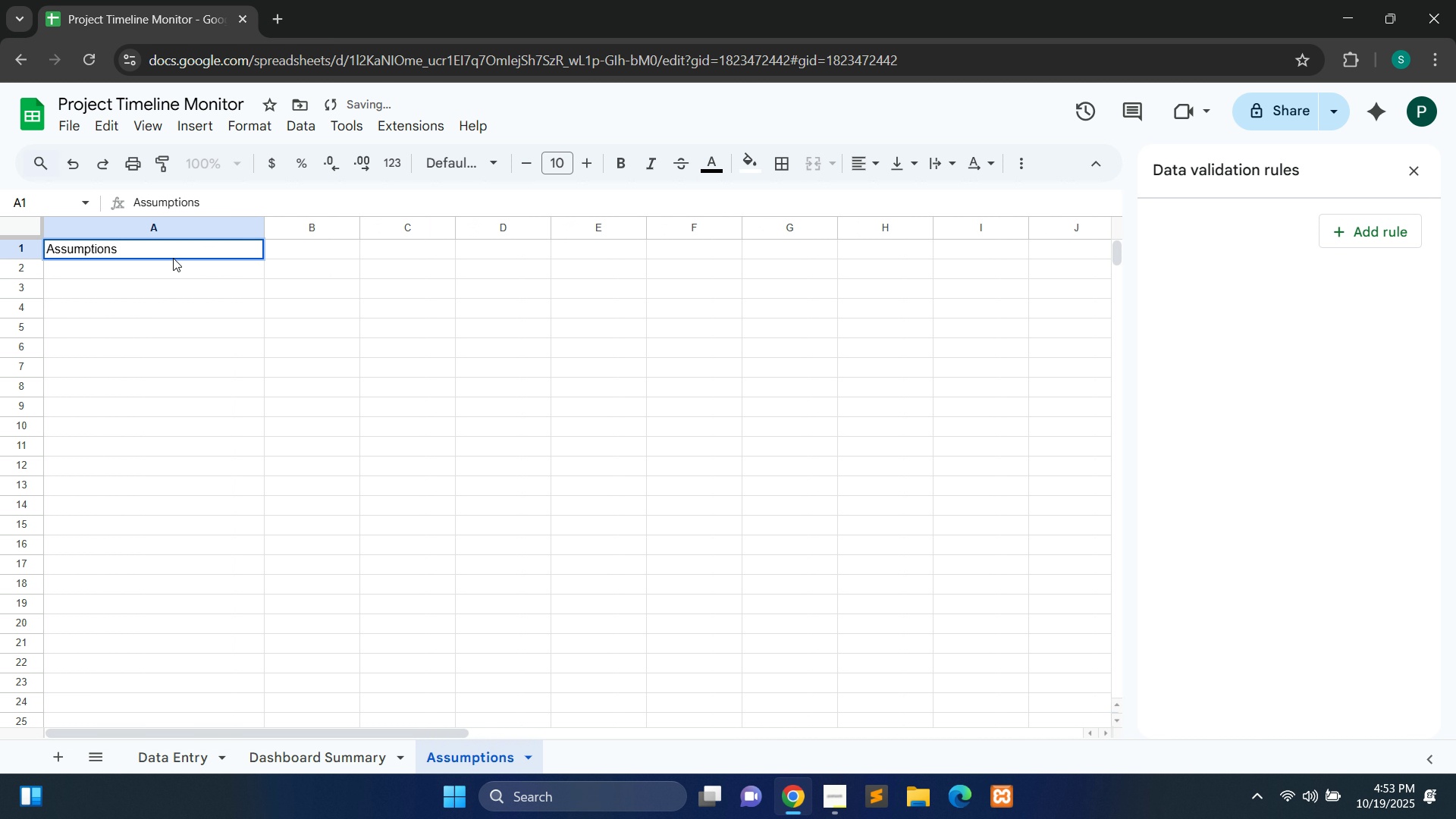 
key(Control+A)
 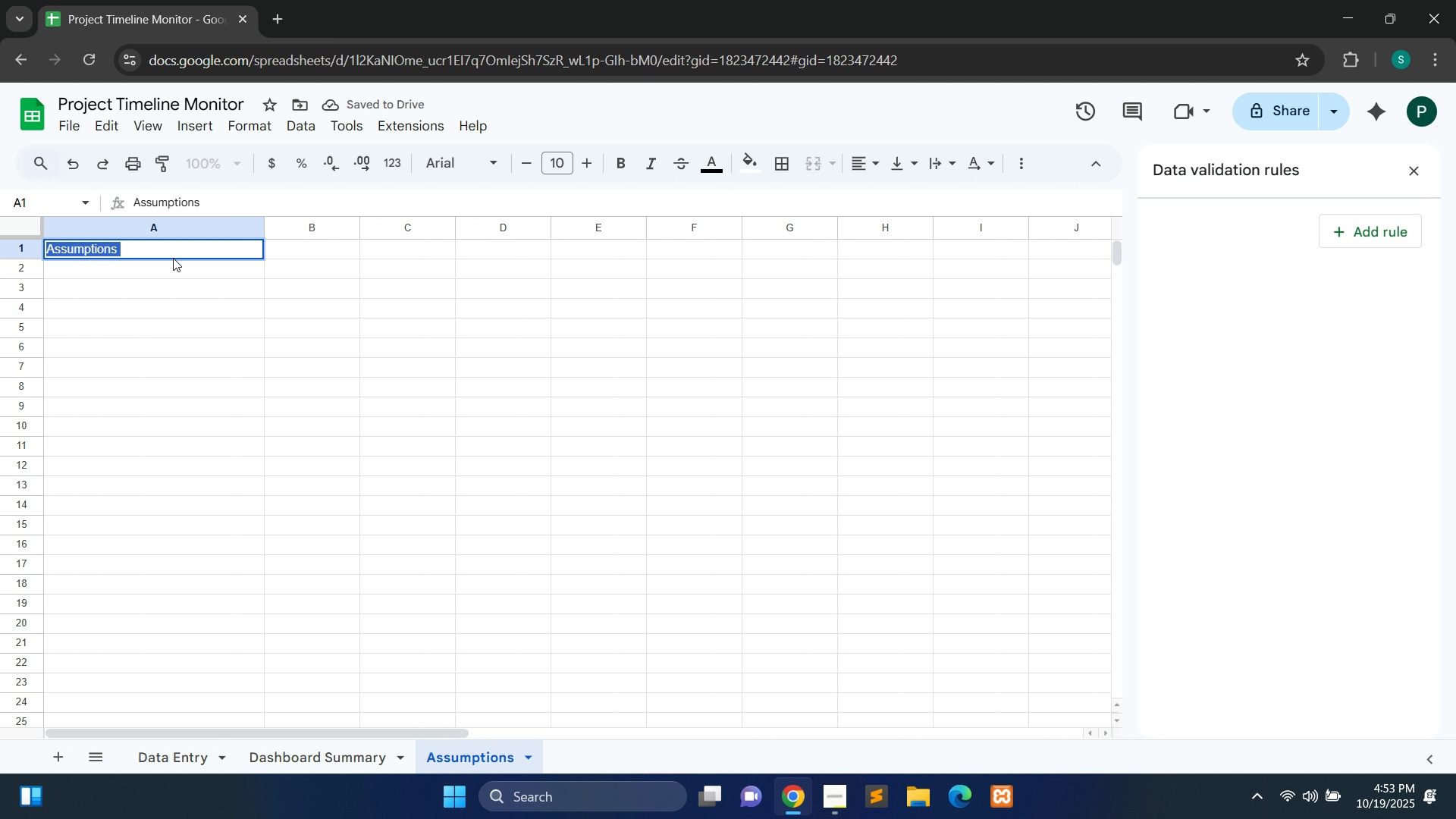 
key(Control+B)
 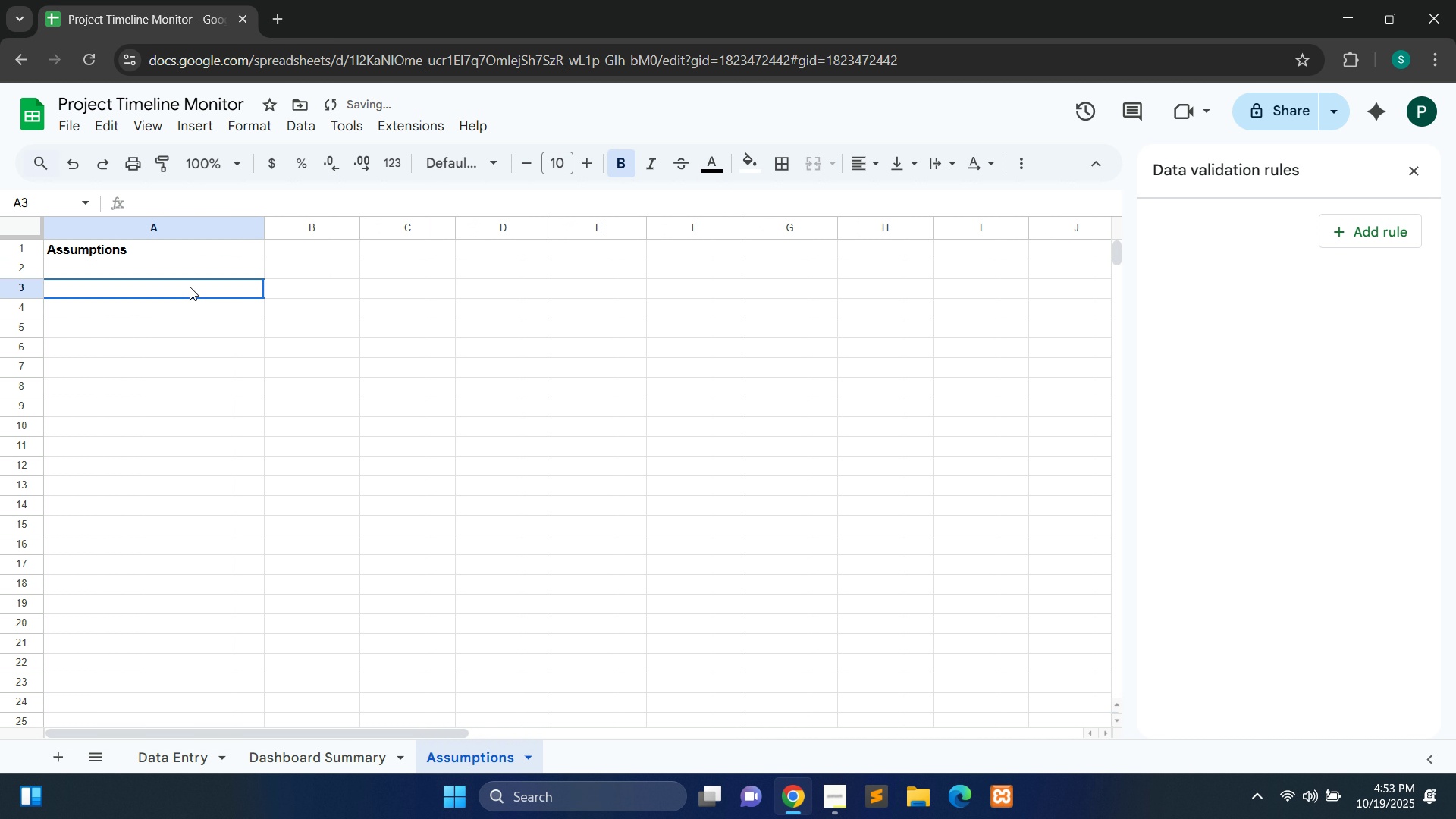 
left_click([190, 287])
 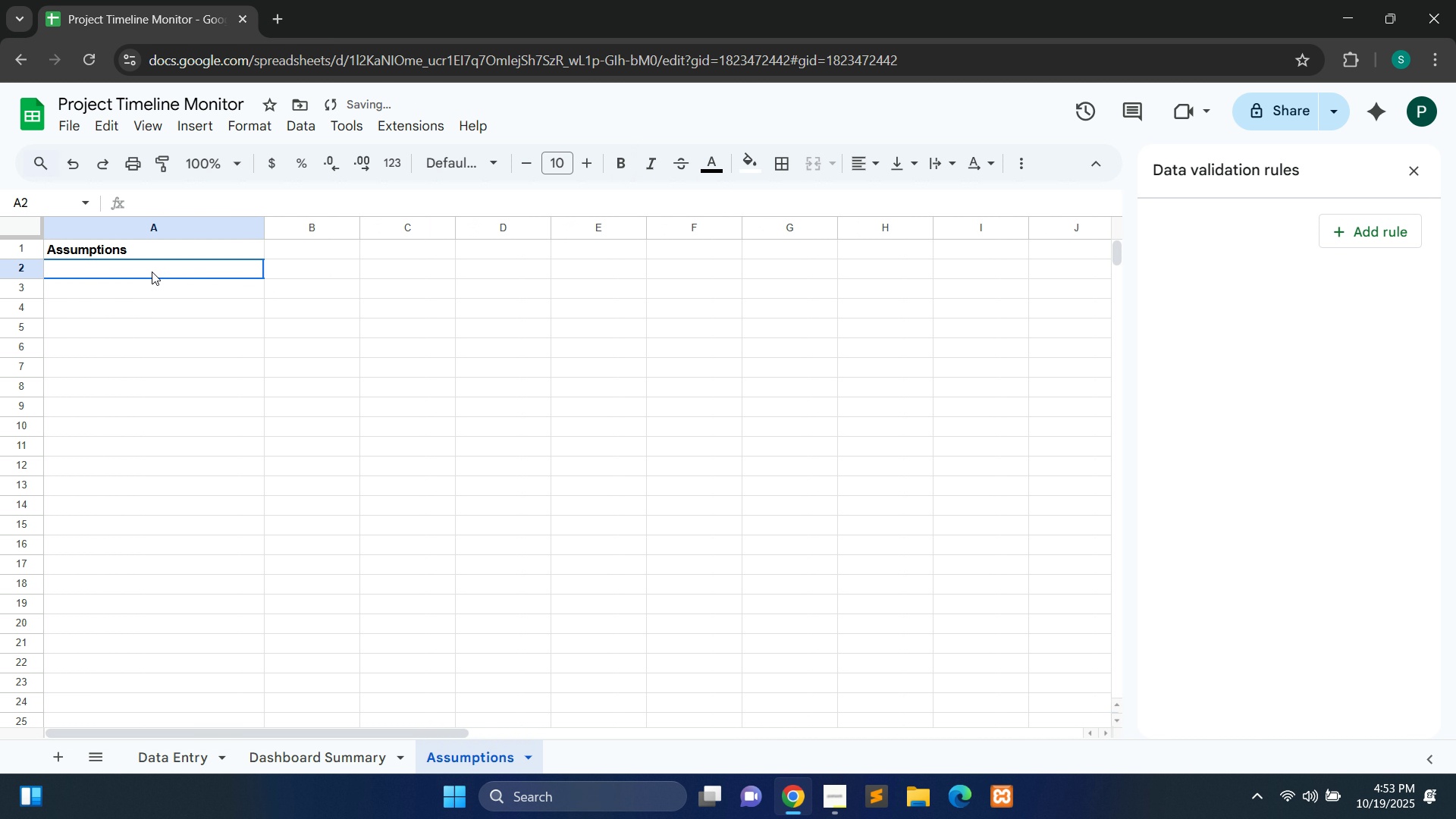 
double_click([152, 271])
 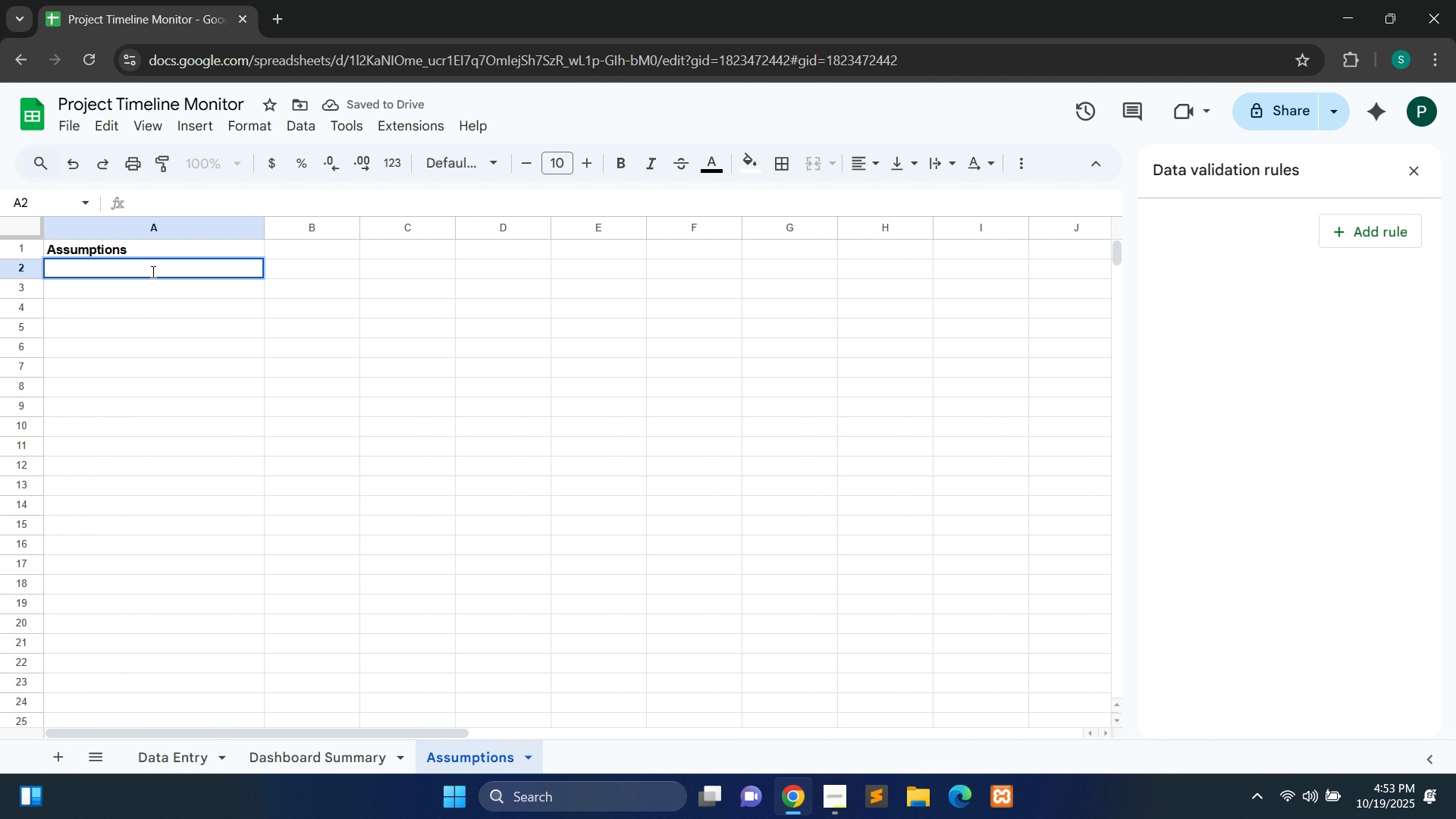 
type(Dates are in calendar days (not excluding weekends),)
key(Backspace)
type(.)
 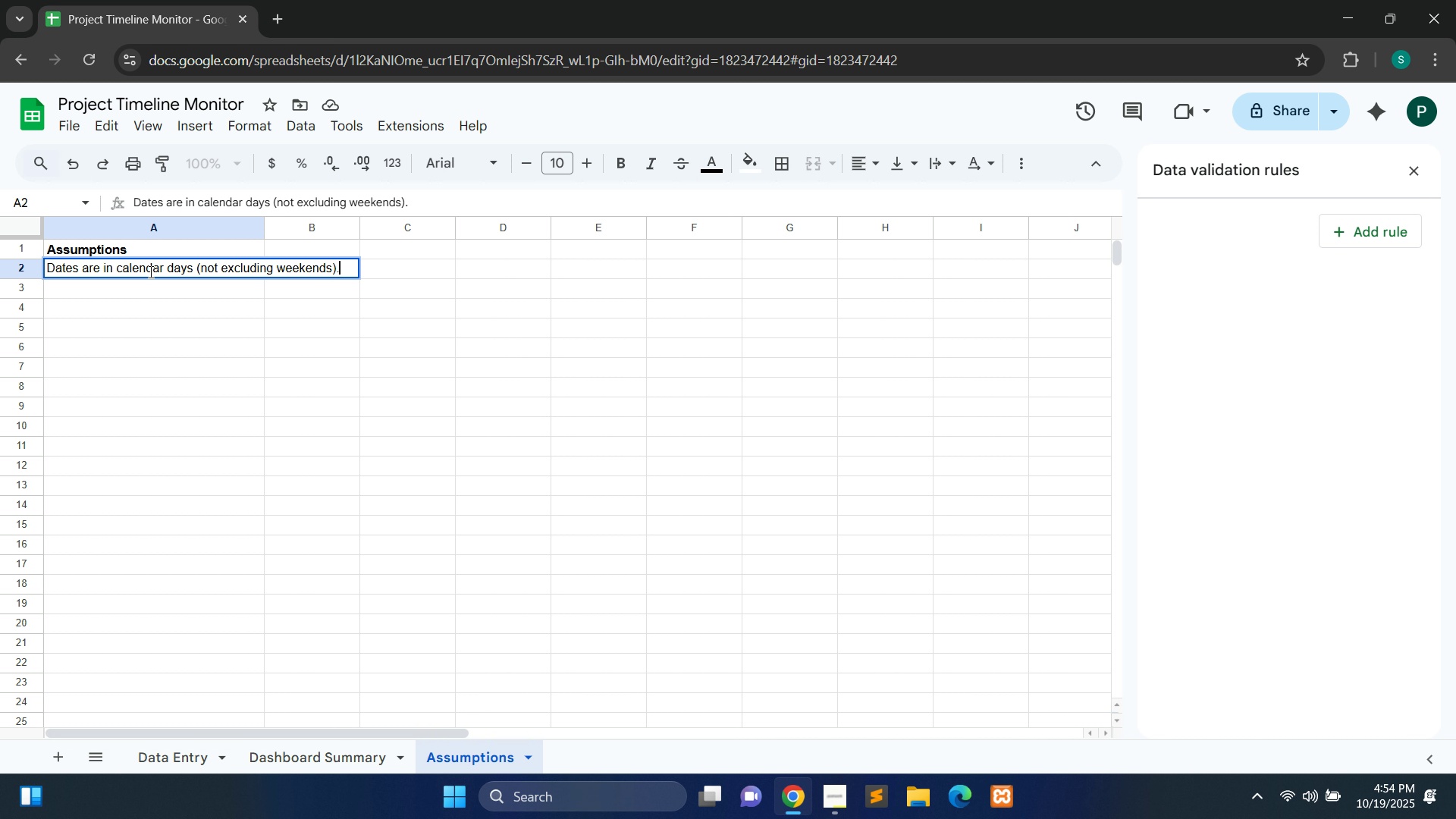 
left_click([106, 292])
 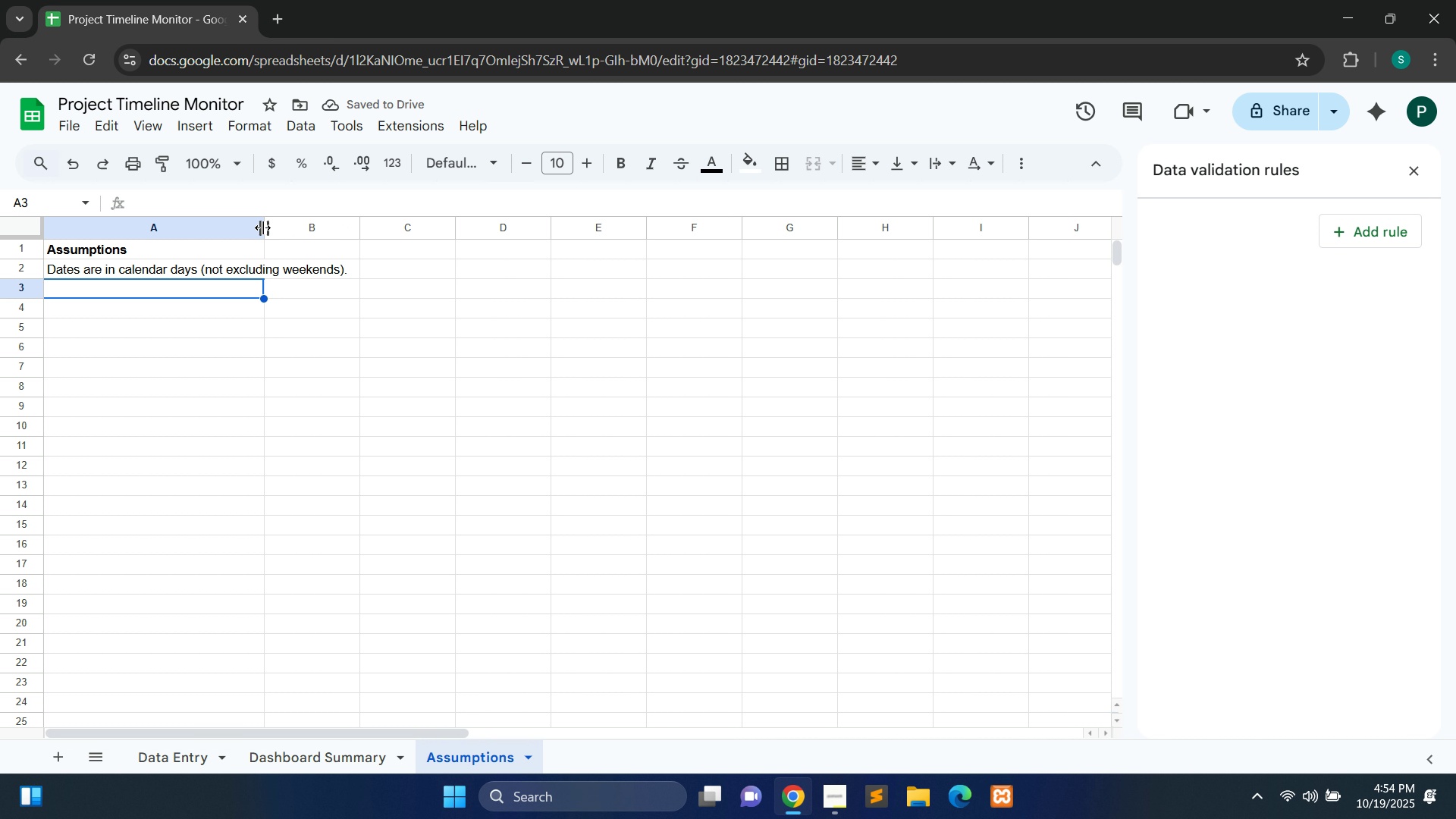 
wait(5.88)
 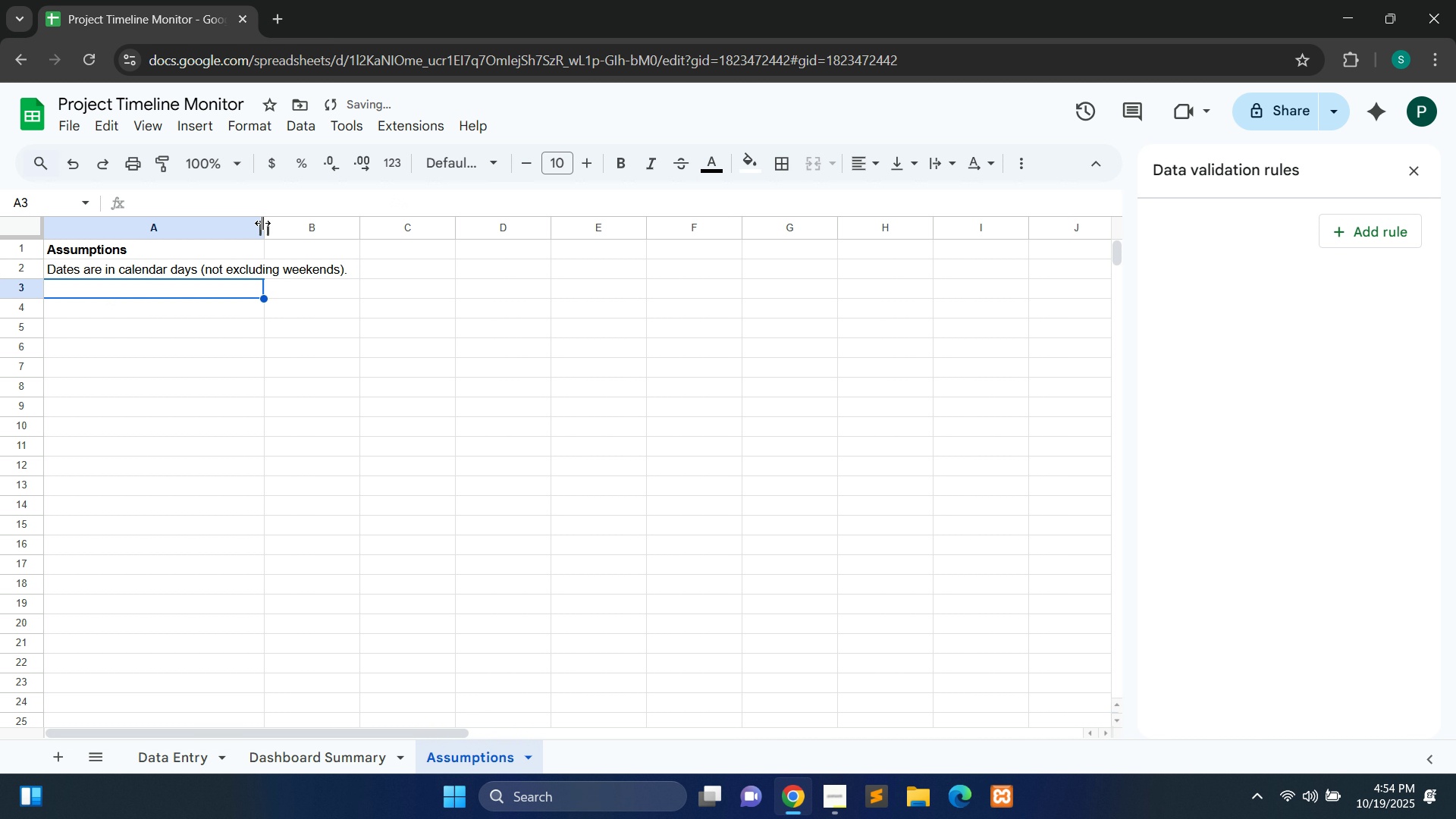 
left_click_drag(start_coordinate=[265, 234], to_coordinate=[351, 233])
 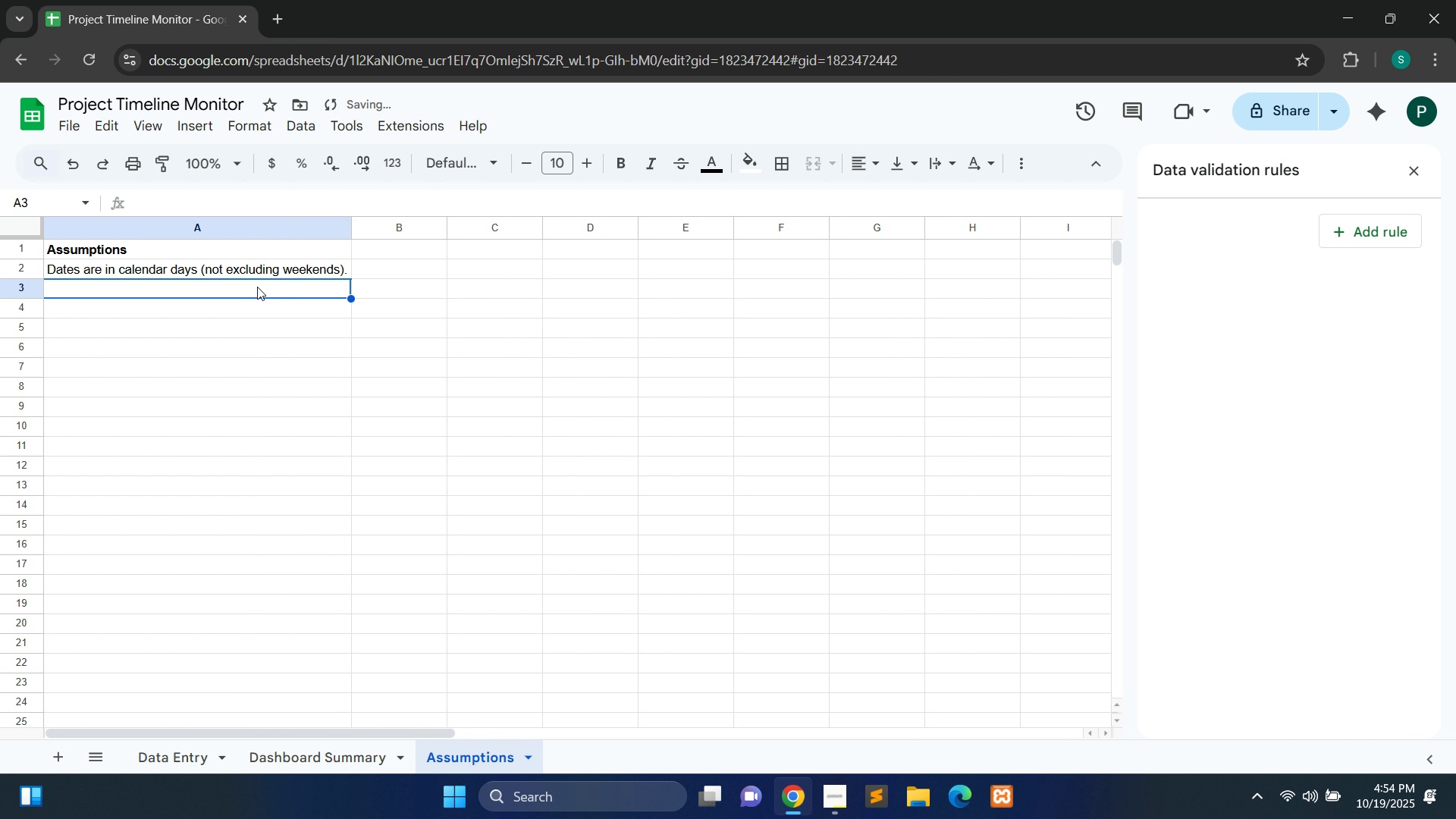 
double_click([257, 287])
 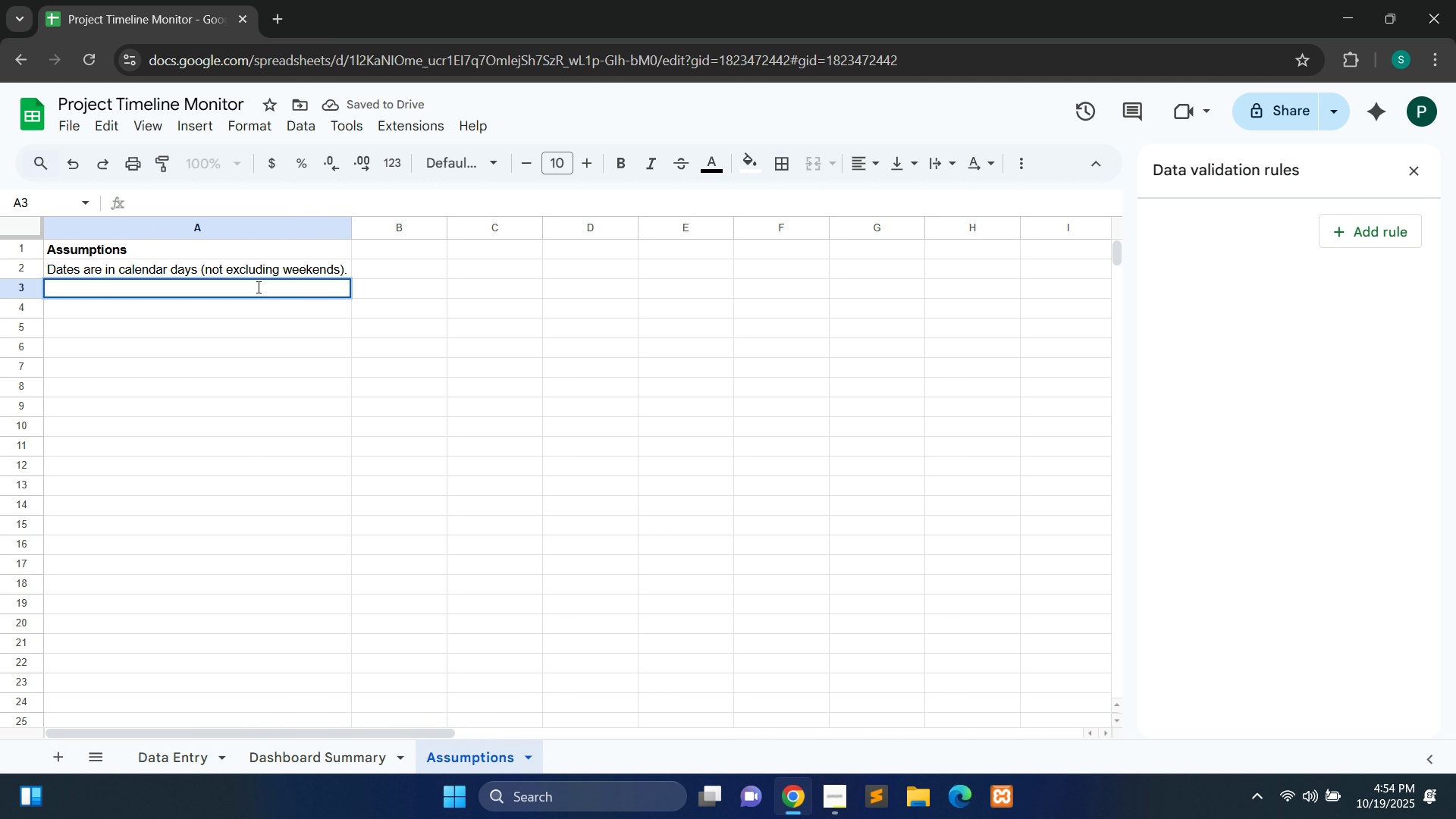 
type(Each task has only onde =)
key(Backspace)
key(Backspace)
key(Backspace)
key(Backspace)
type(e dependency (manual tracking))
 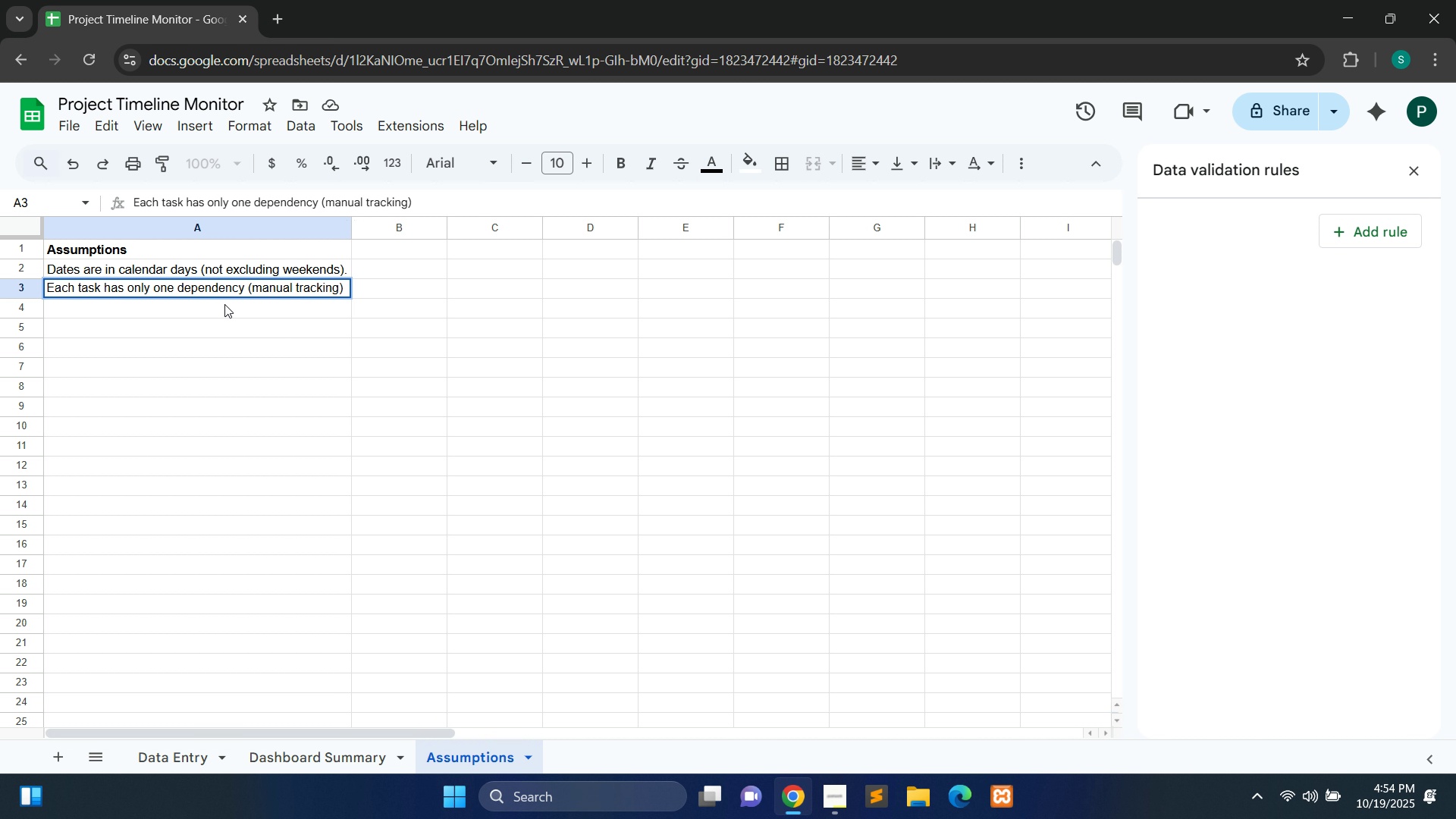 
double_click([212, 312])
 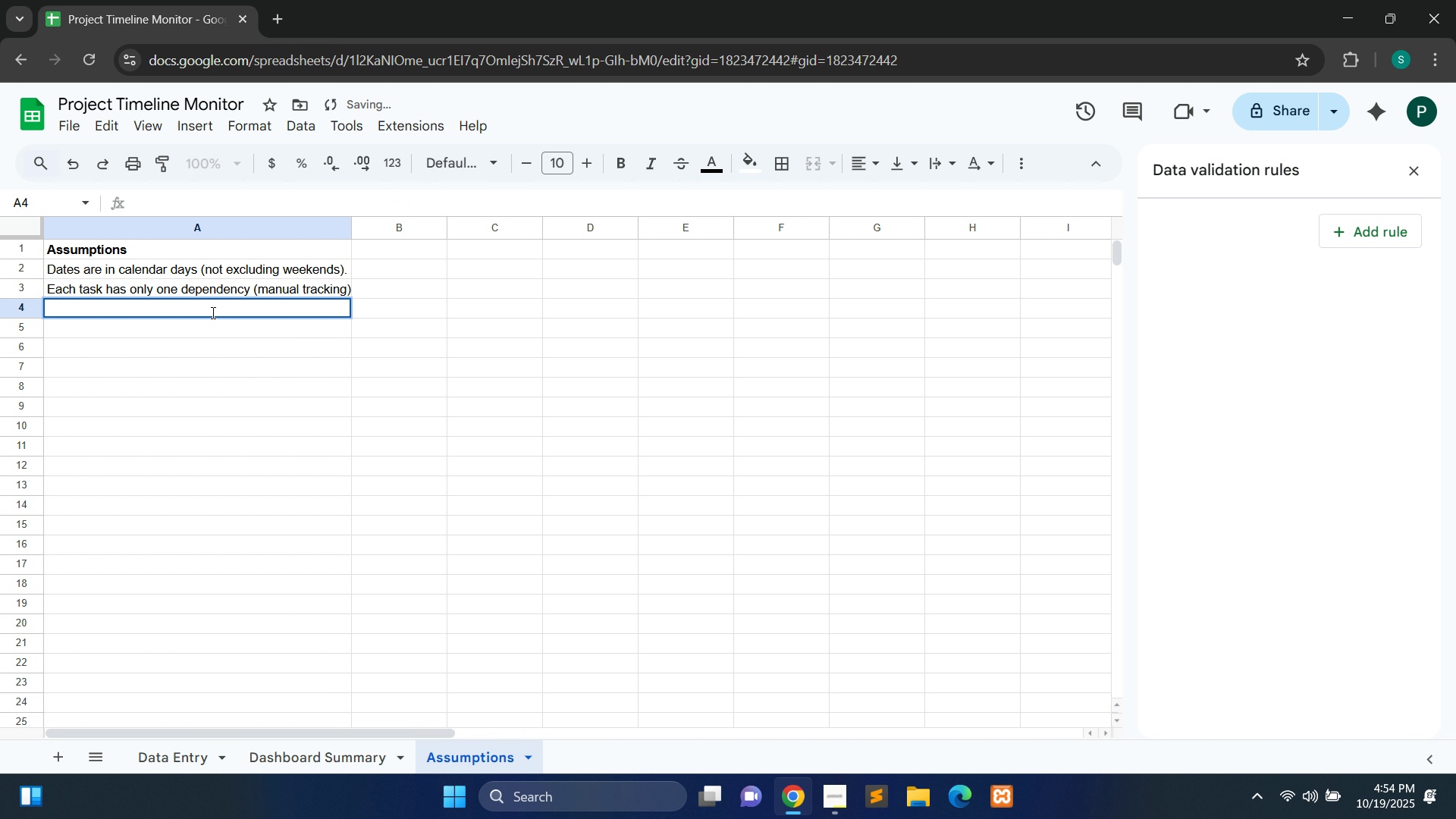 
type(Task stay)
key(Backspace)
type(tus is updated manually)
 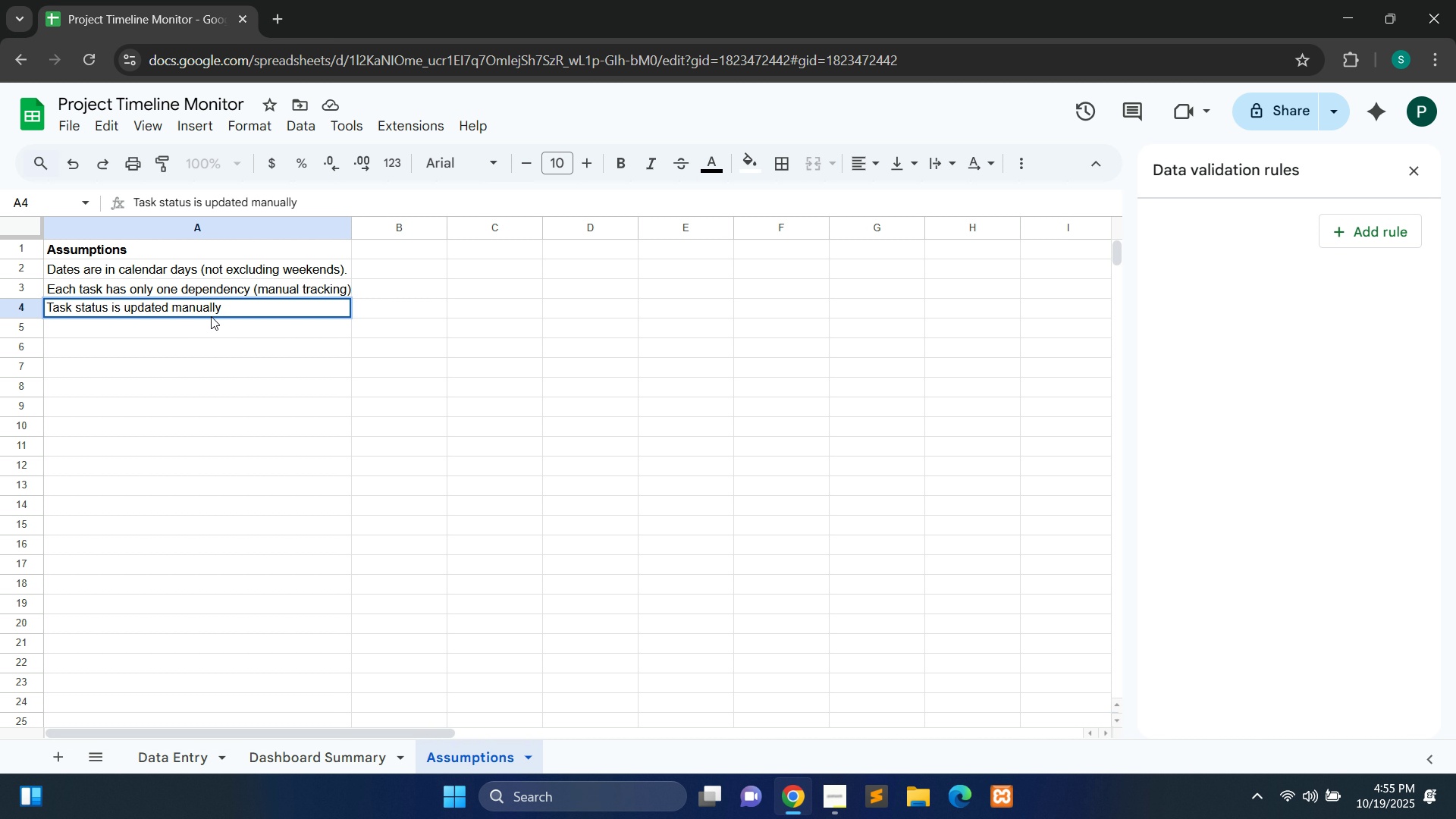 
key(Period)
 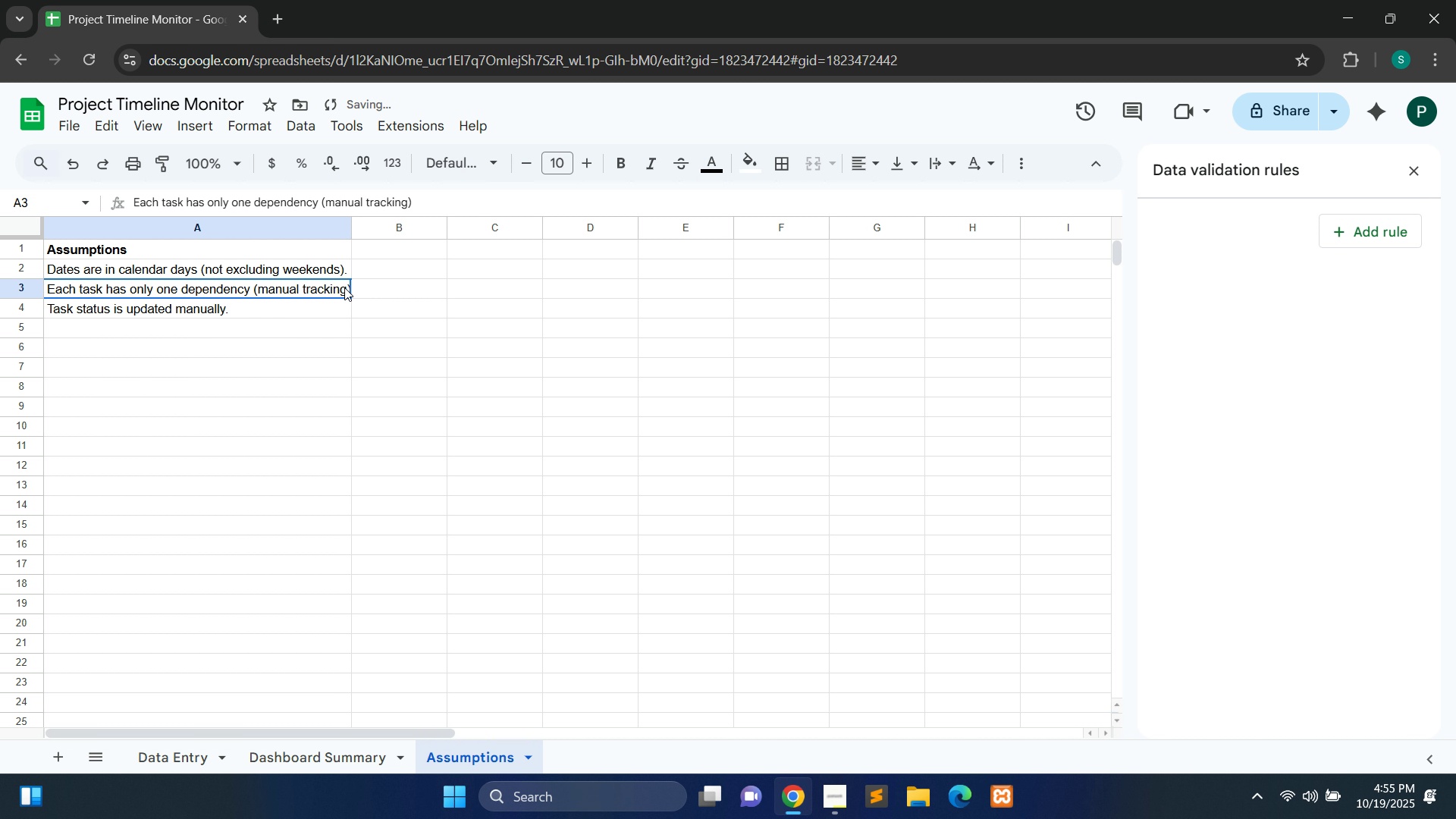 
double_click([344, 287])
 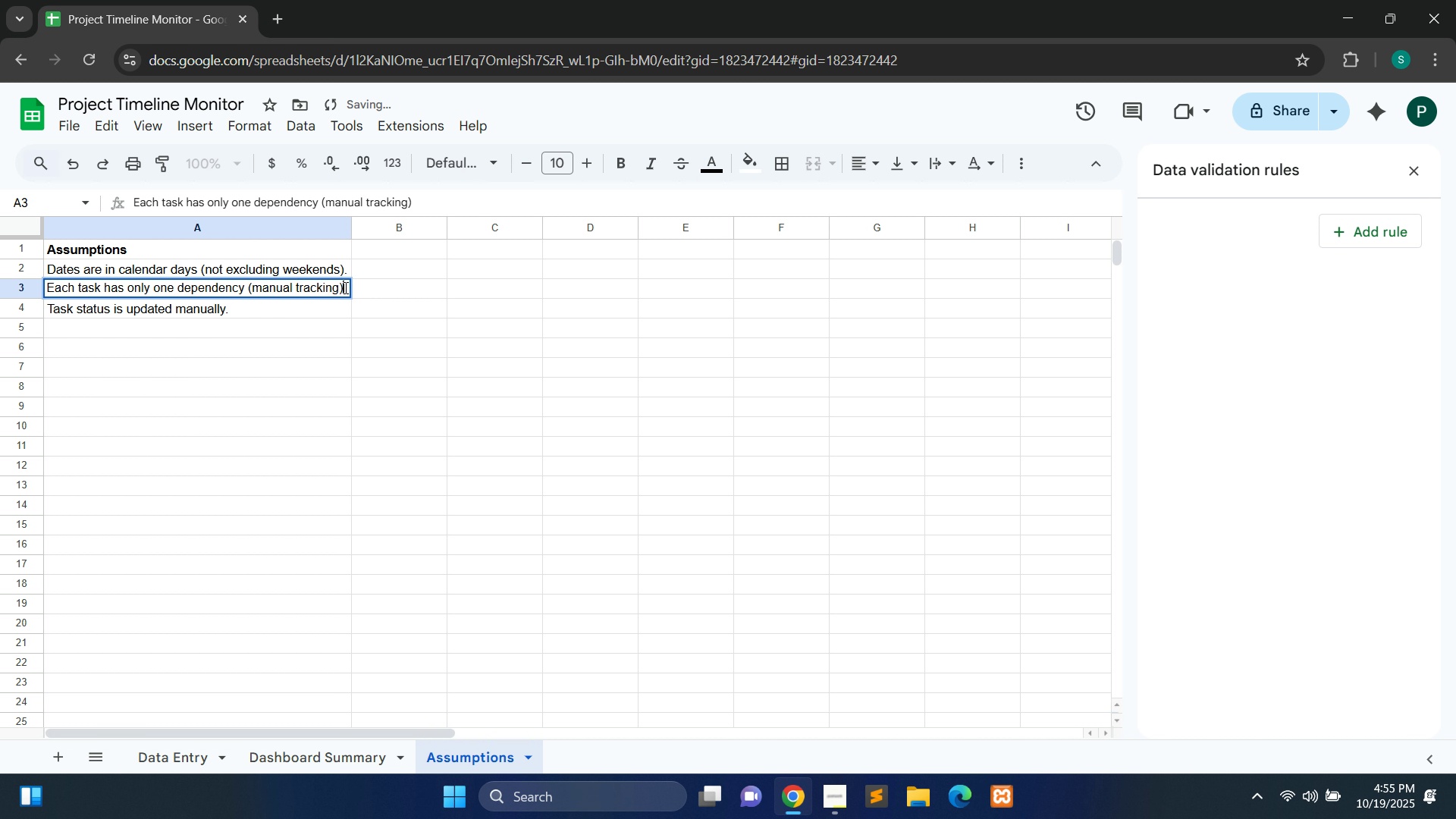 
key(ArrowRight)
 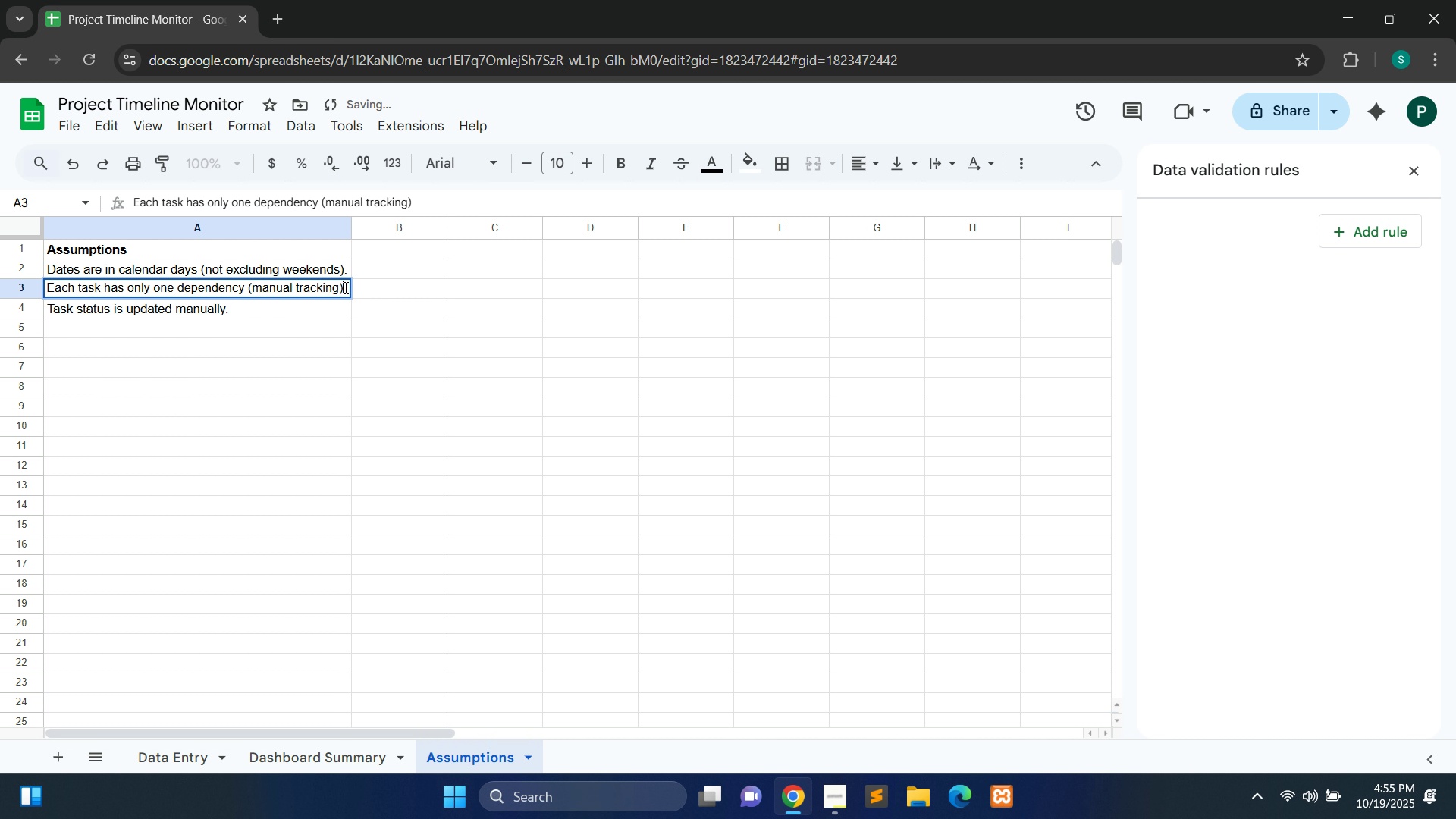 
key(ArrowRight)
 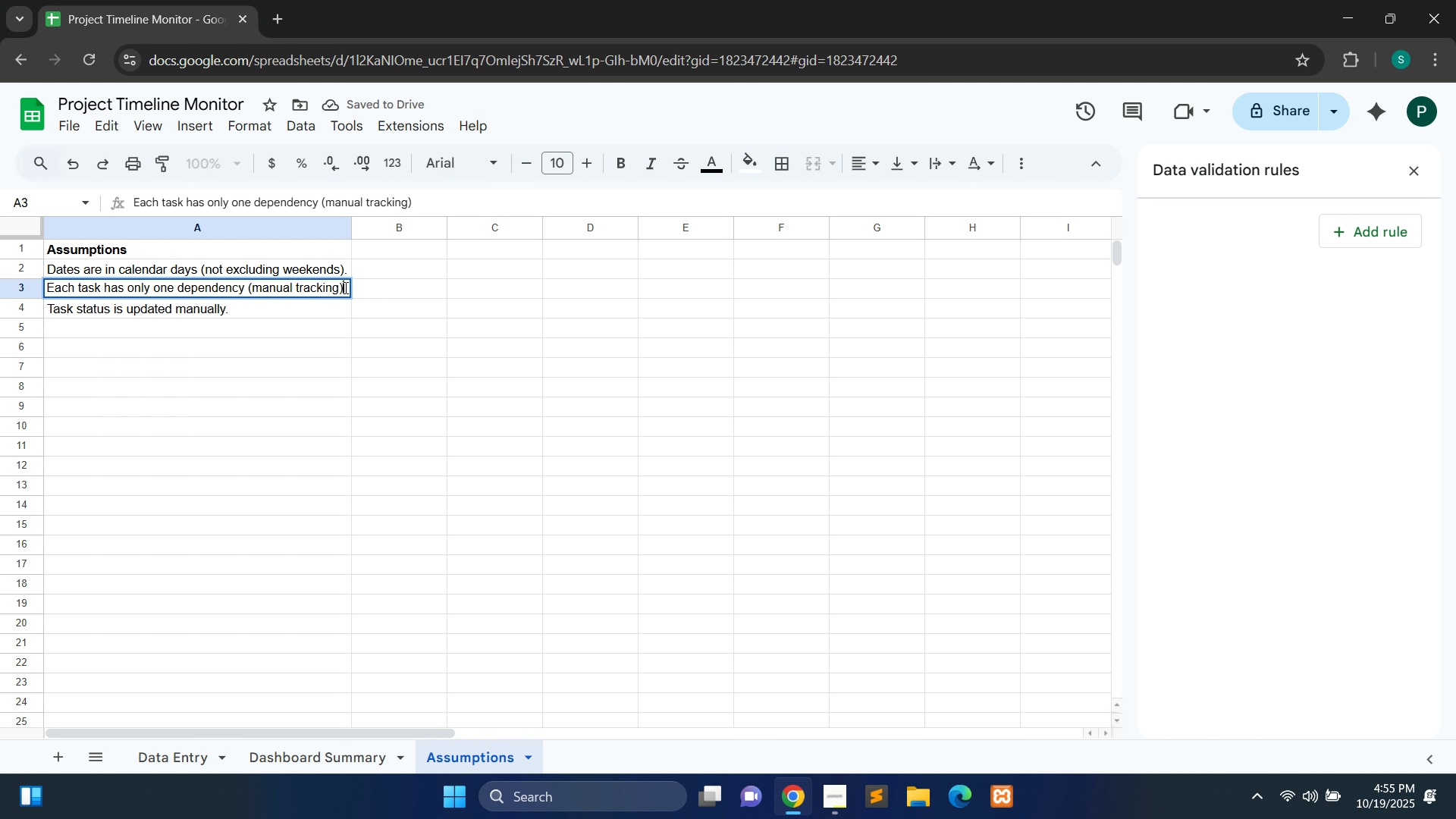 
key(Period)
 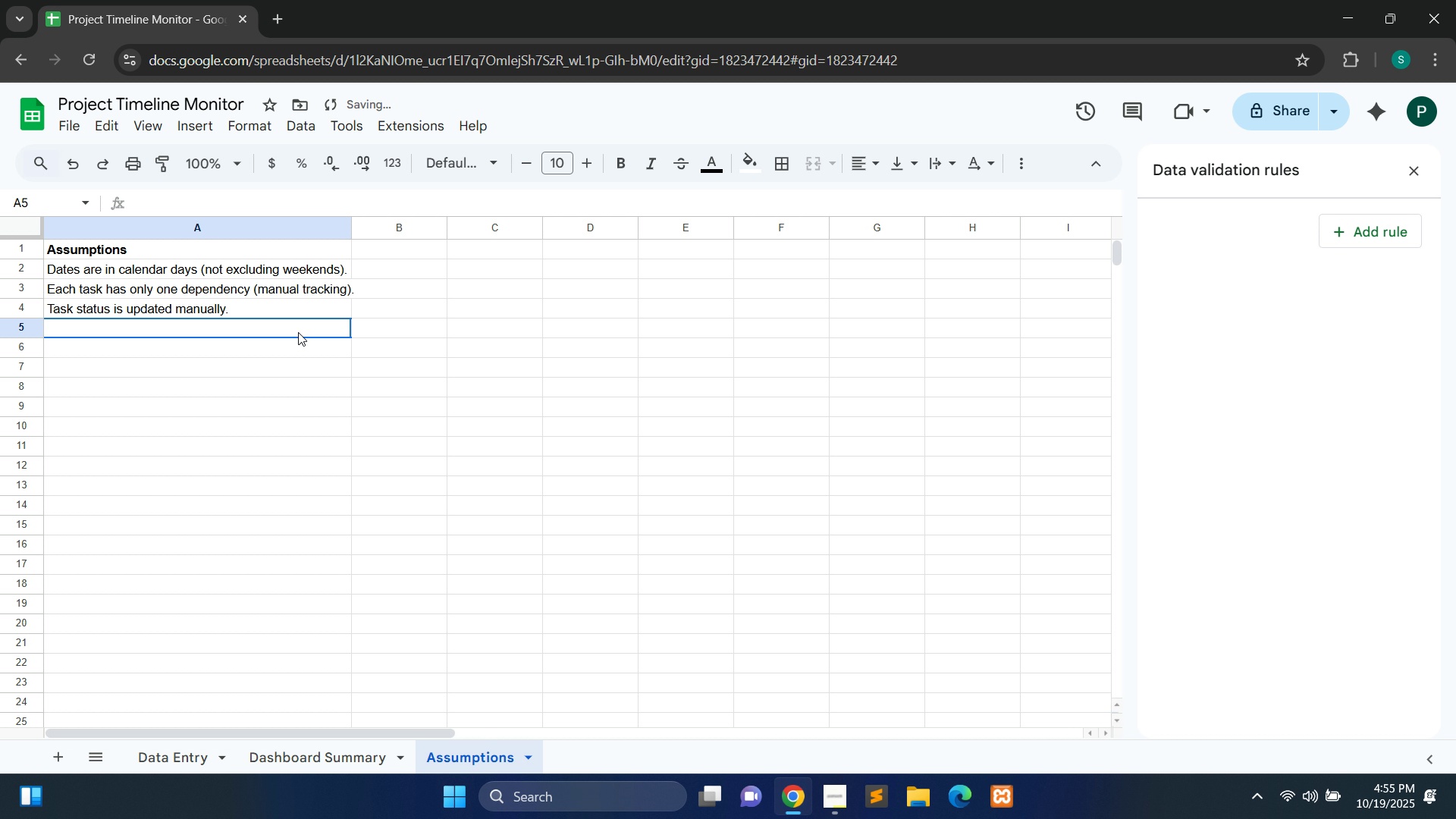 
double_click([298, 332])
 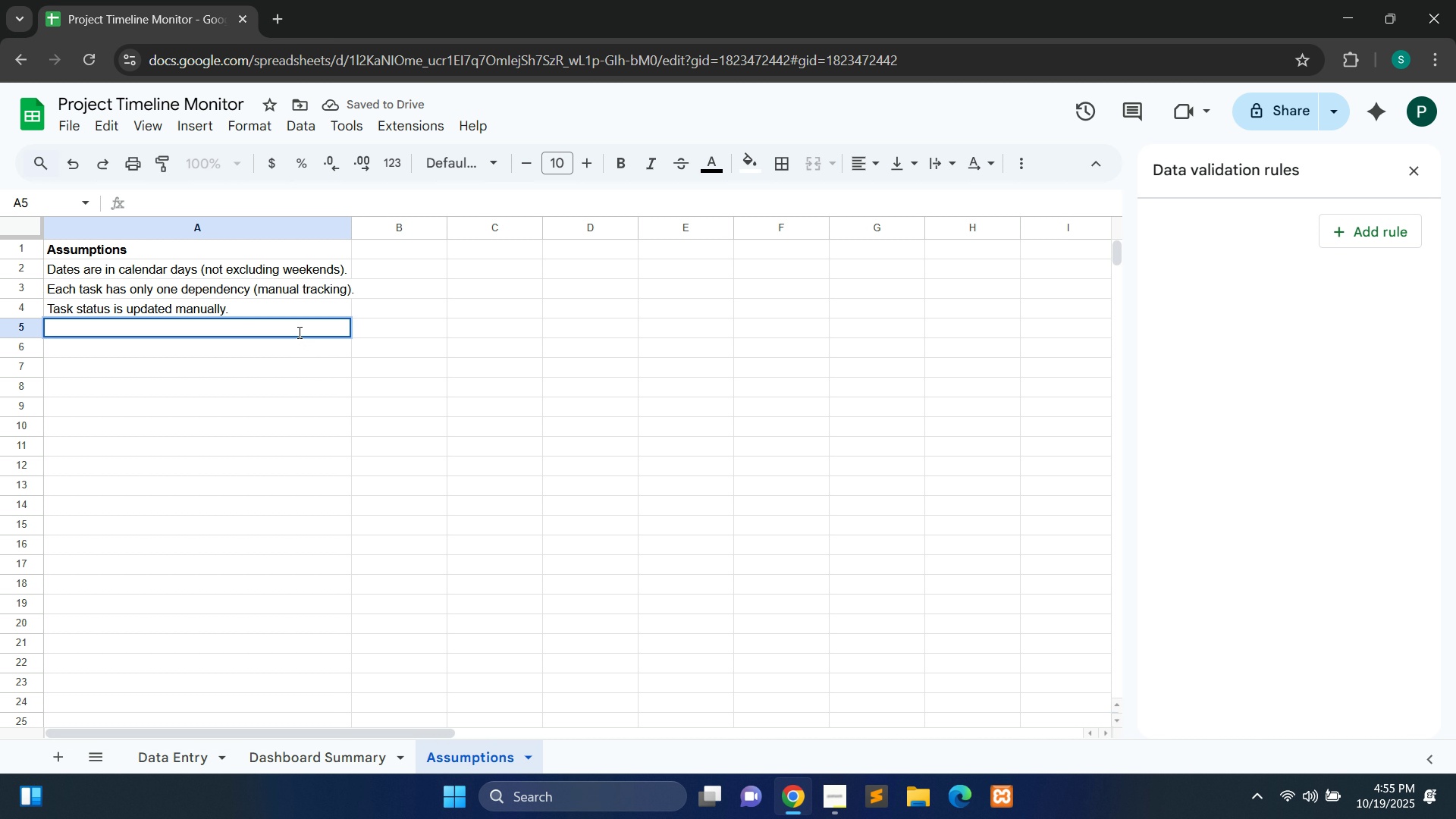 
type(Resource availability is assumed to be si)
key(Backspace)
type(ufficient)
 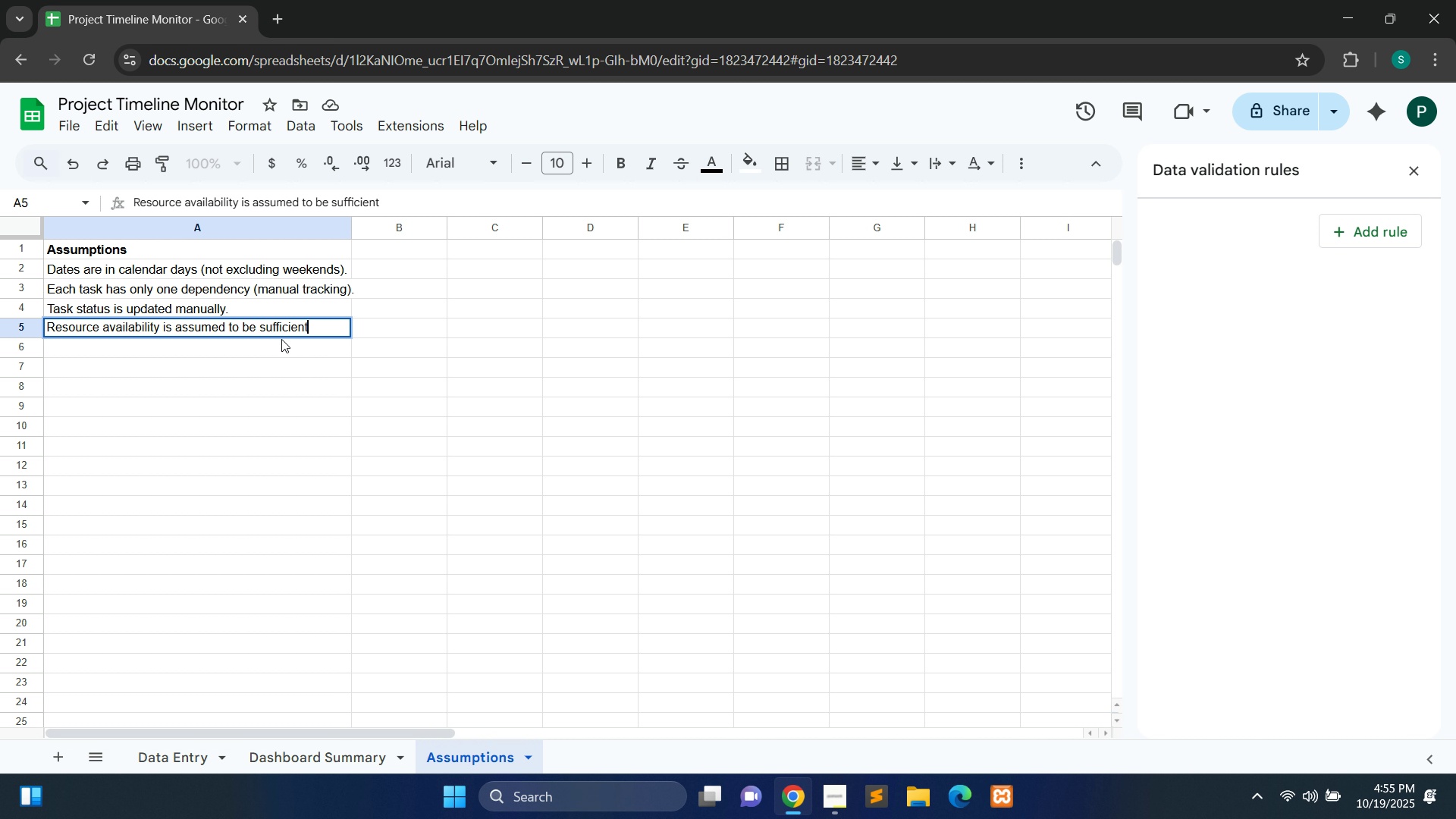 
double_click([282, 347])
 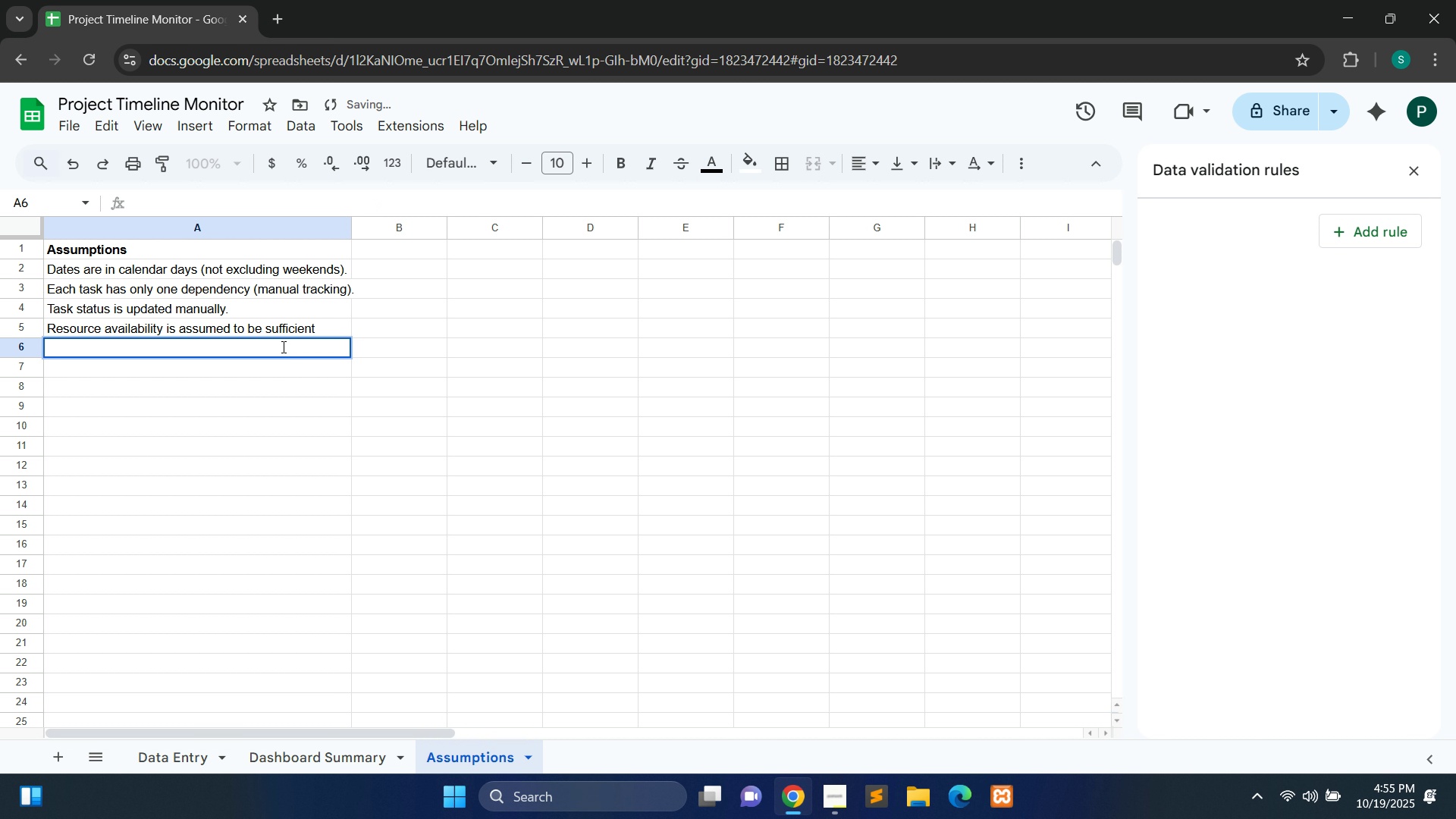 
type(Overdue )
 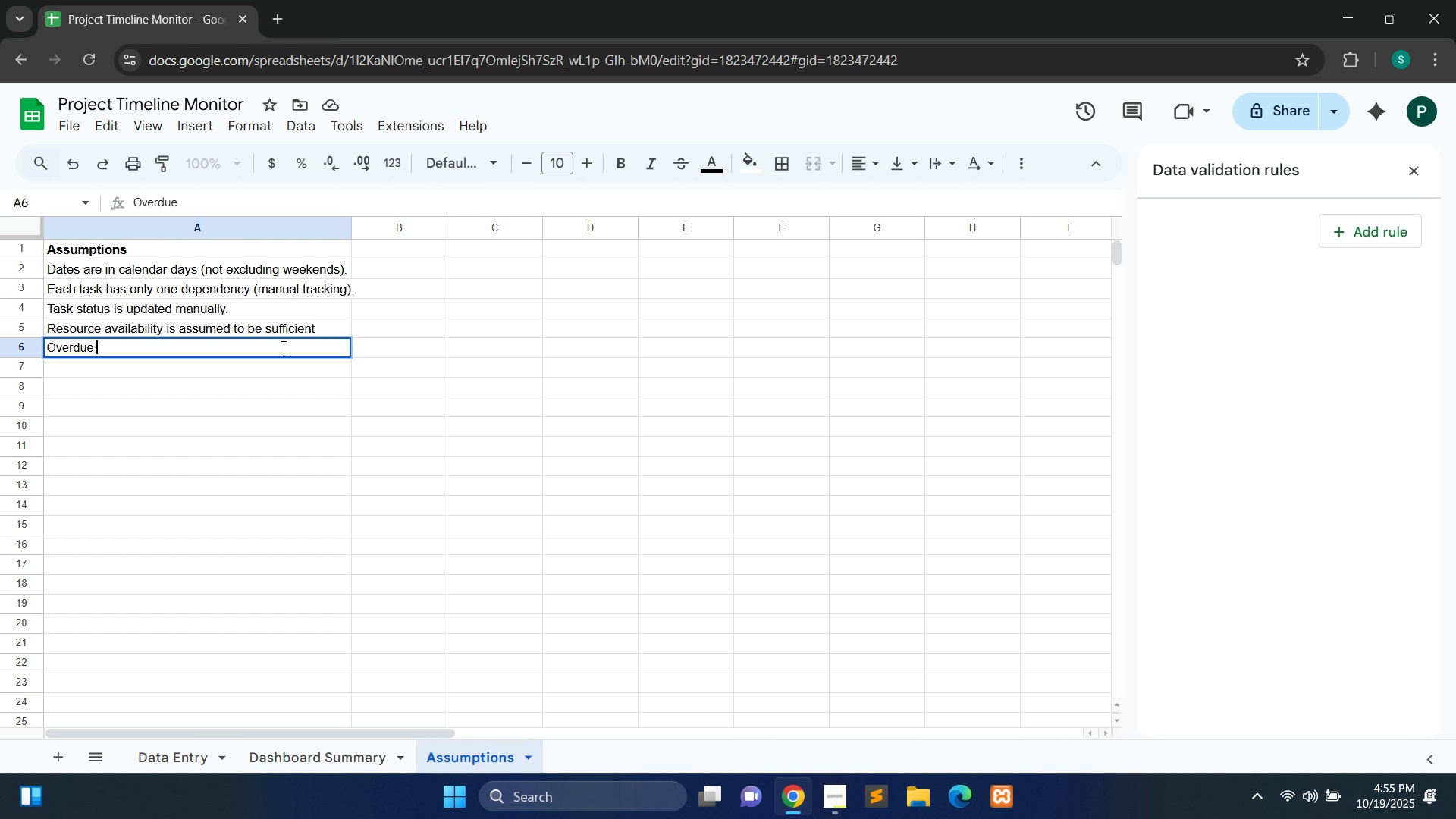 
type(= Task not completed and Ed)
key(Backspace)
type( d)
key(Backspace)
key(Backspace)
type(nd)
 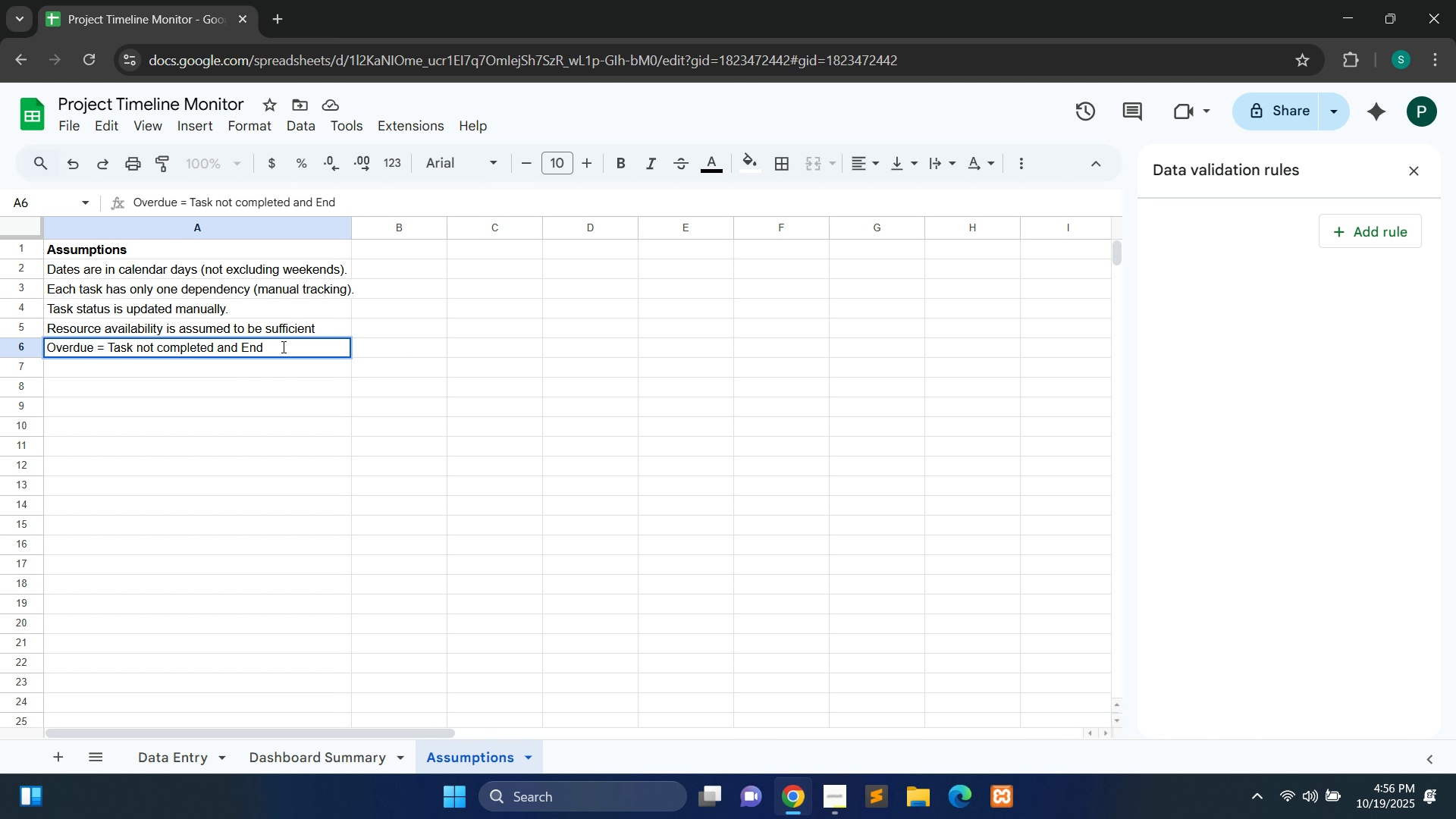 
type( Date < Today)
 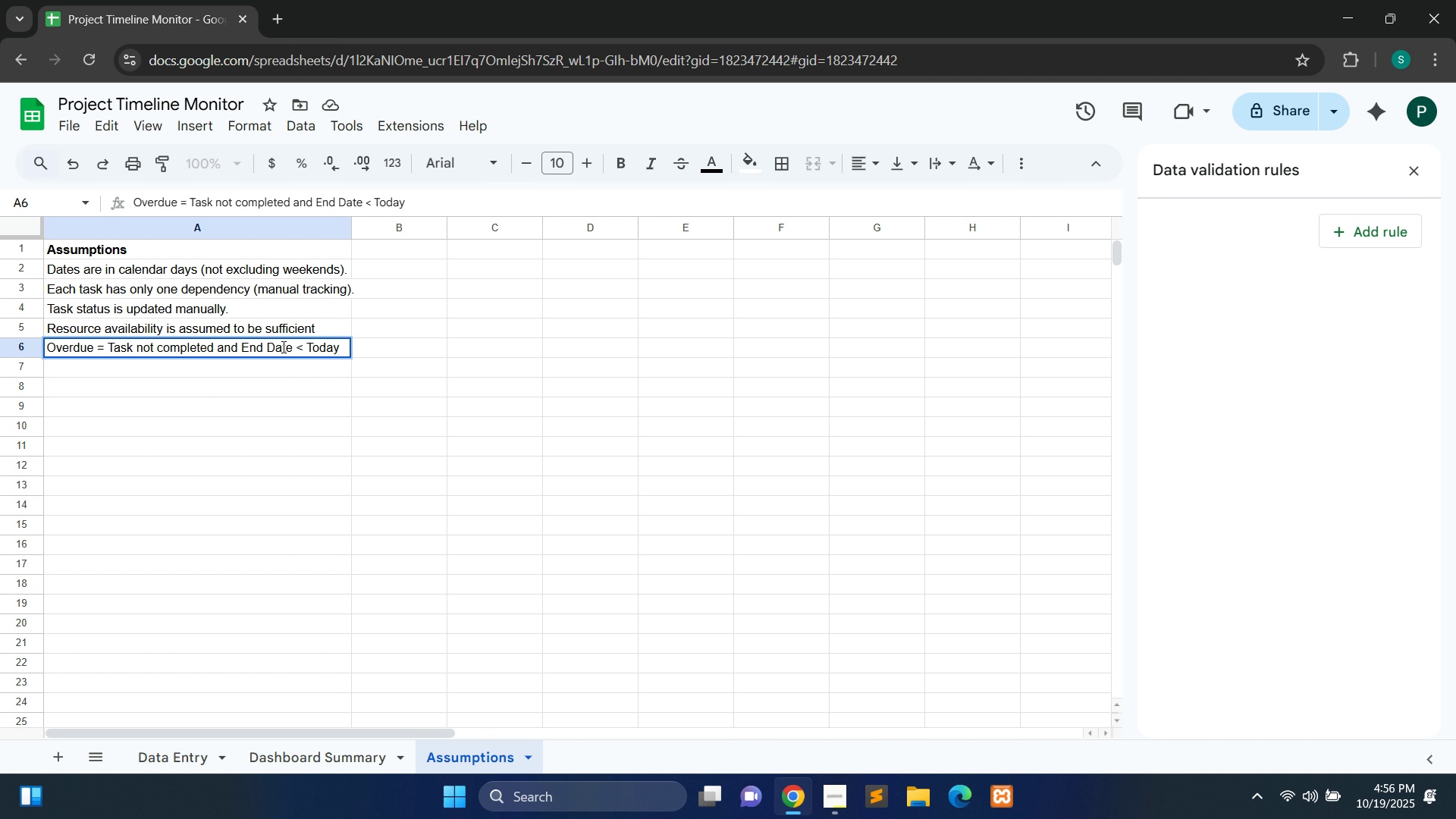 
key(Period)
 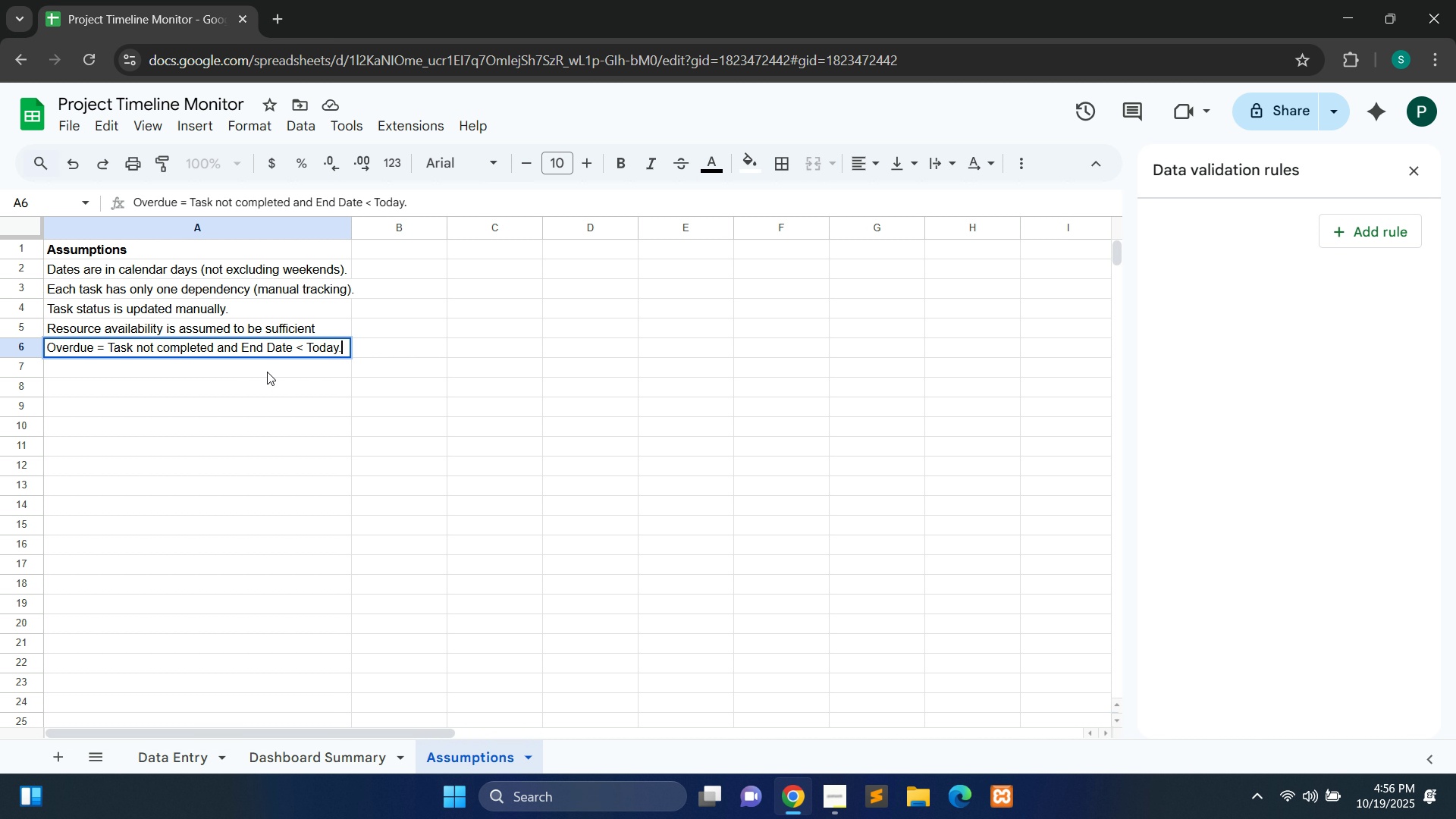 
double_click([267, 372])
 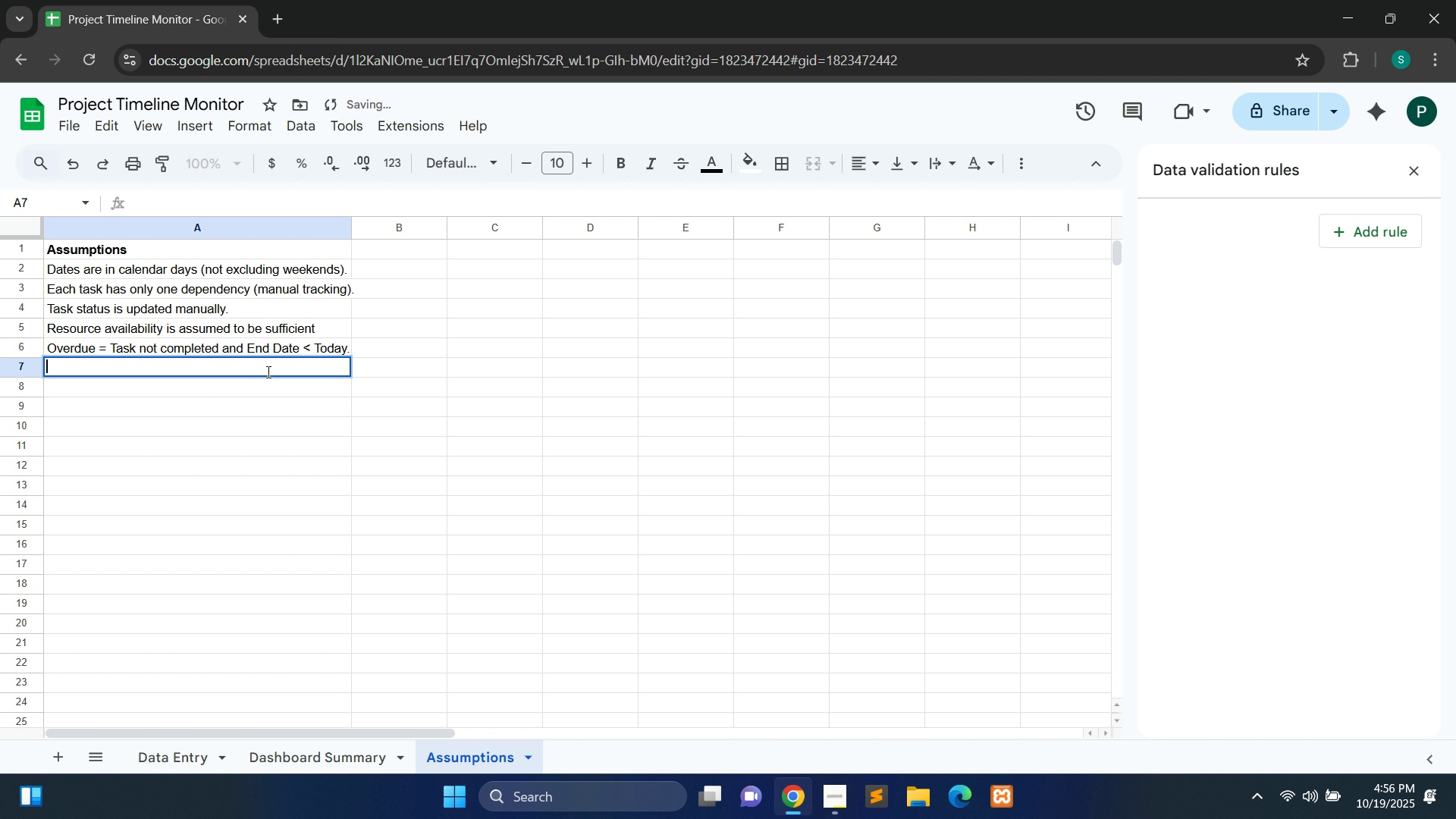 
type(Milestones are tasks<)
 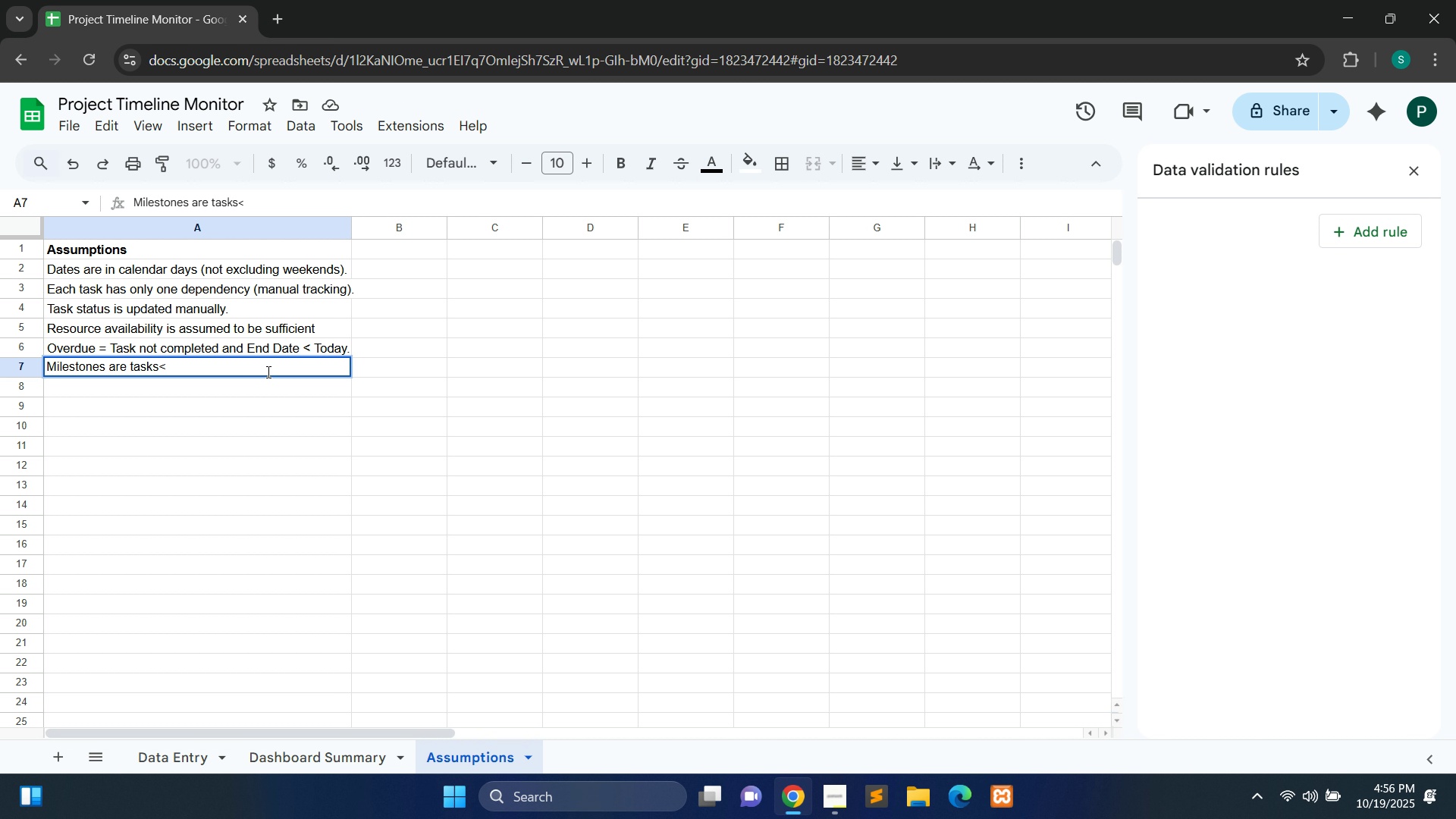 
key(Equal)
 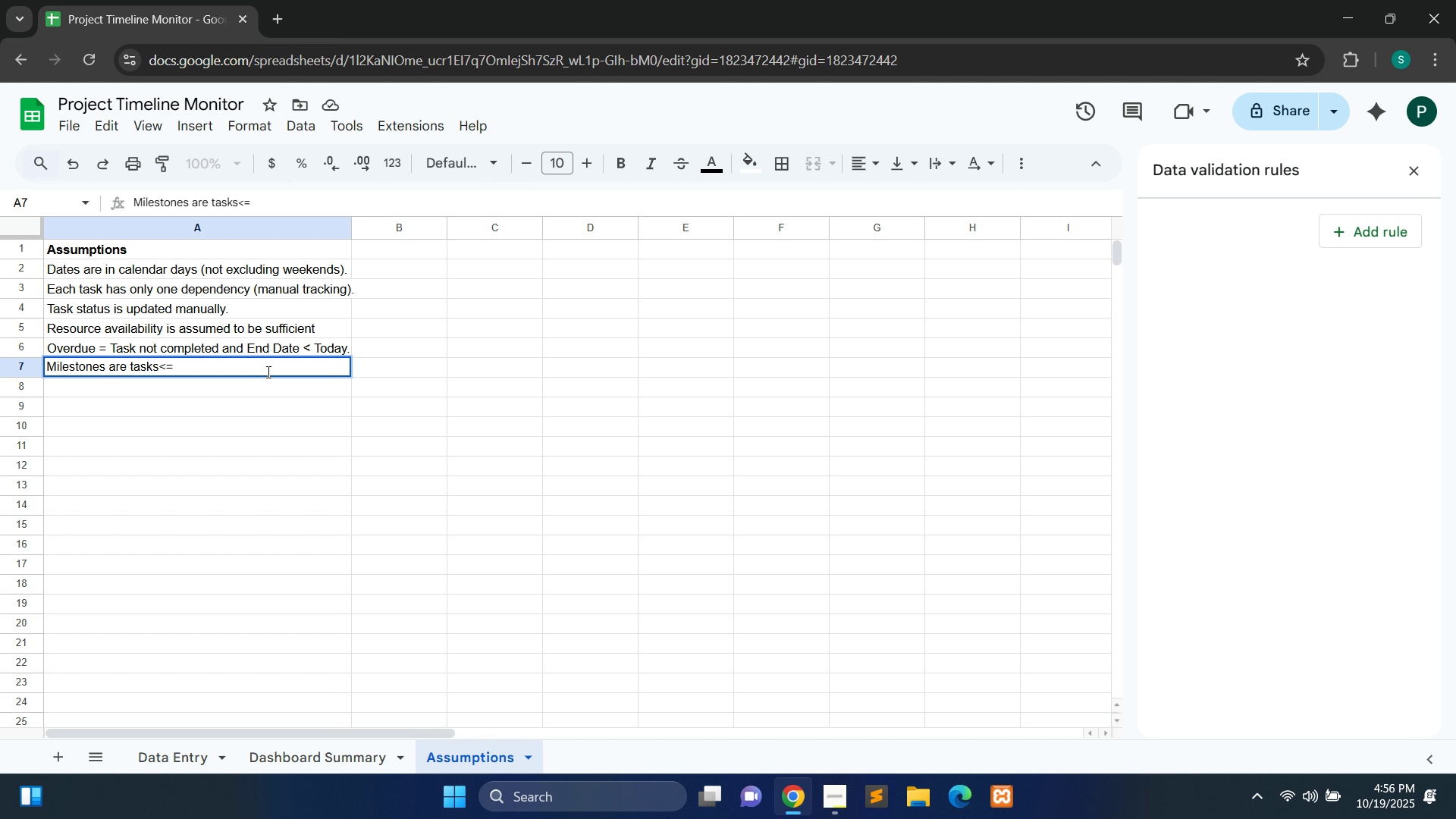 
key(Backspace)
key(Backspace)
type( less than or equl)
key(Backspace)
type(al to 1 day long.)
 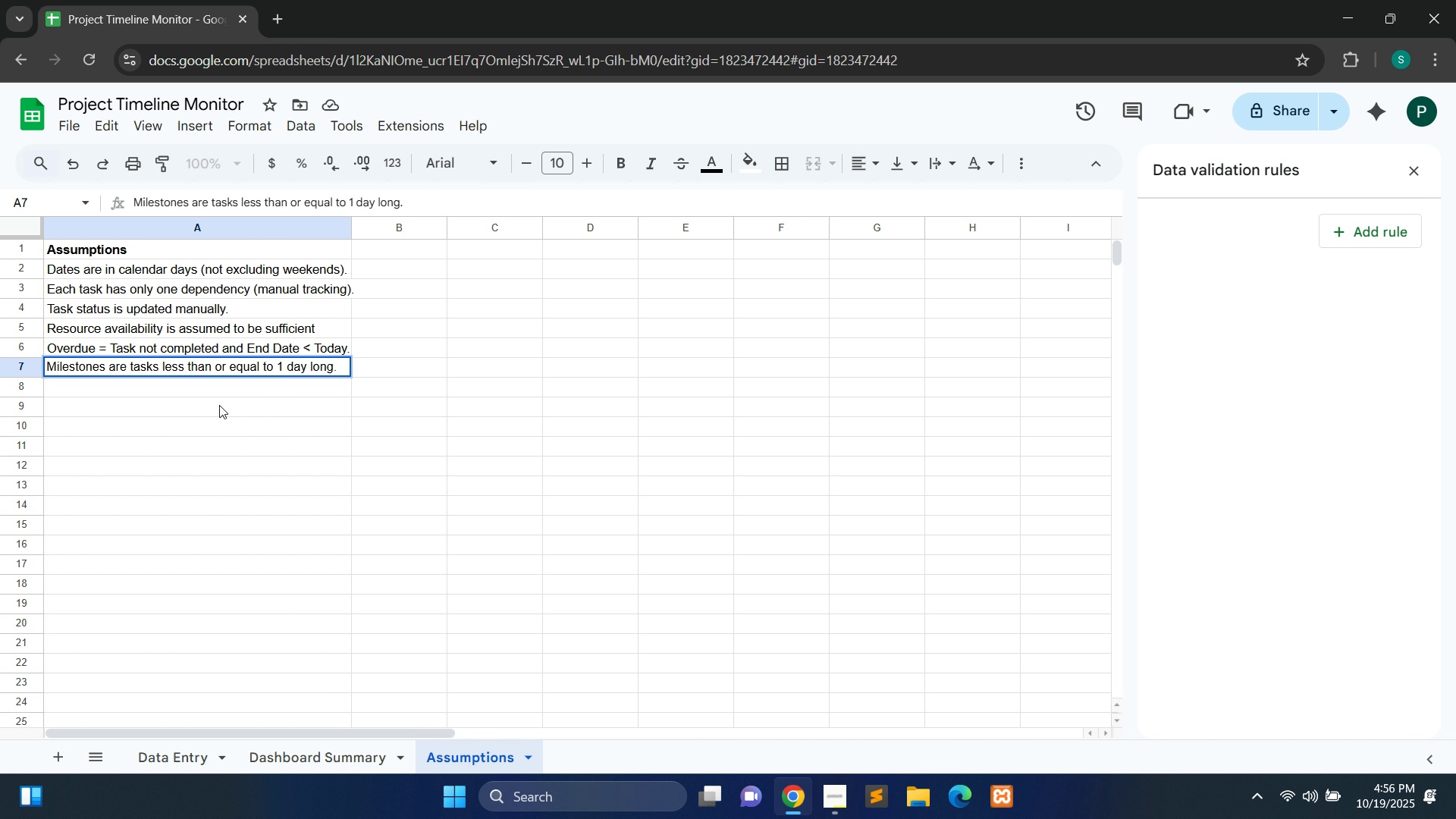 
left_click([219, 405])
 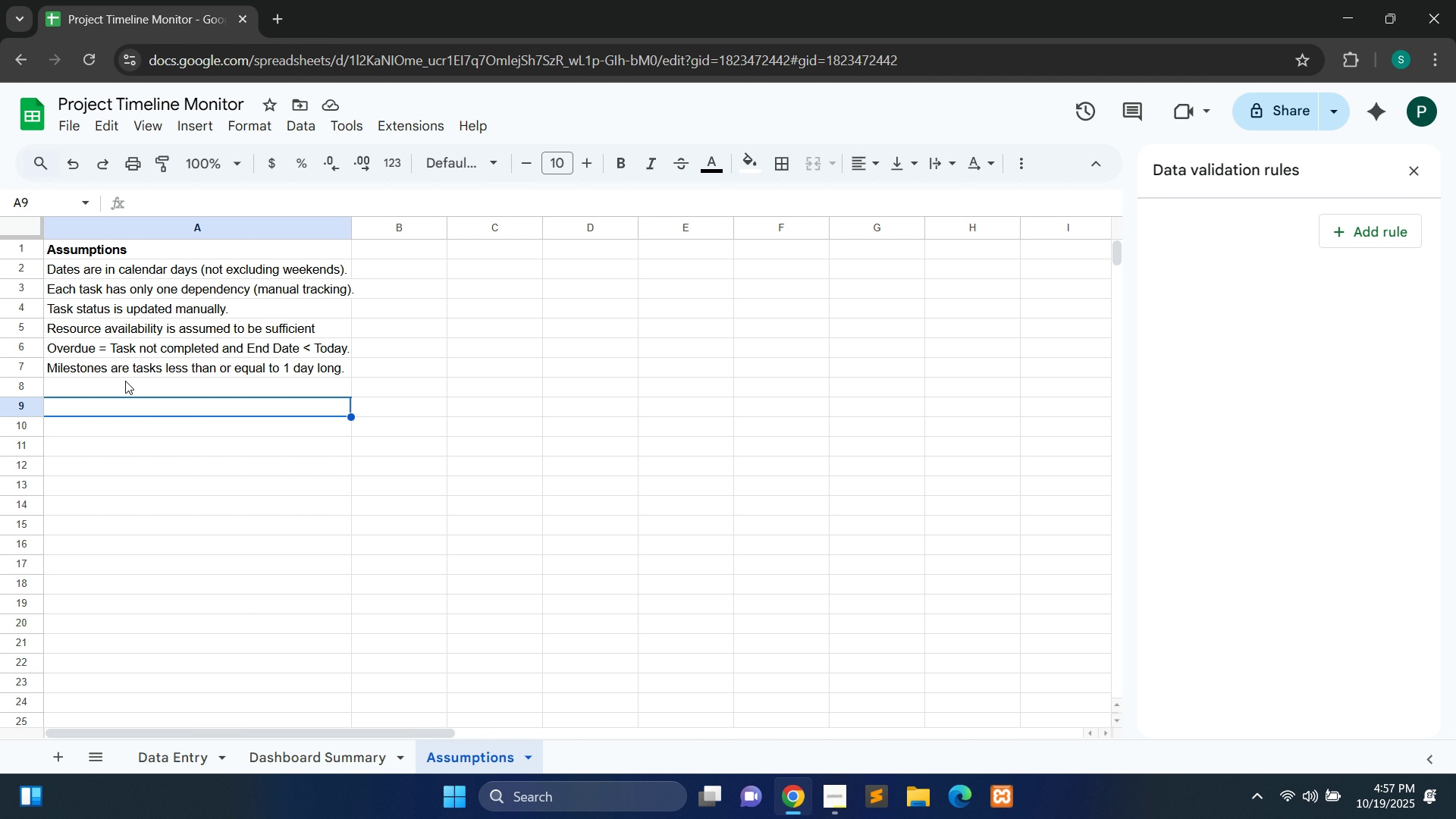 
wait(7.59)
 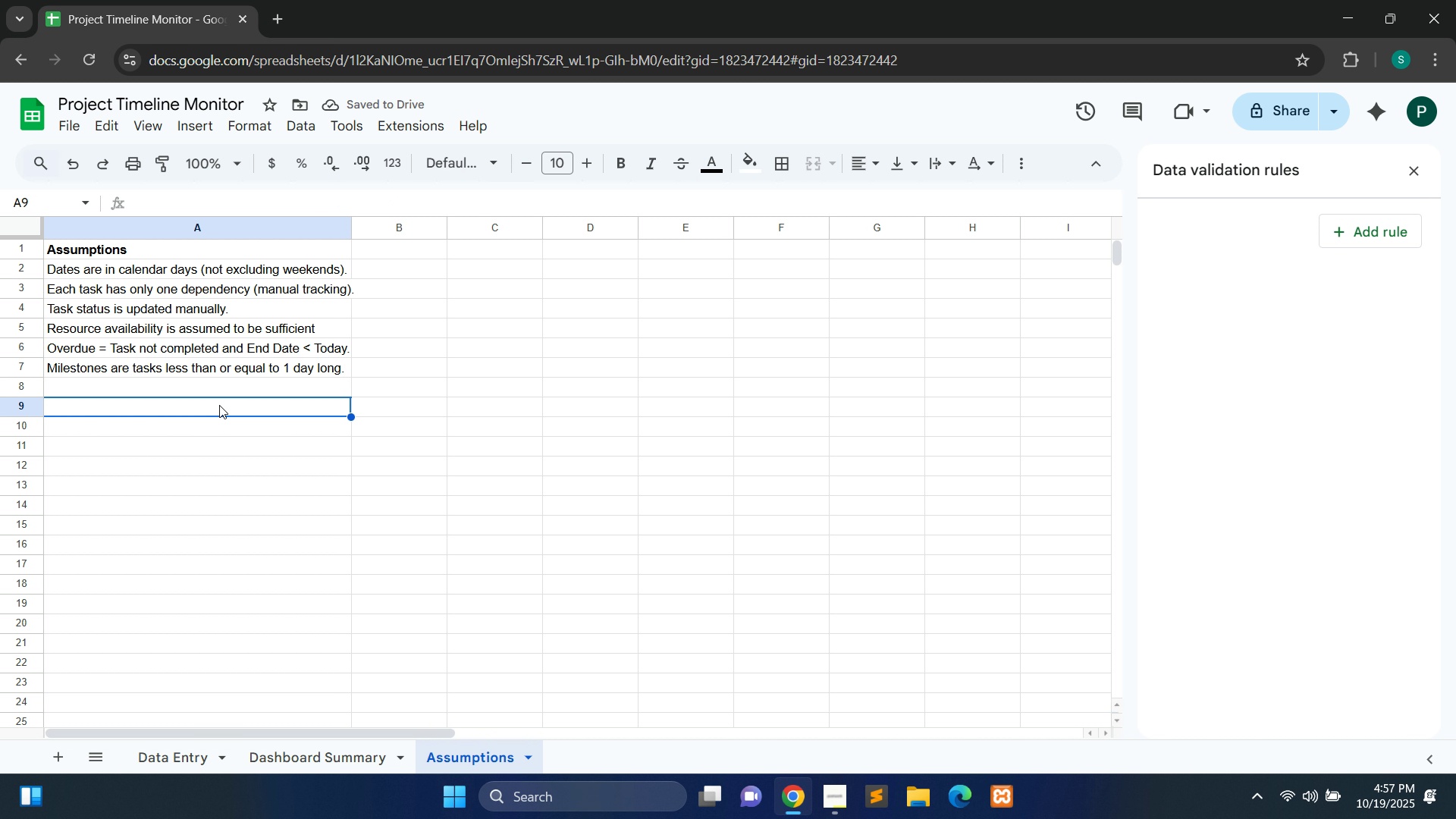 
double_click([123, 408])
 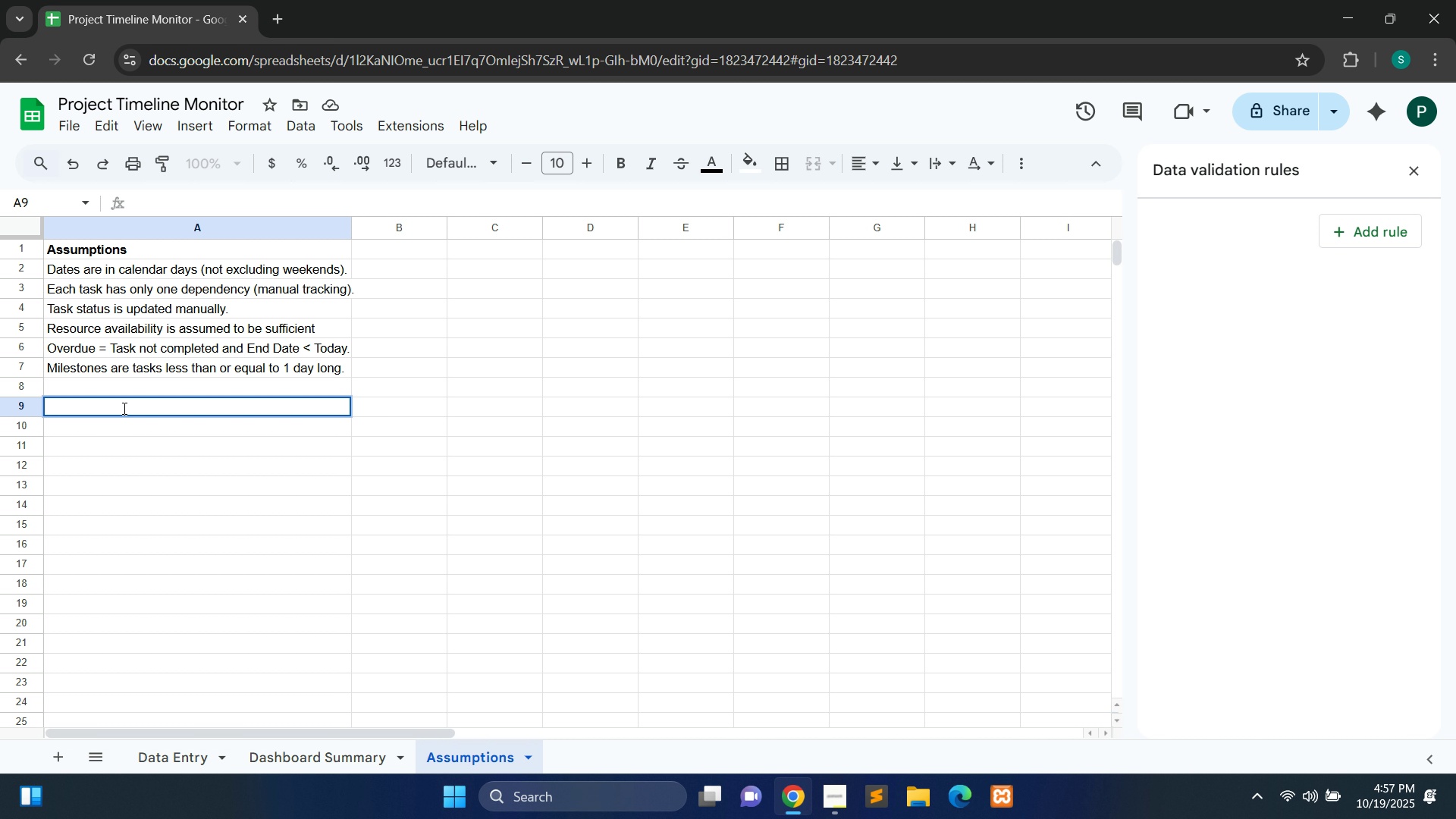 
type(Tr)
 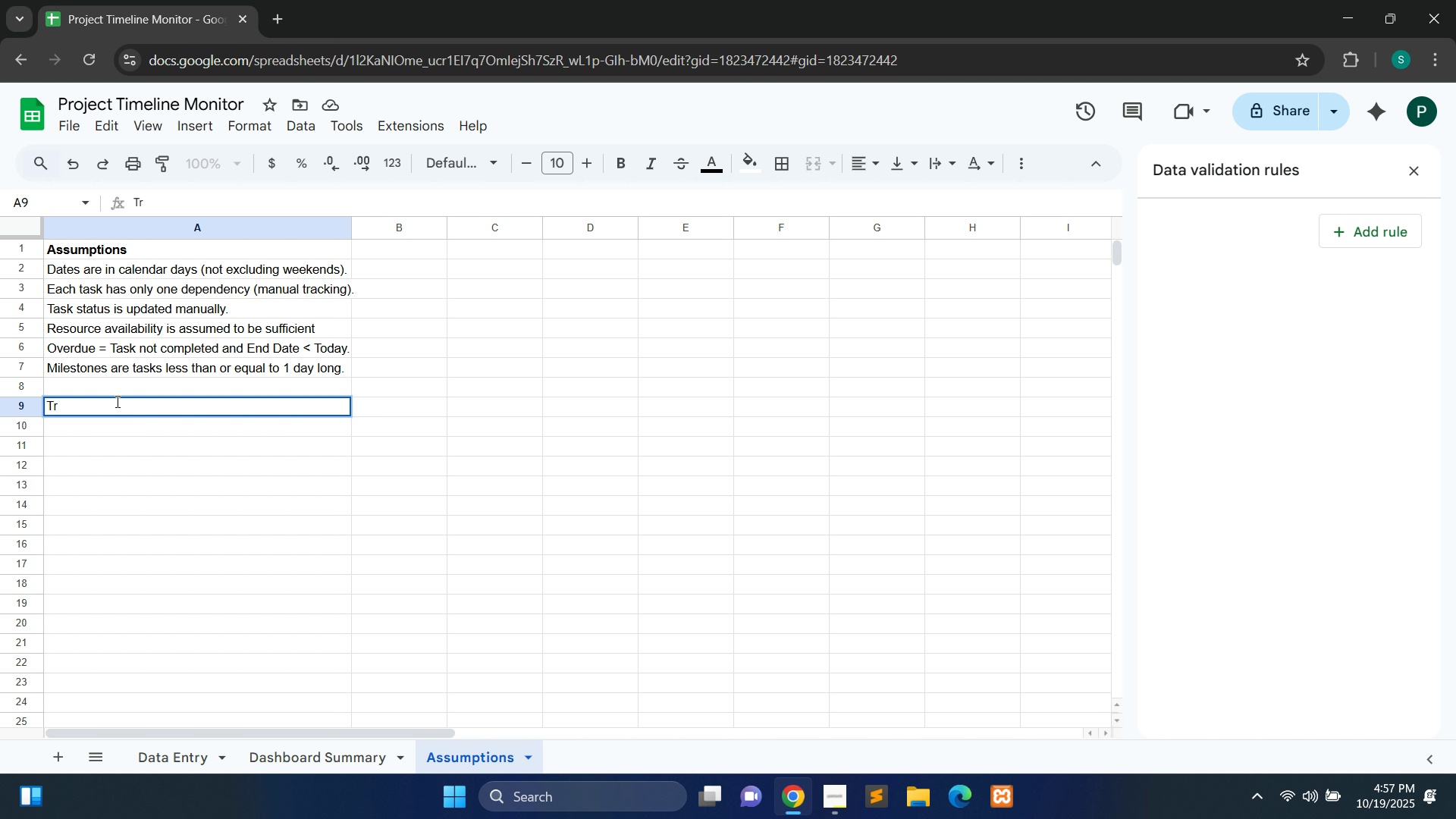 
wait(8.14)
 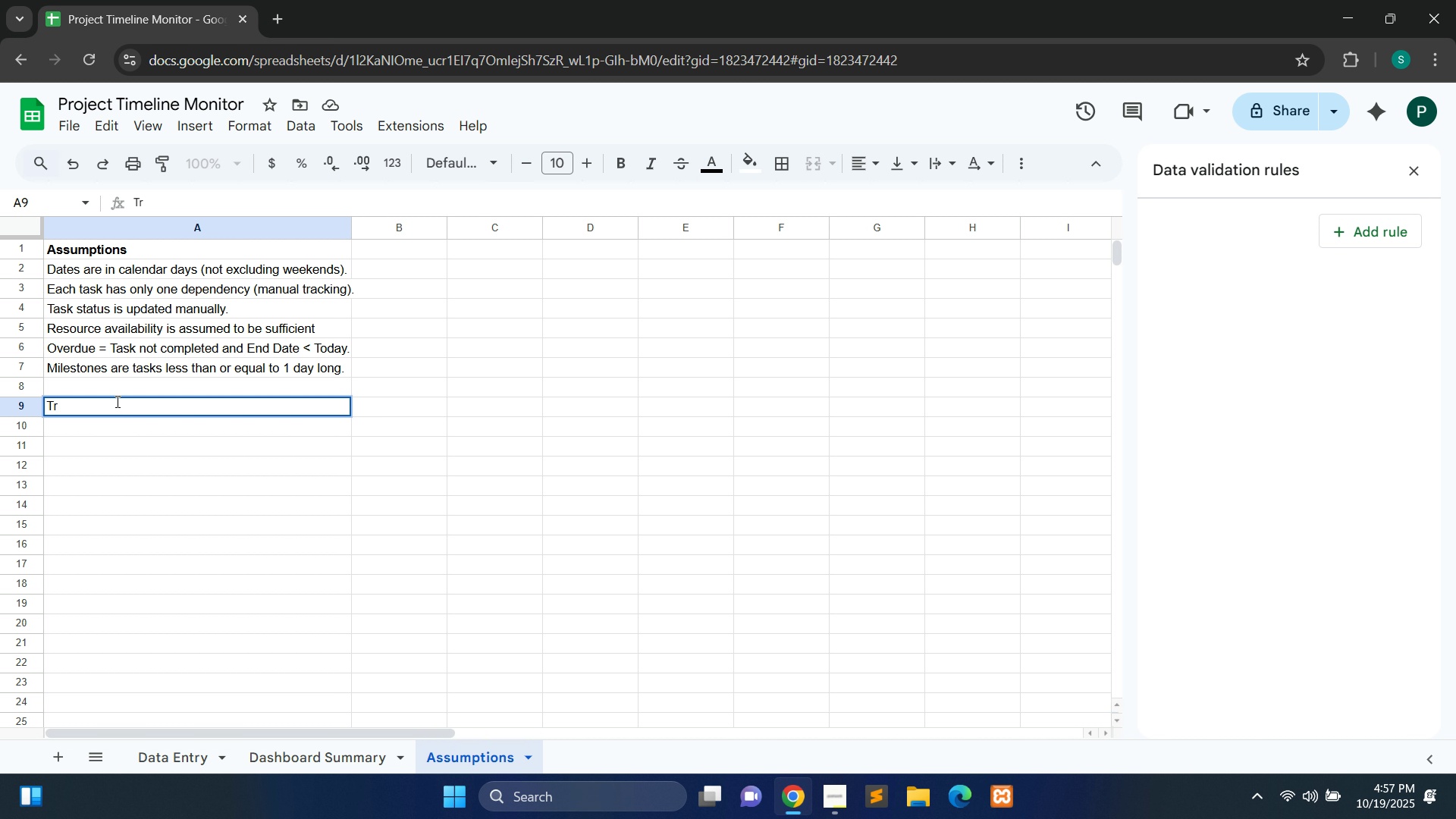 
type(acking Methodology[Home])
 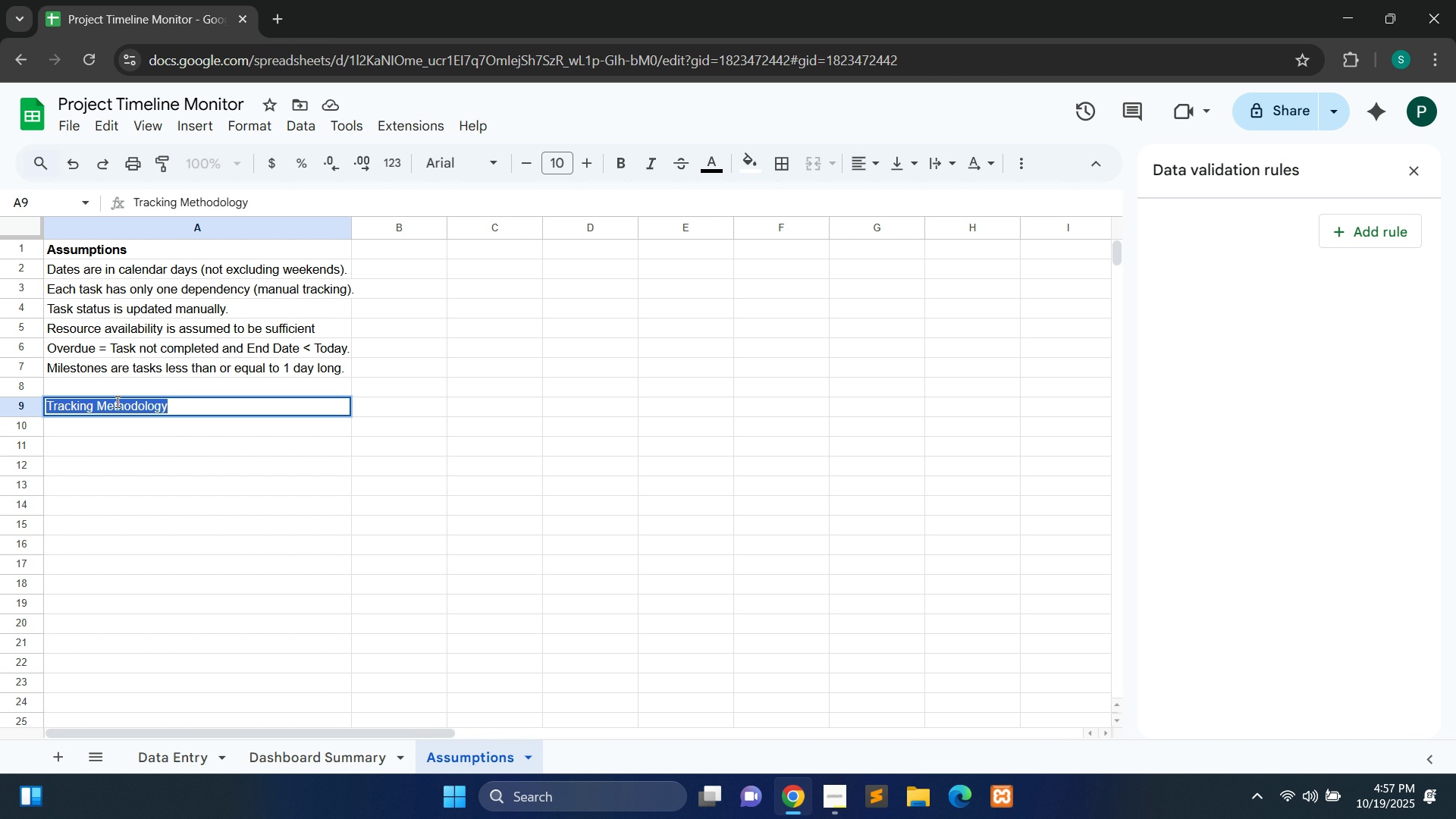 
key(Control+B)
 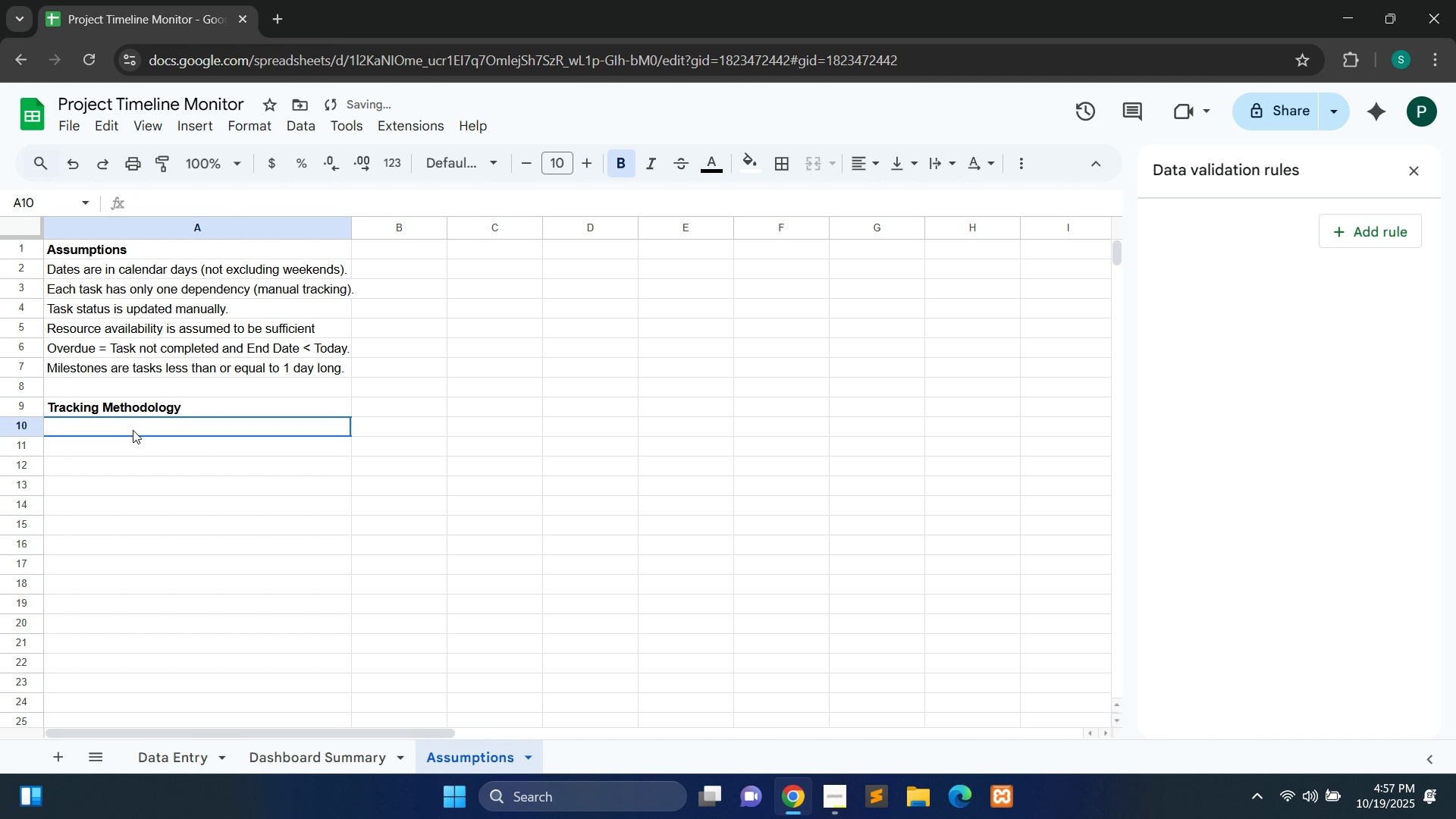 
double_click([133, 430])
 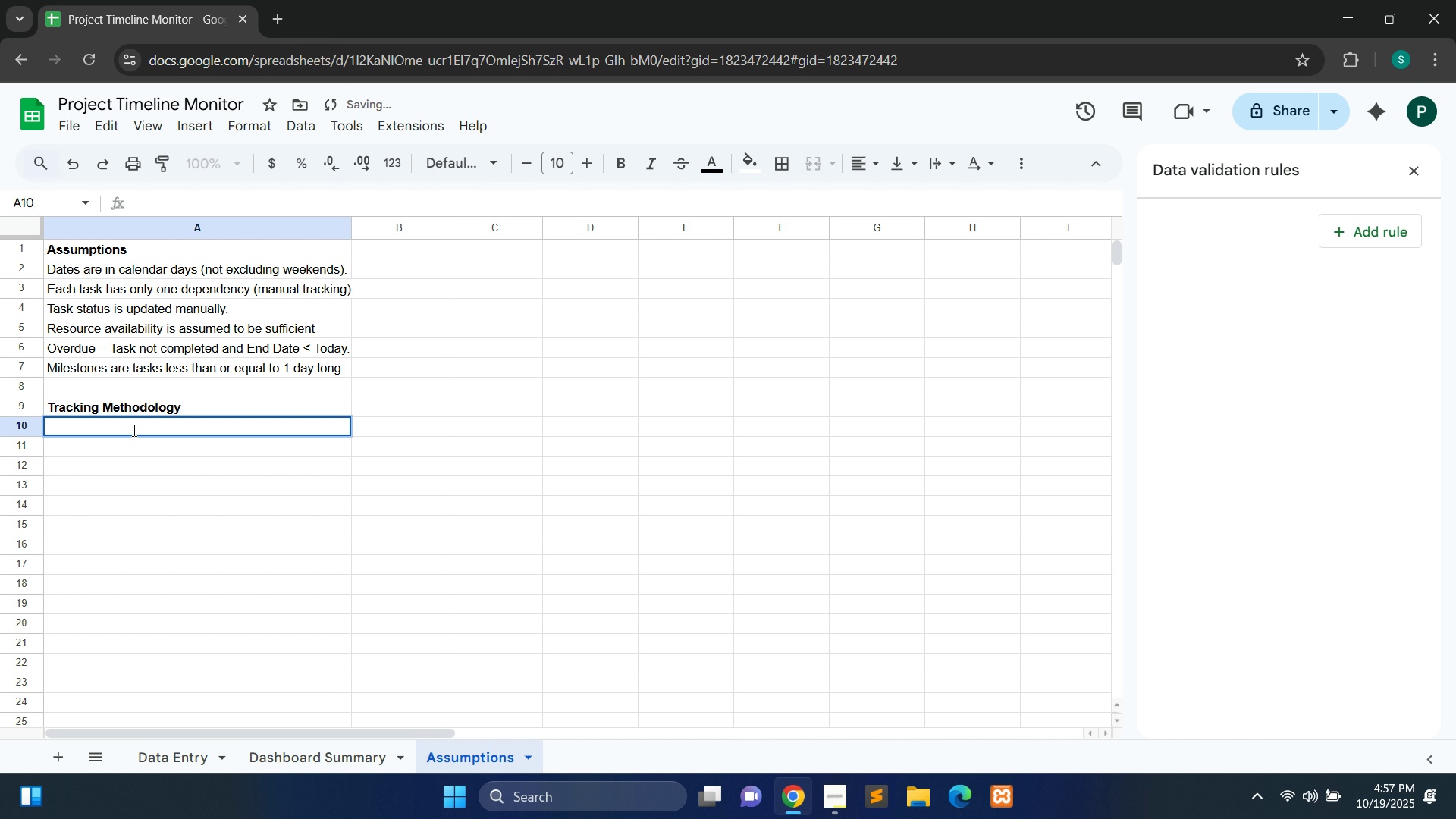 
hold_key(key=ShiftLeft, duration=1.5)
 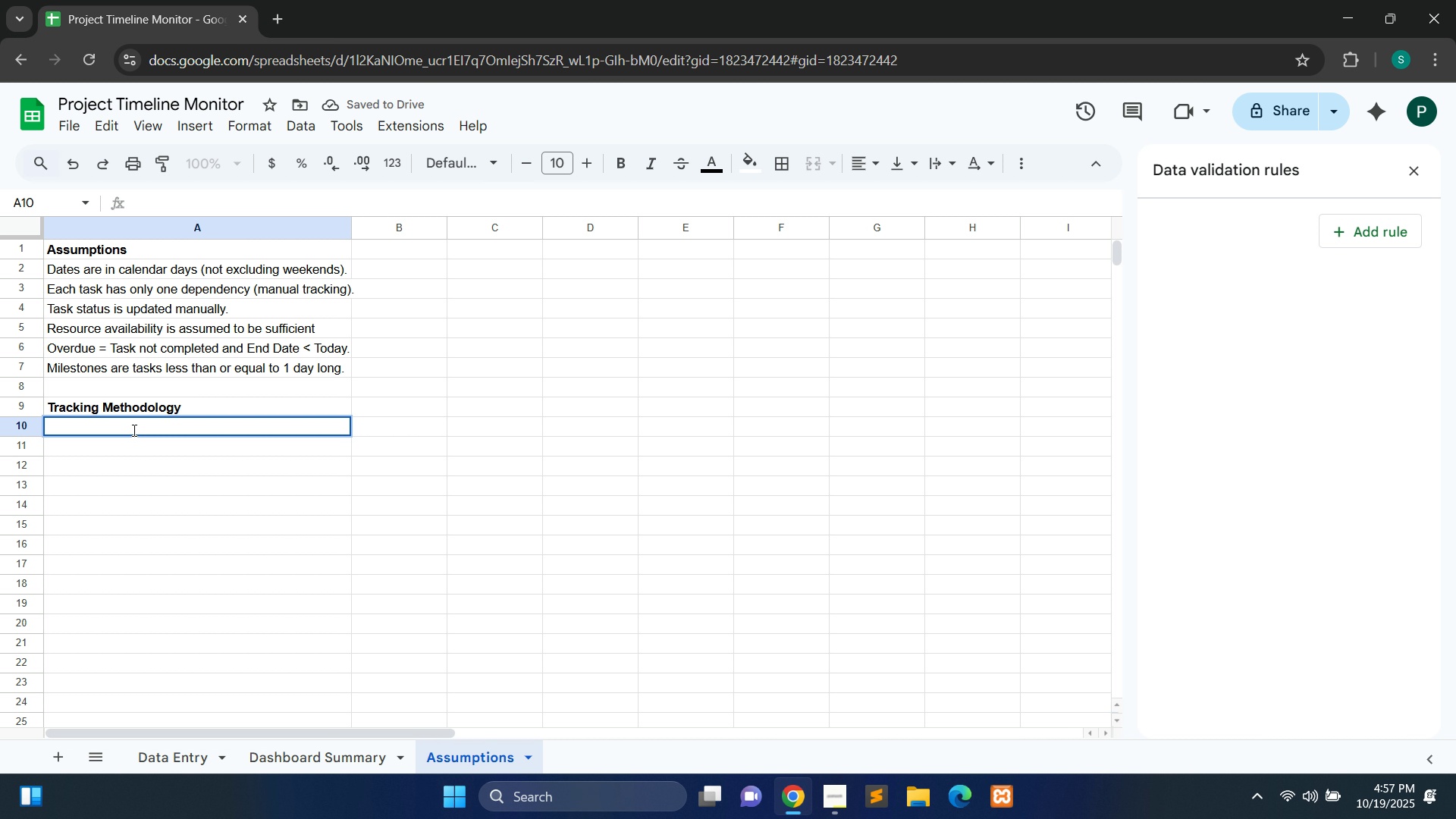 
hold_key(key=ShiftLeft, duration=1.52)
 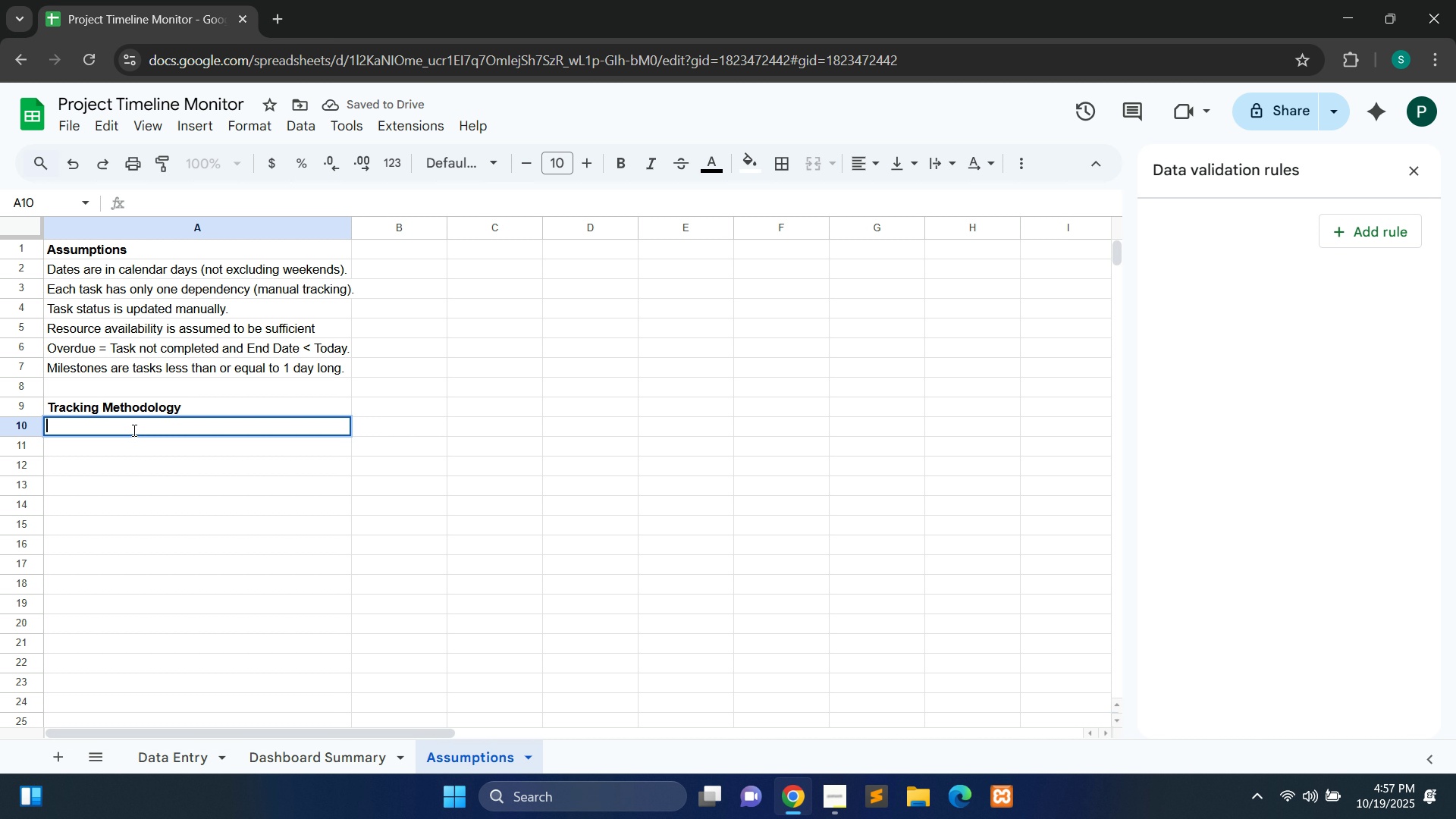 
hold_key(key=ShiftLeft, duration=1.5)
 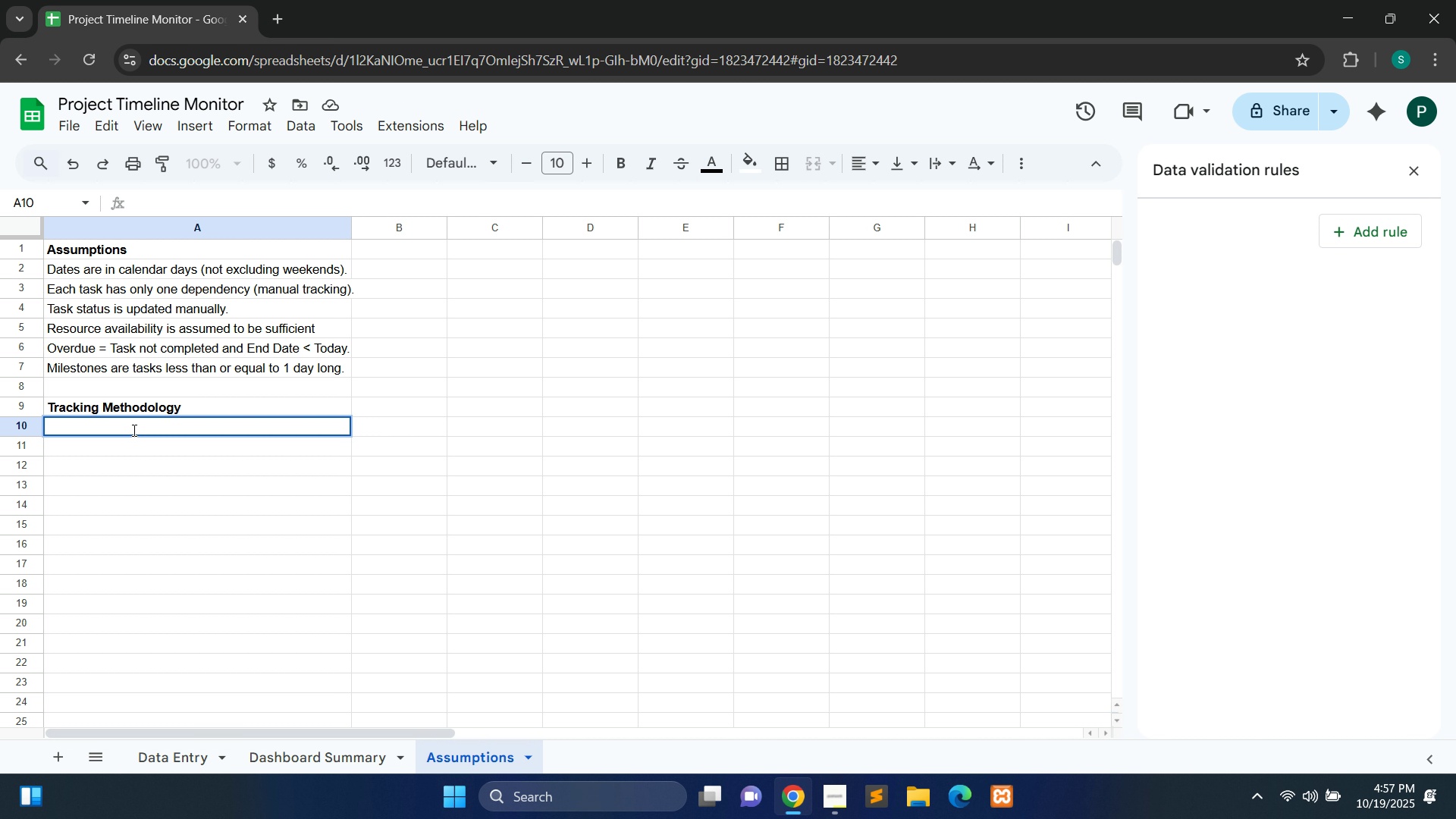 
hold_key(key=ShiftLeft, duration=1.52)
 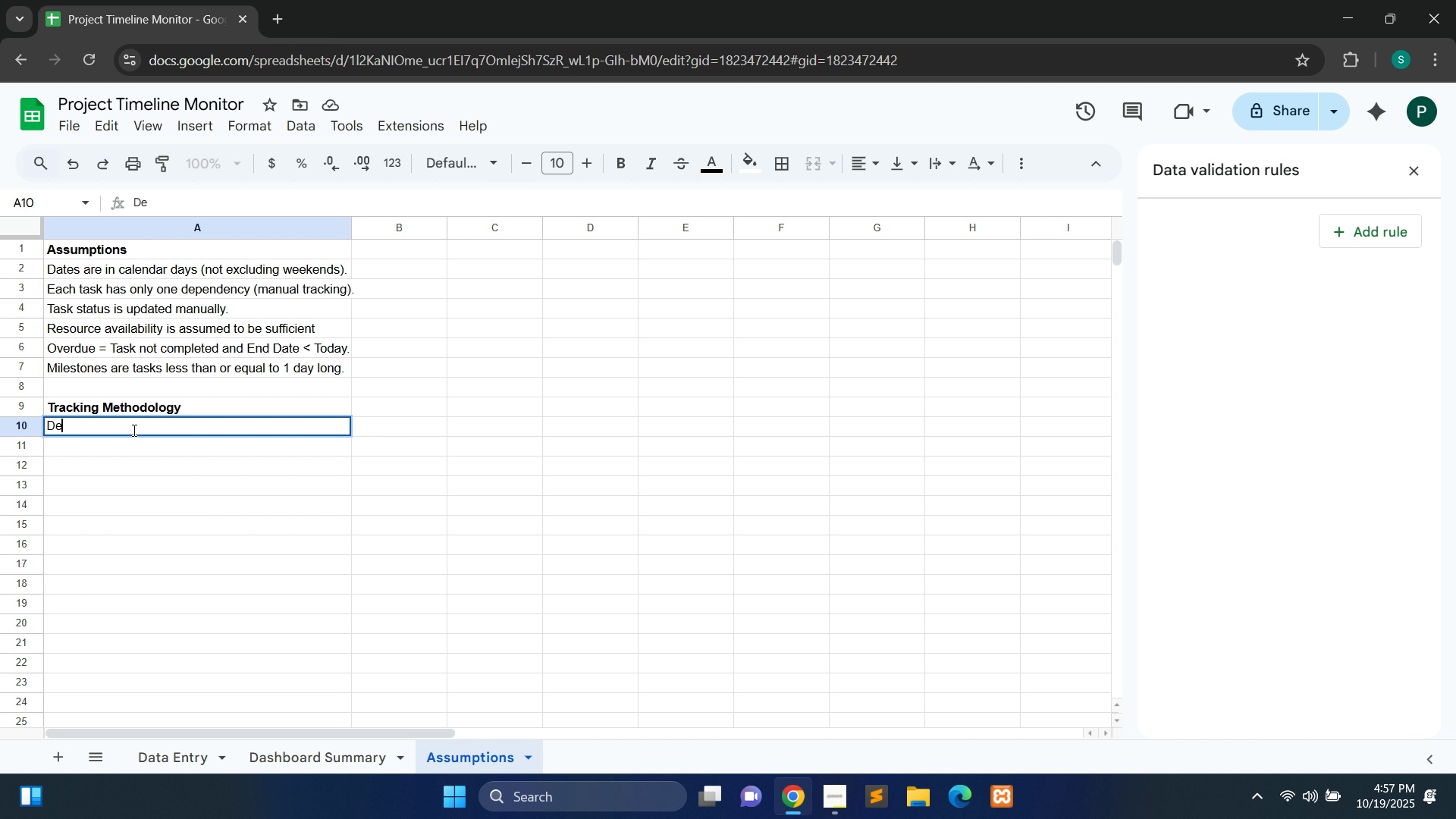 
type(Dependencies are indicated by referencing another task's name in the "Dependency" column)
 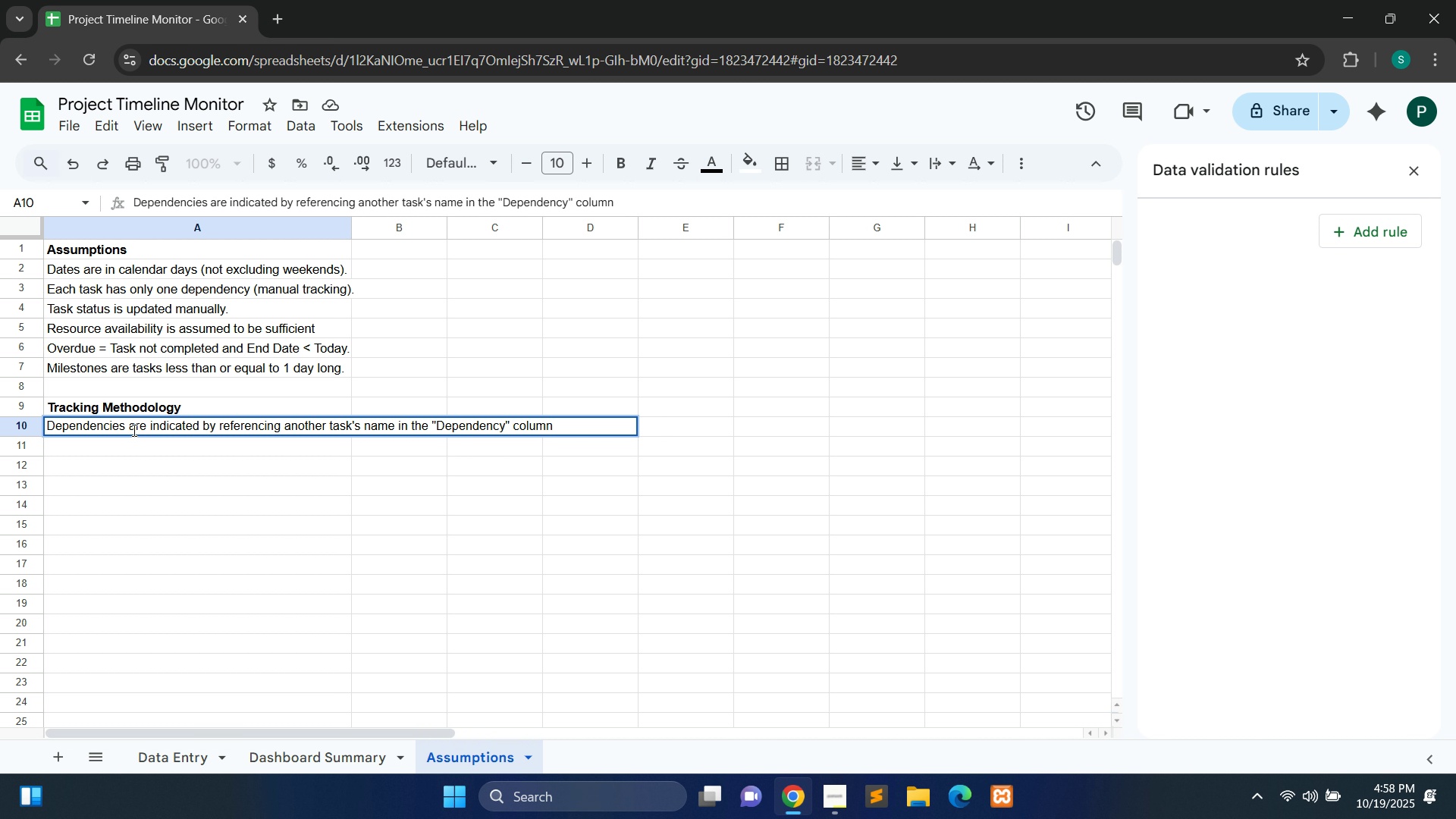 
left_click([494, 493])
 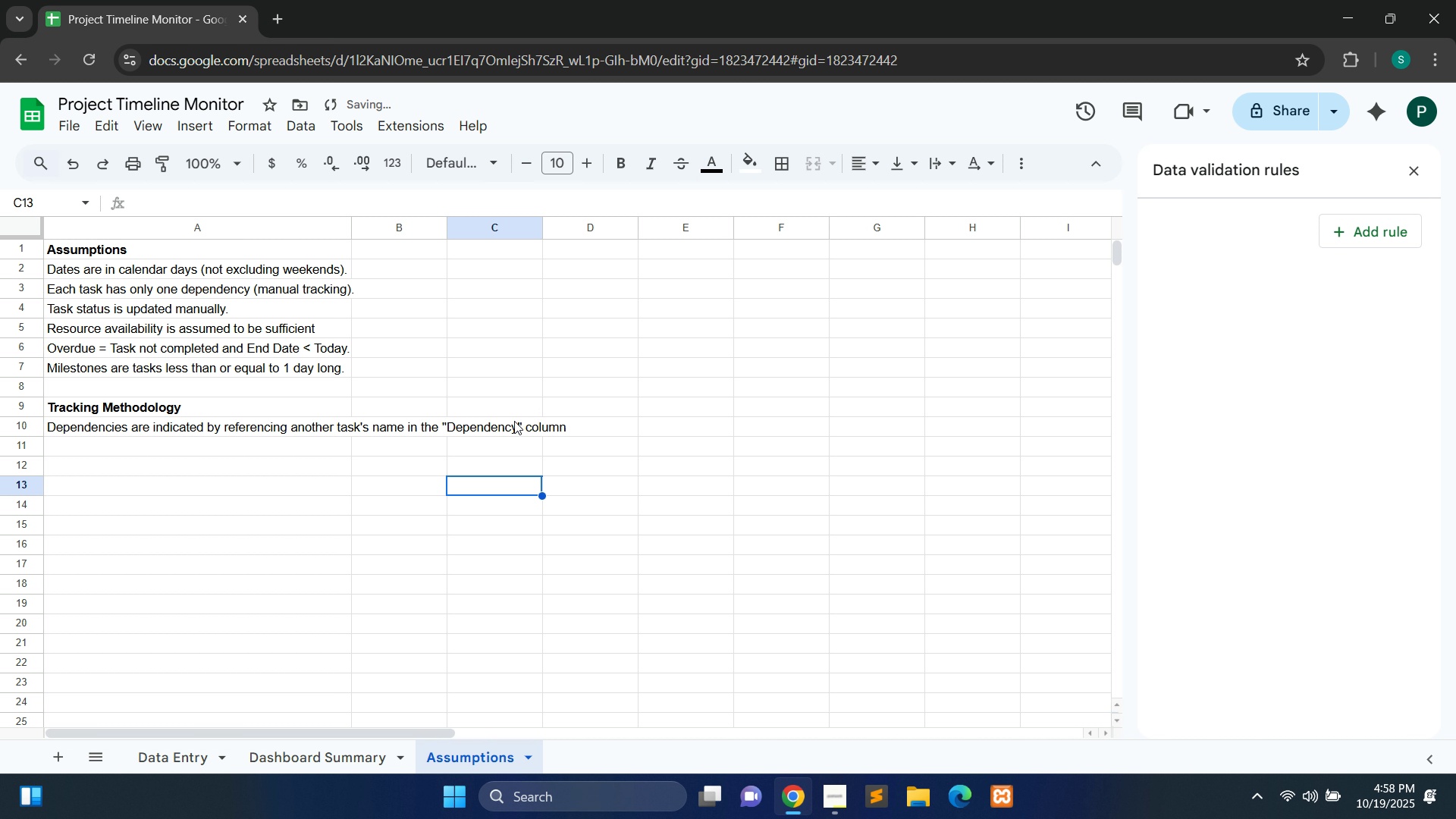 
left_click([514, 421])
 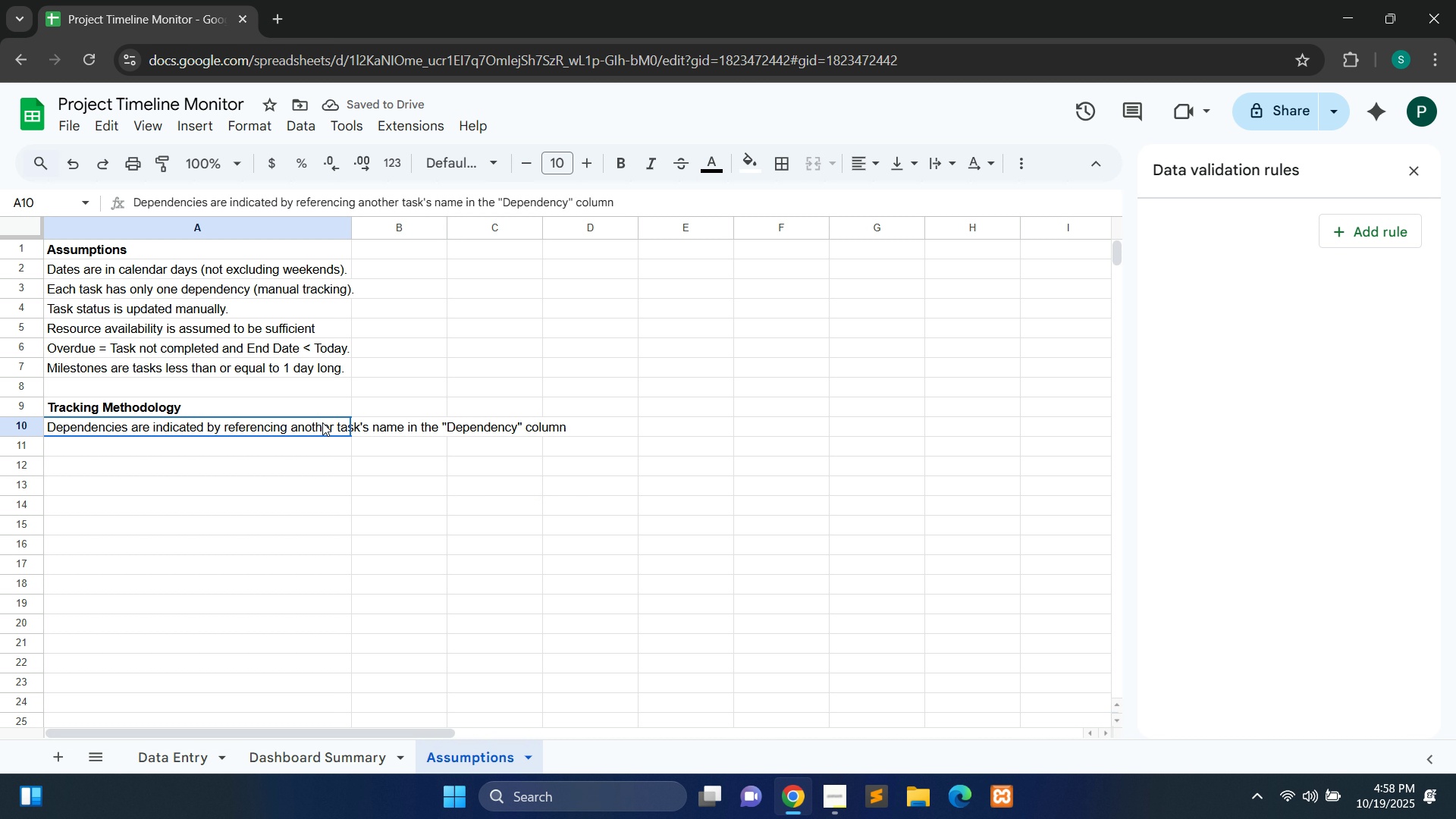 
left_click([322, 422])
 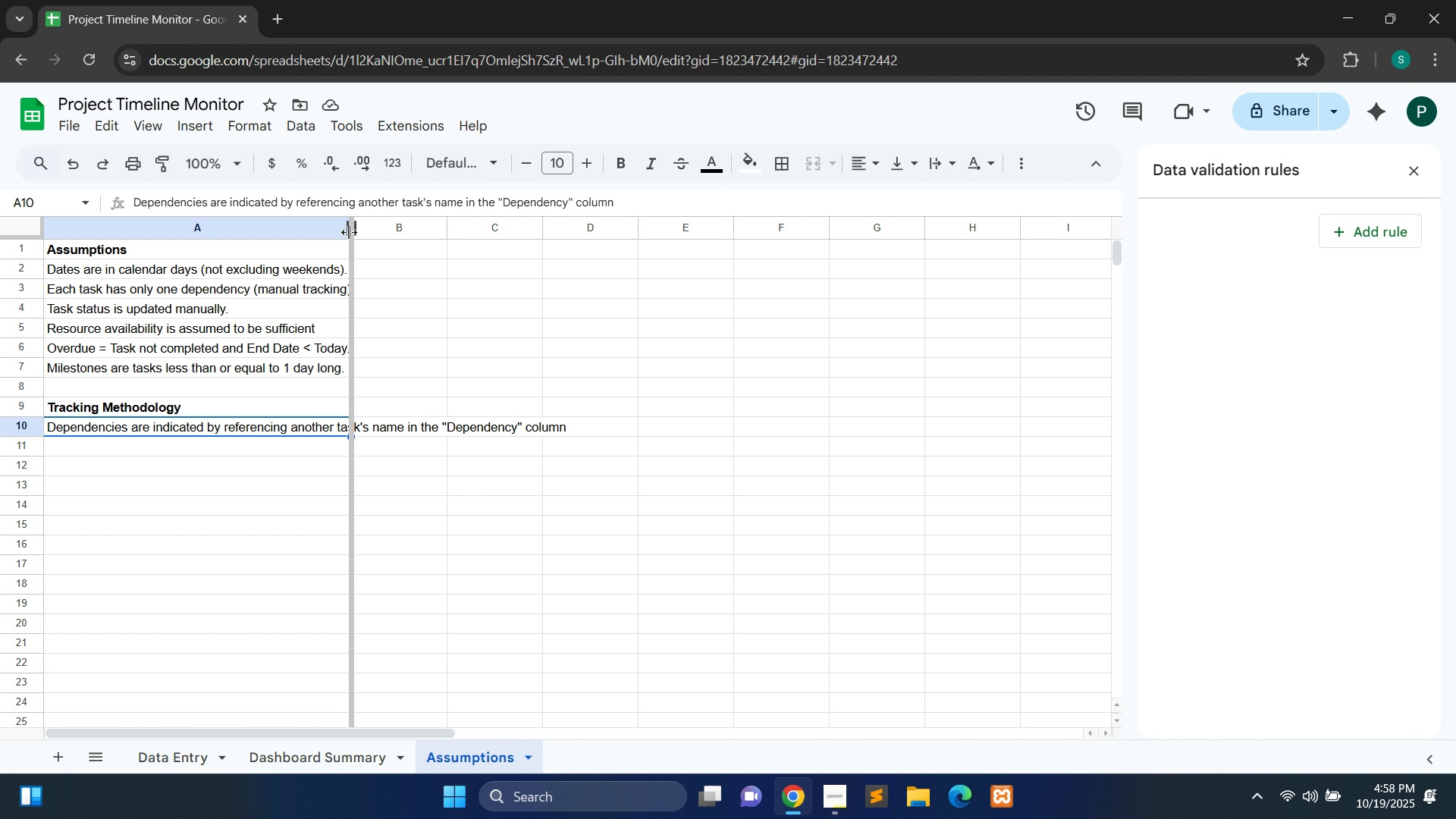 
left_click_drag(start_coordinate=[349, 232], to_coordinate=[595, 250])
 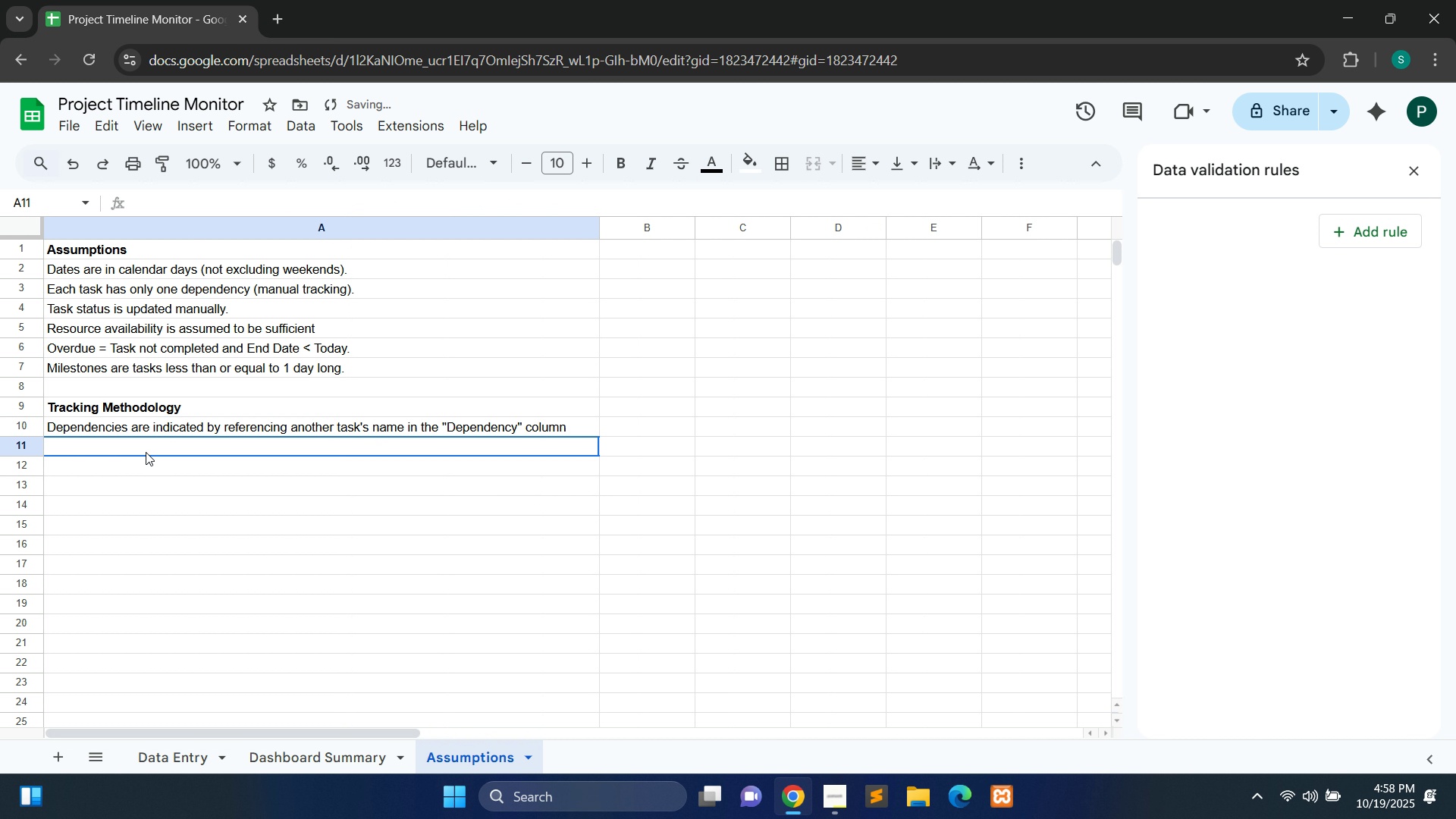 
double_click([146, 452])
 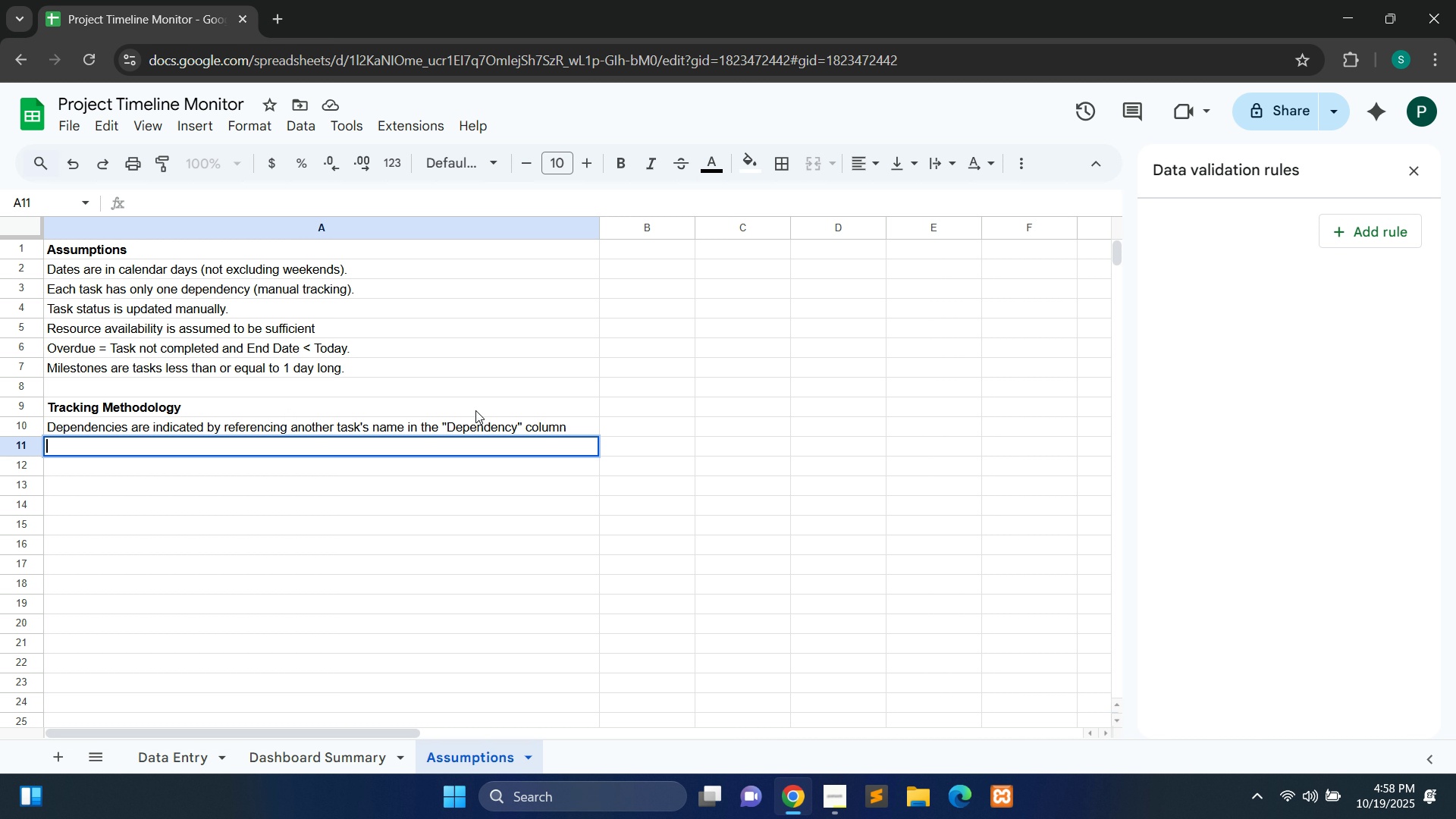 
double_click([581, 428])
 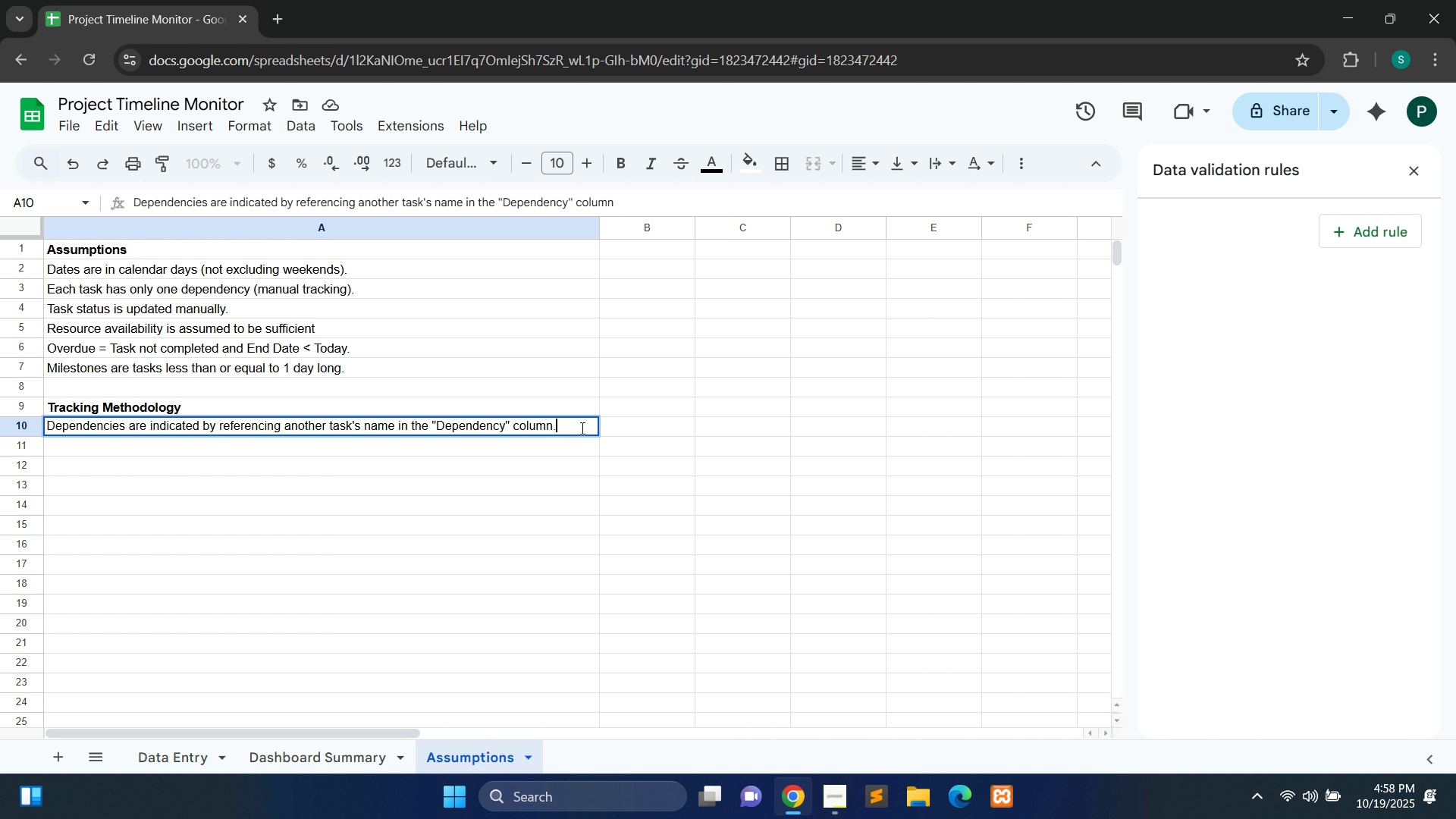 
key(Period)
 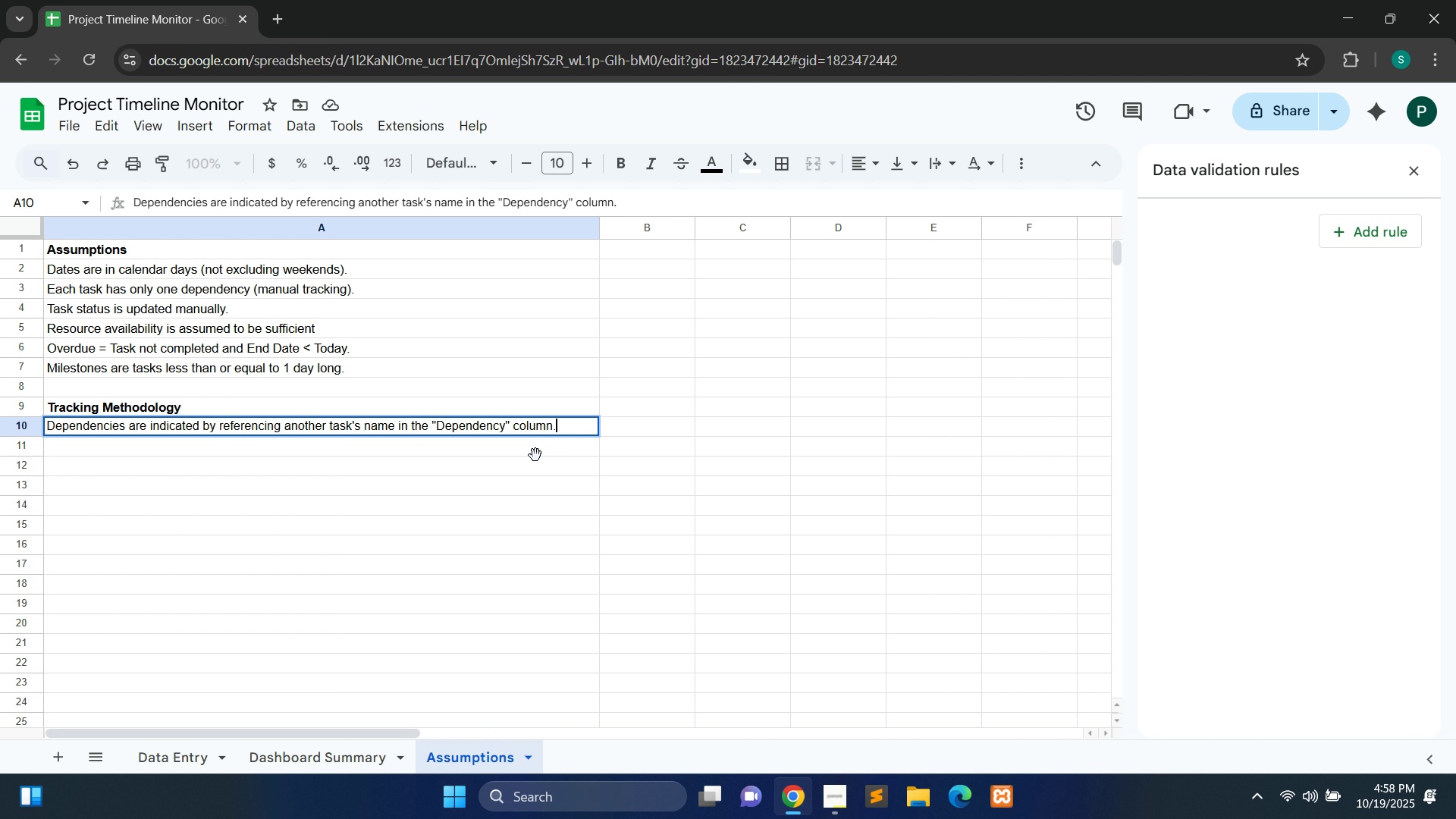 
double_click([535, 455])
 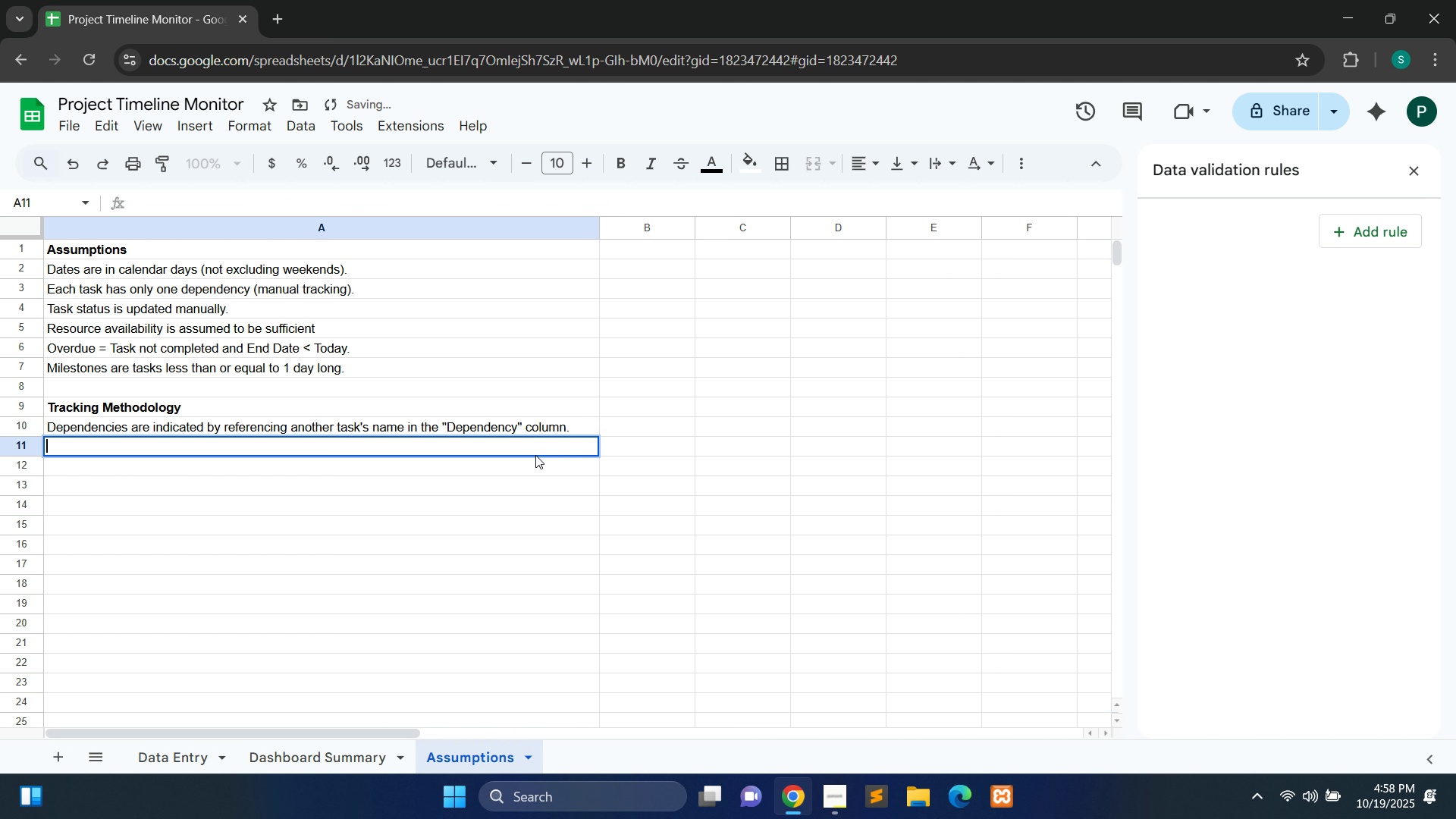 
type(Start and e)
key(Backspace)
type(End dates are manually upf)
key(Backspace)
type(dated based on depen)
 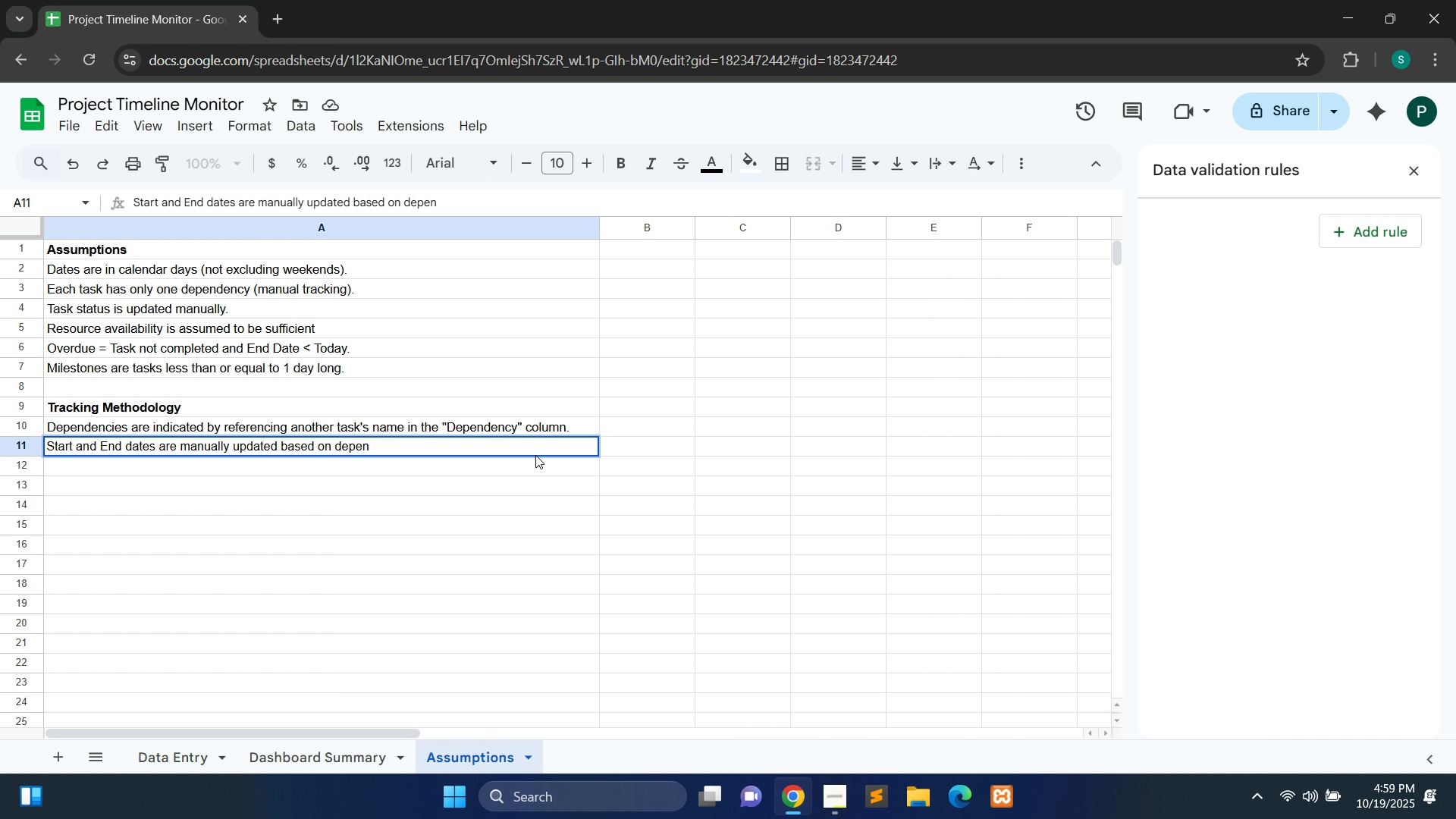 
type(dent task completion.)
 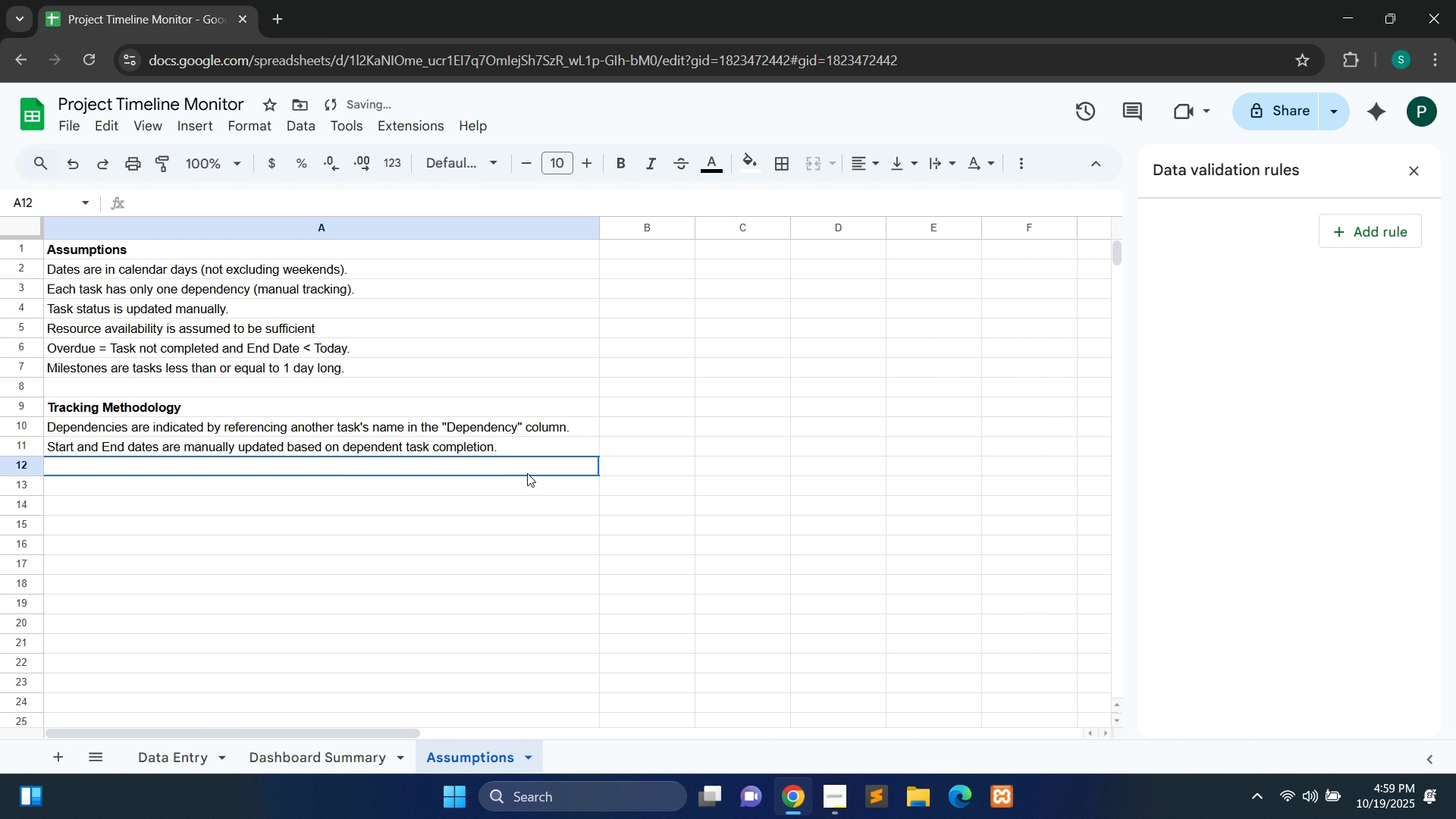 
double_click([527, 473])
 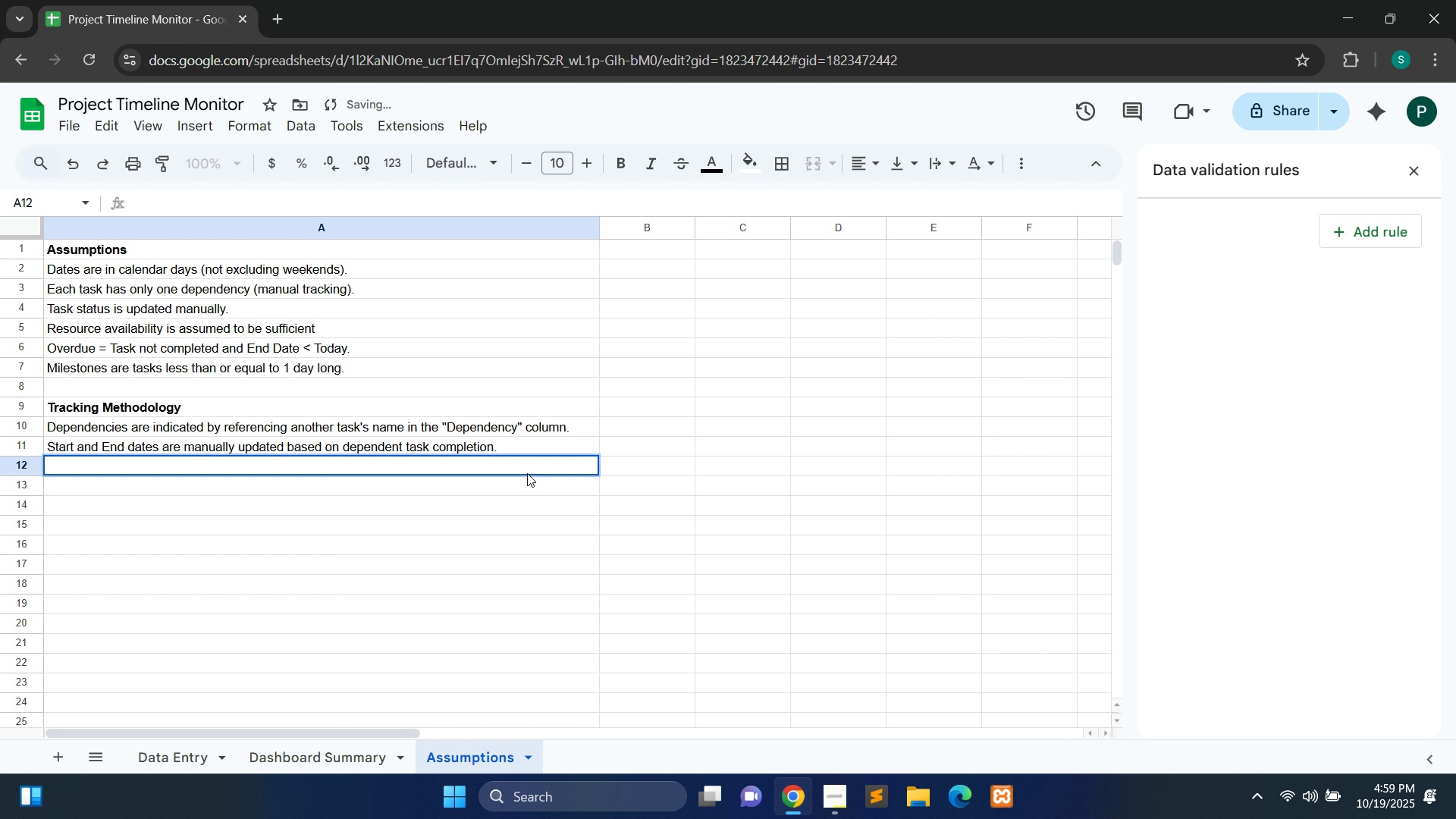 
type(Status colors automatically)
 